 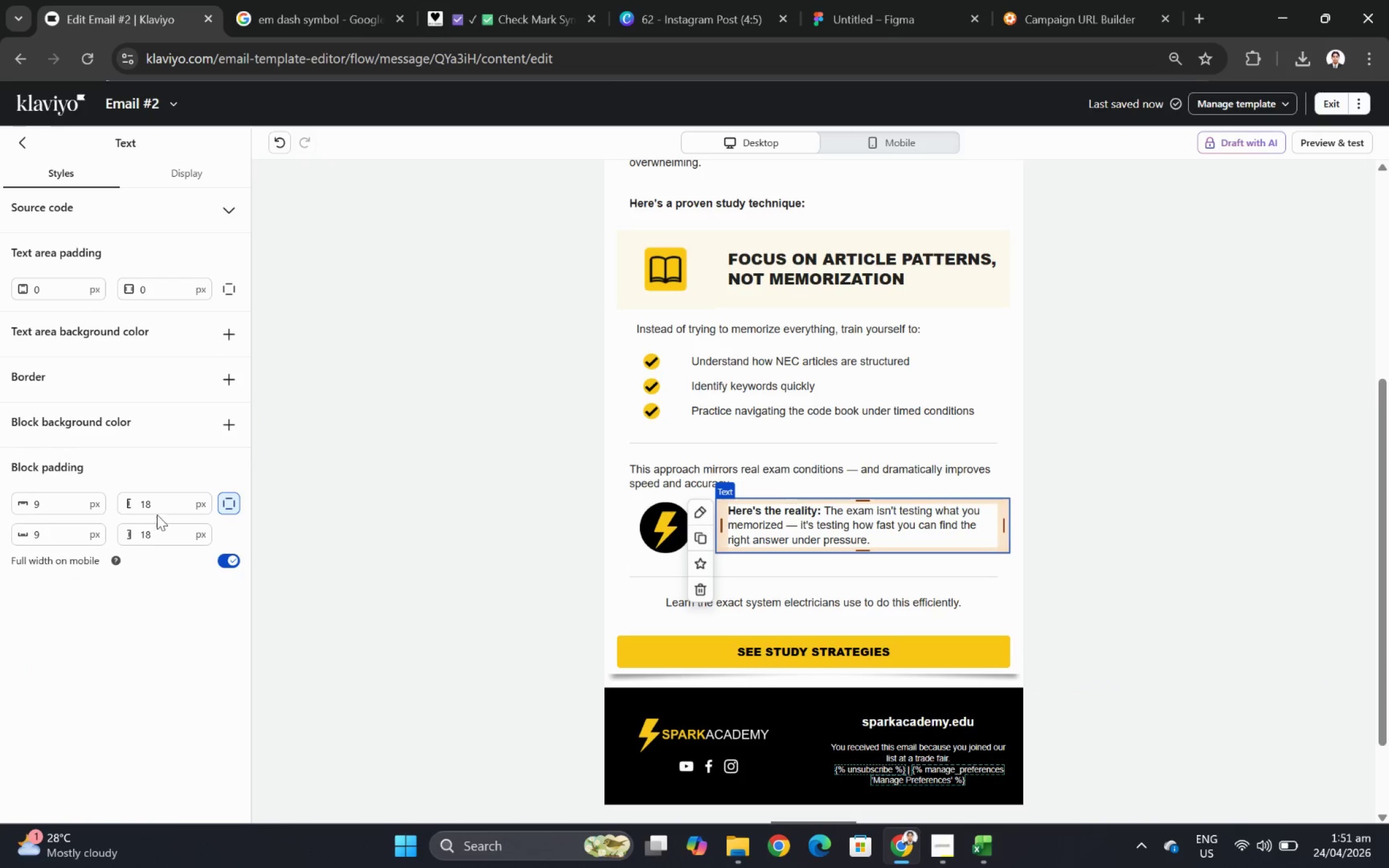 
triple_click([159, 512])
 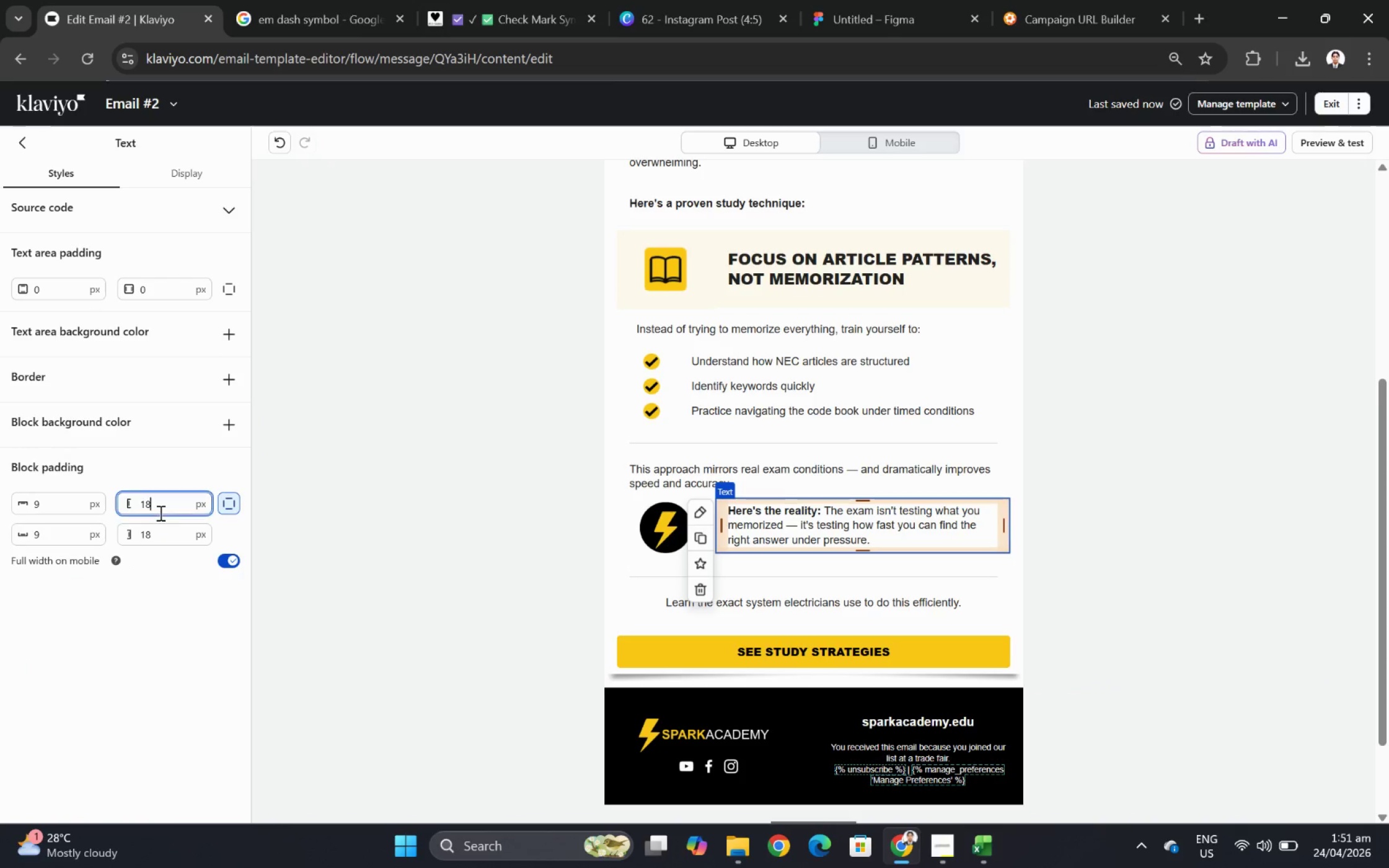 
triple_click([159, 512])
 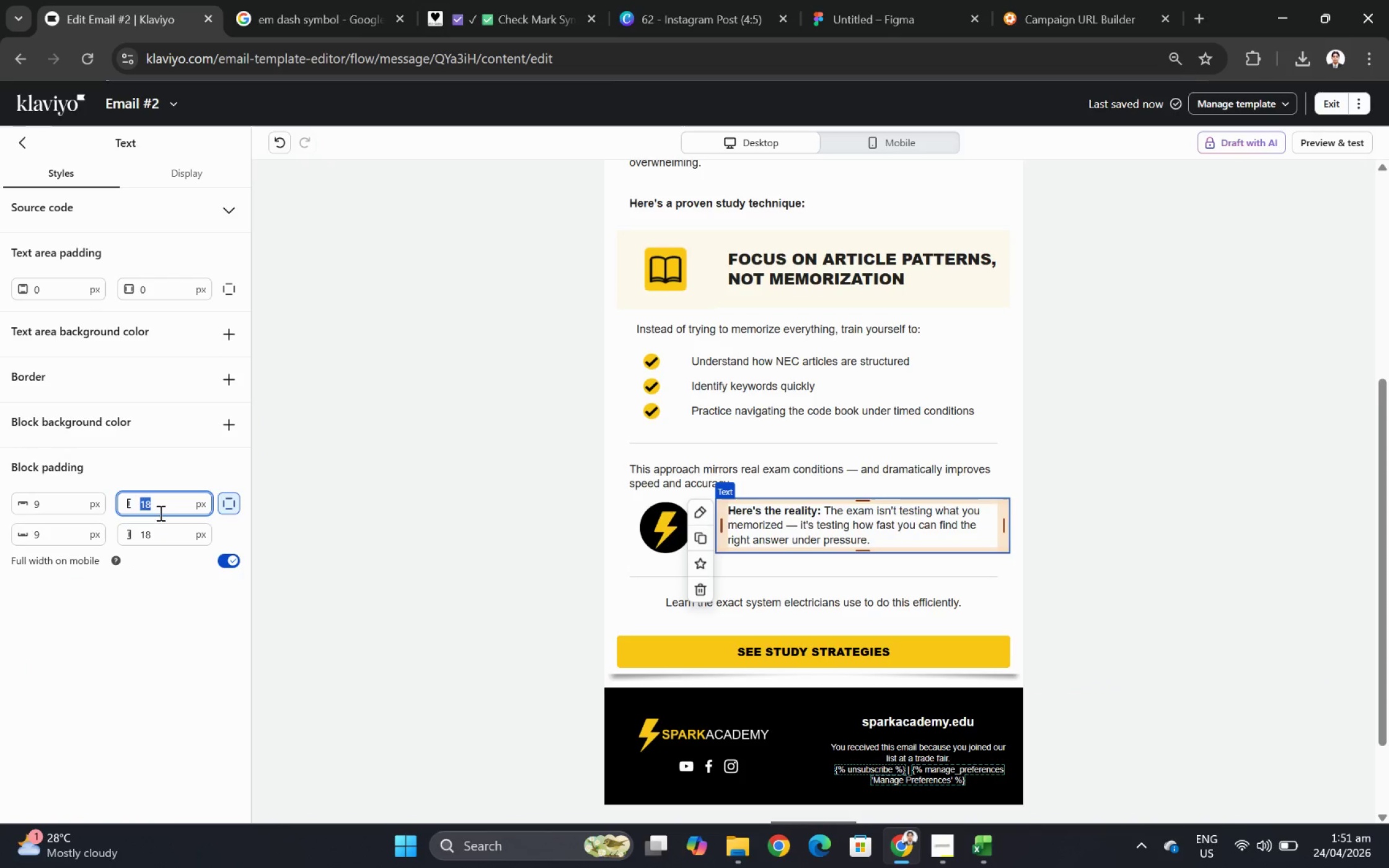 
key(Numpad0)
 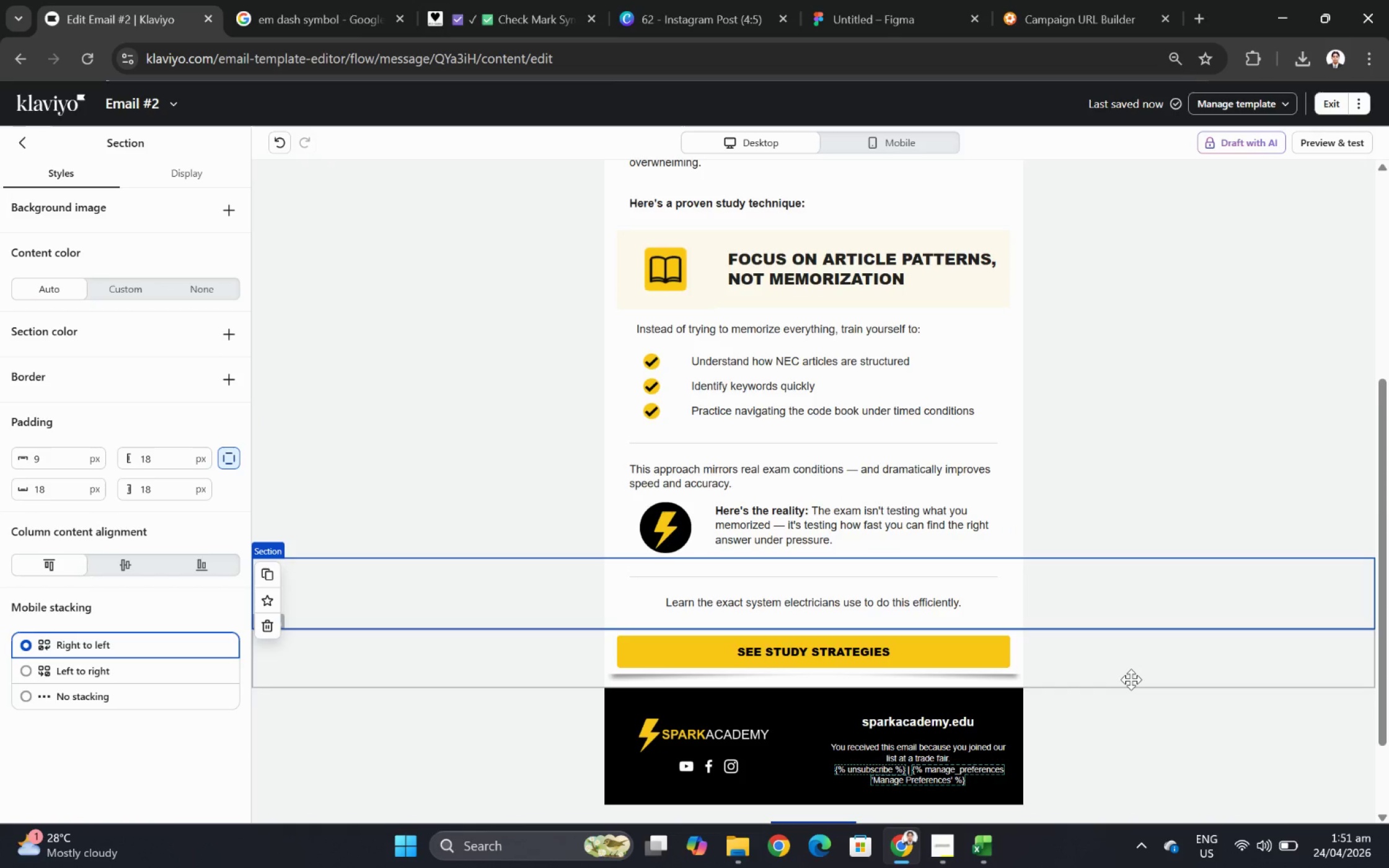 
left_click([1144, 736])
 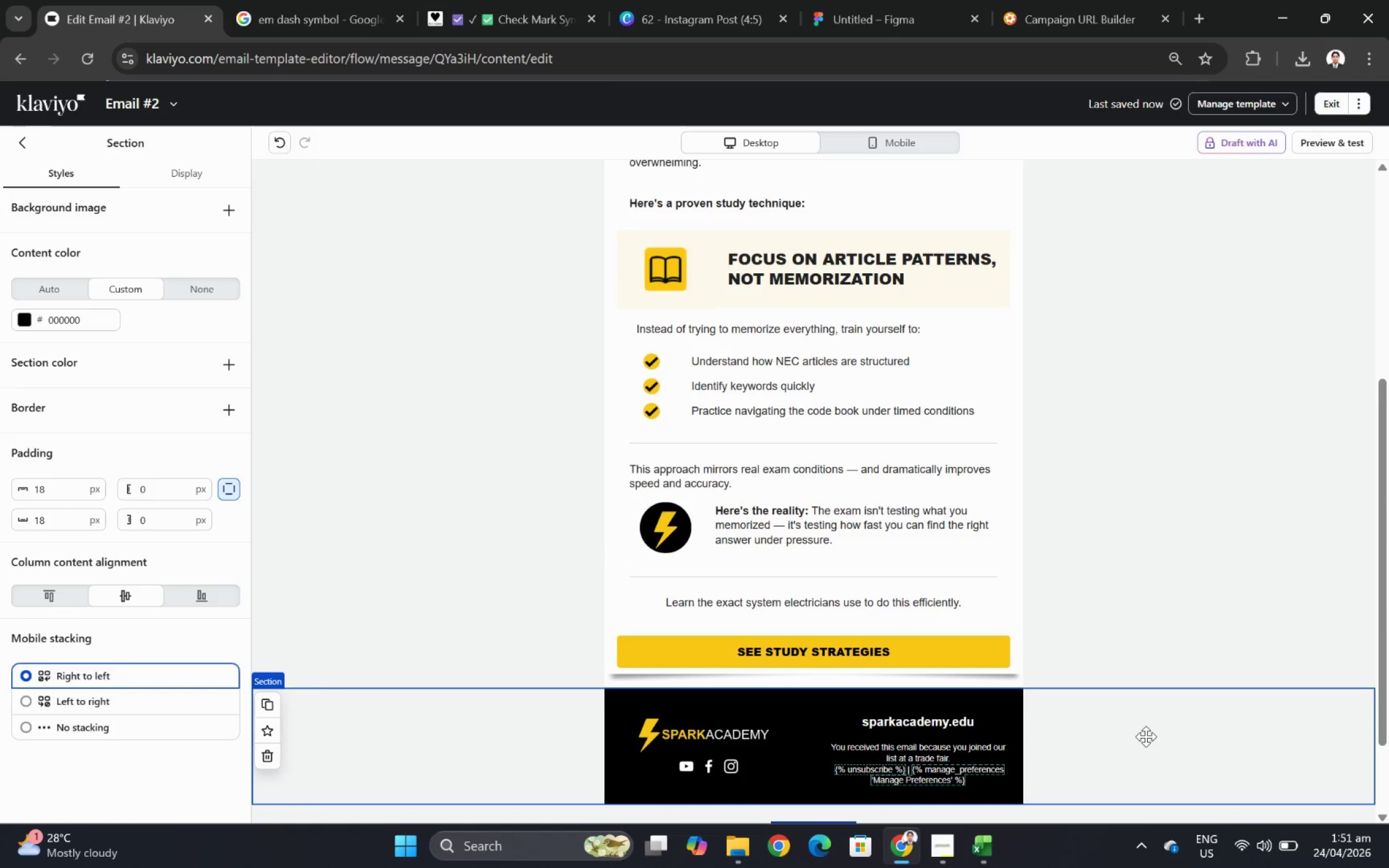 
scroll: coordinate [1145, 736], scroll_direction: up, amount: 1.0
 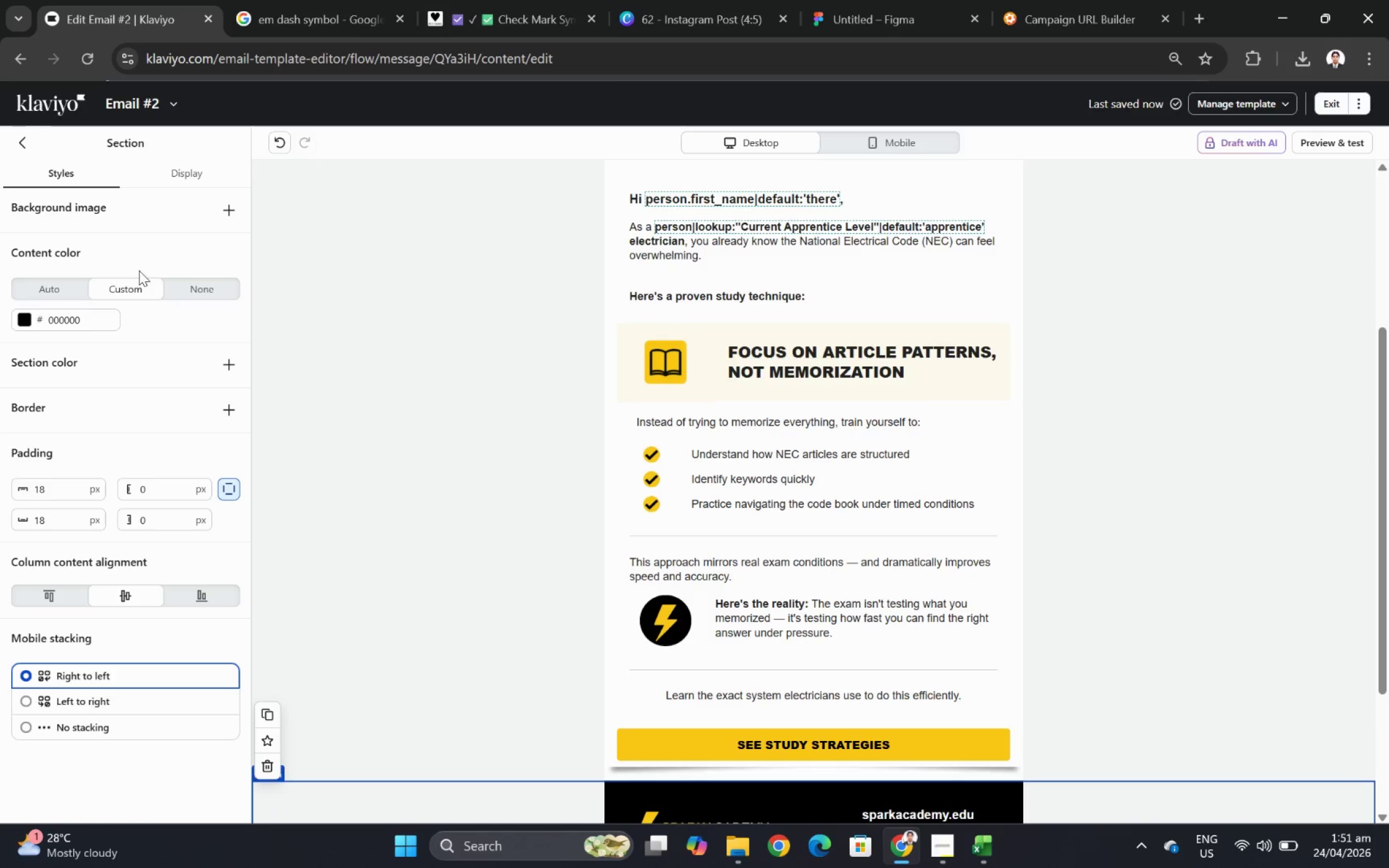 
left_click([16, 149])
 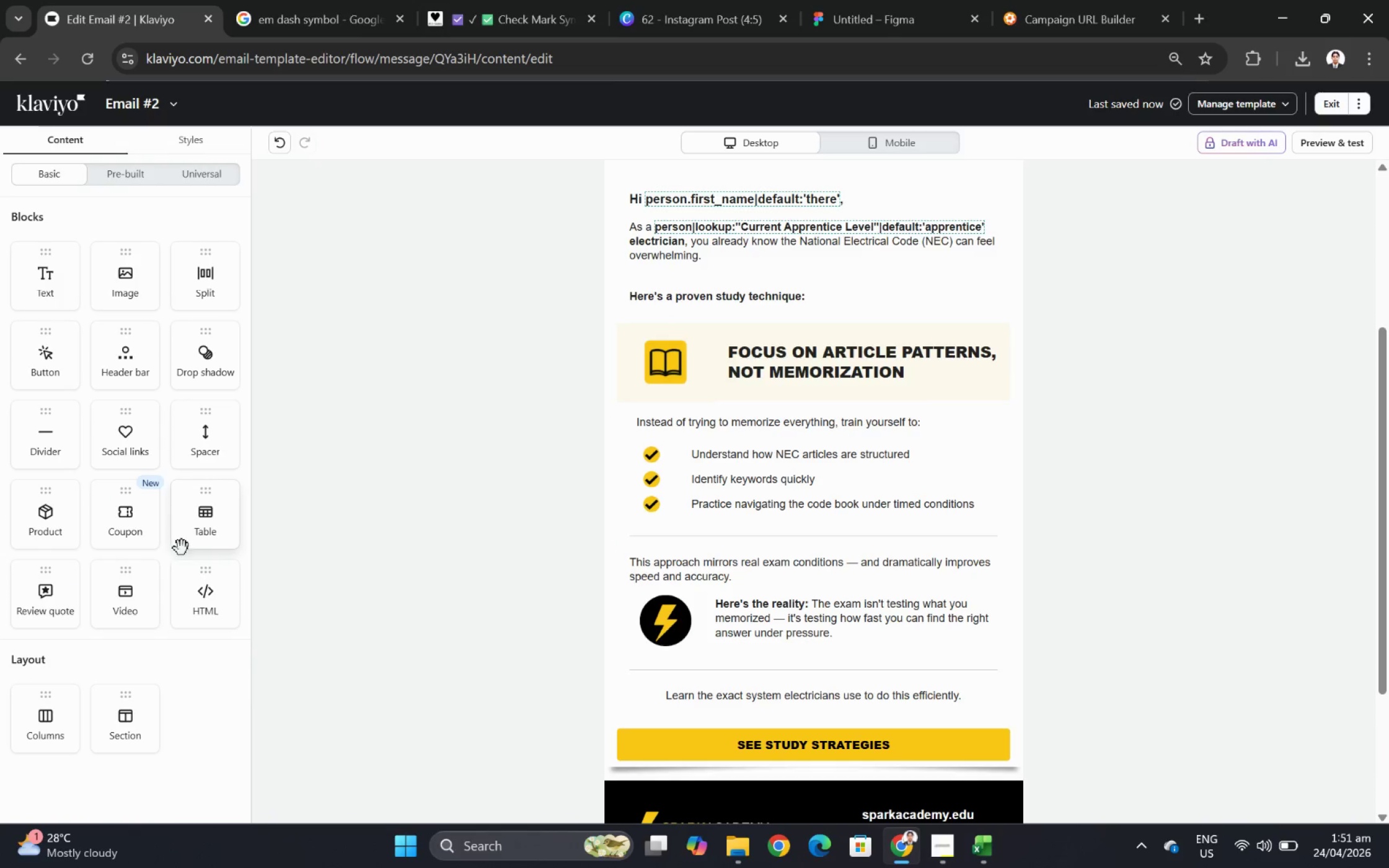 
left_click_drag(start_coordinate=[199, 447], to_coordinate=[756, 614])
 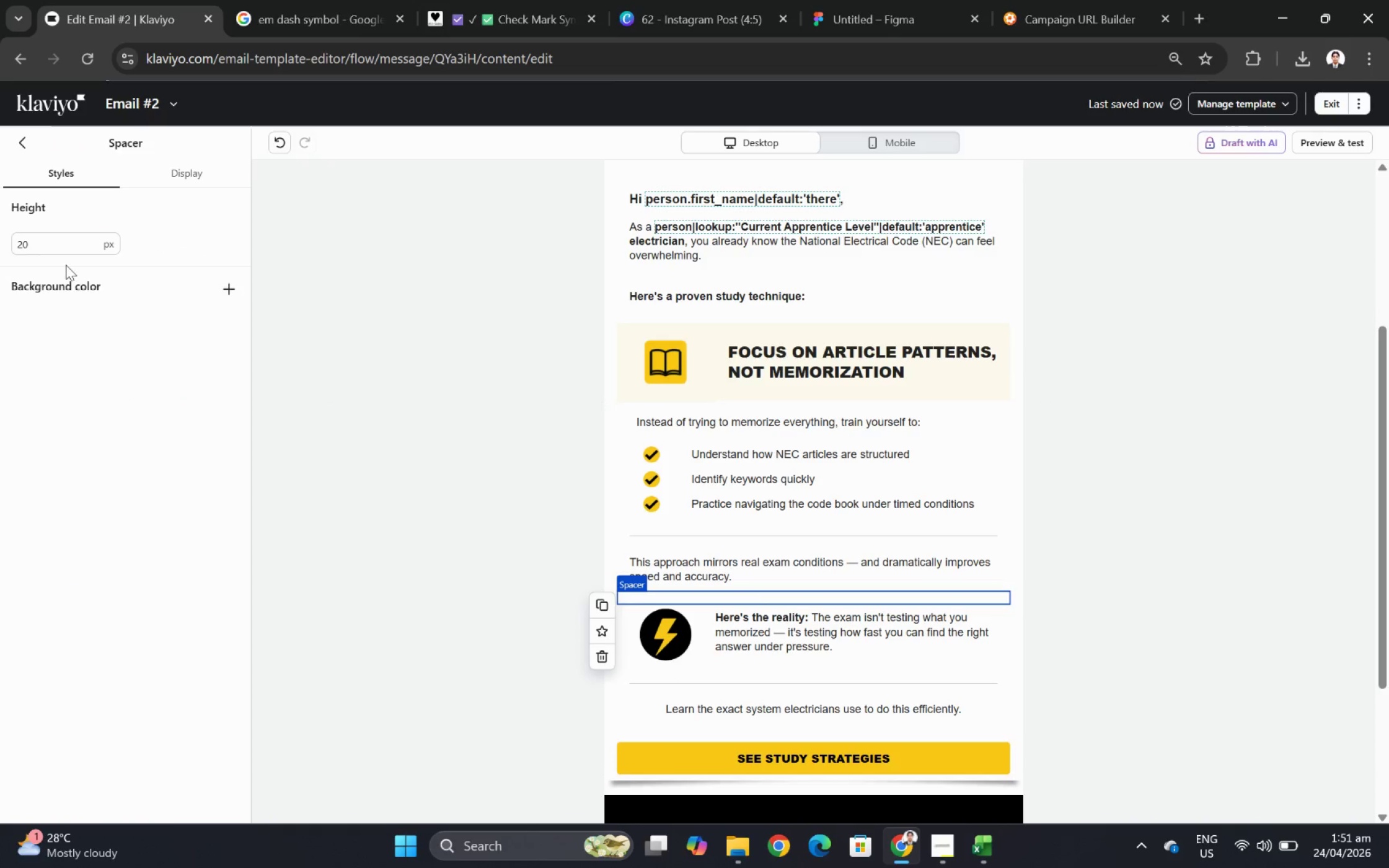 
double_click([67, 248])
 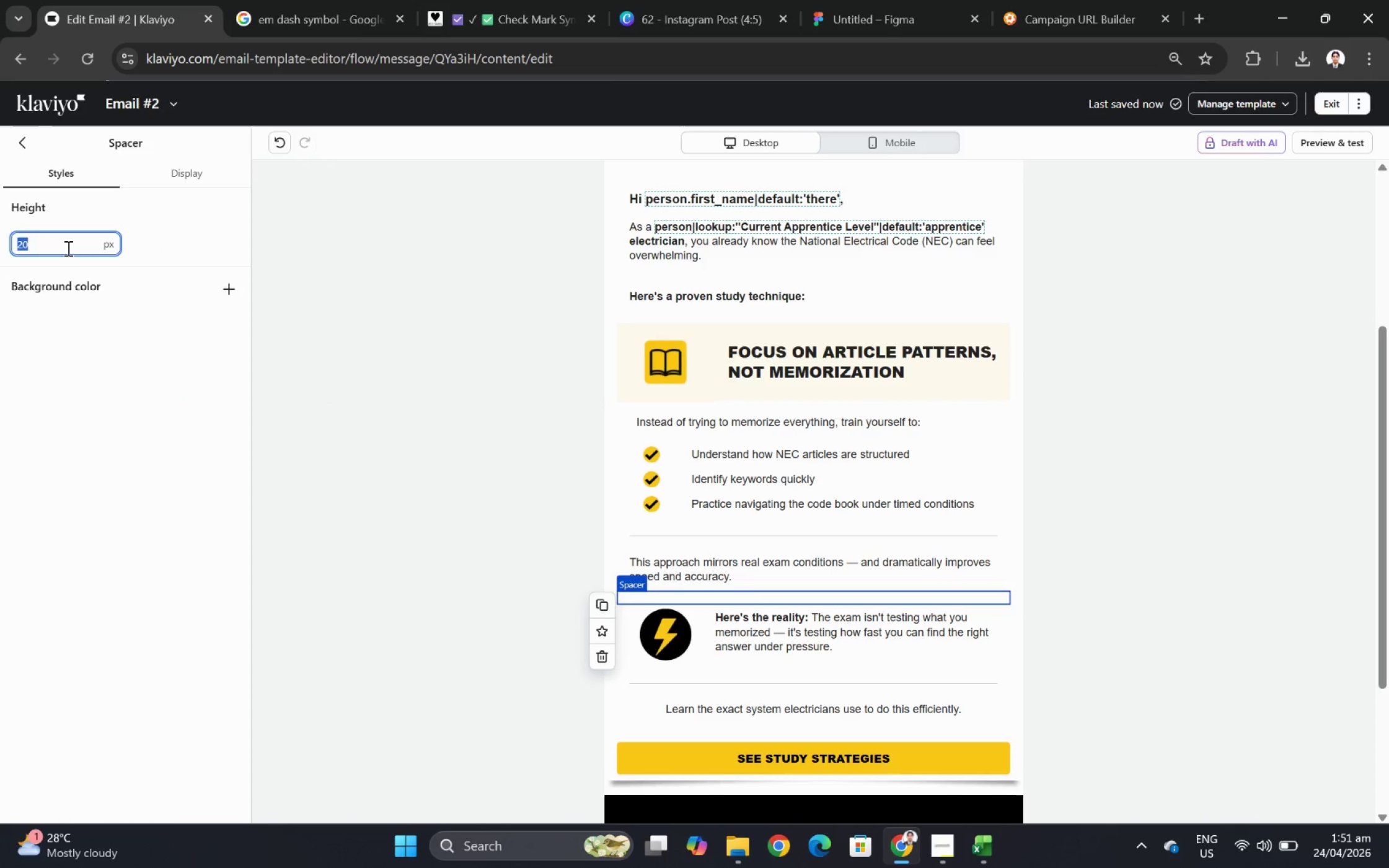 
key(Numpad1)
 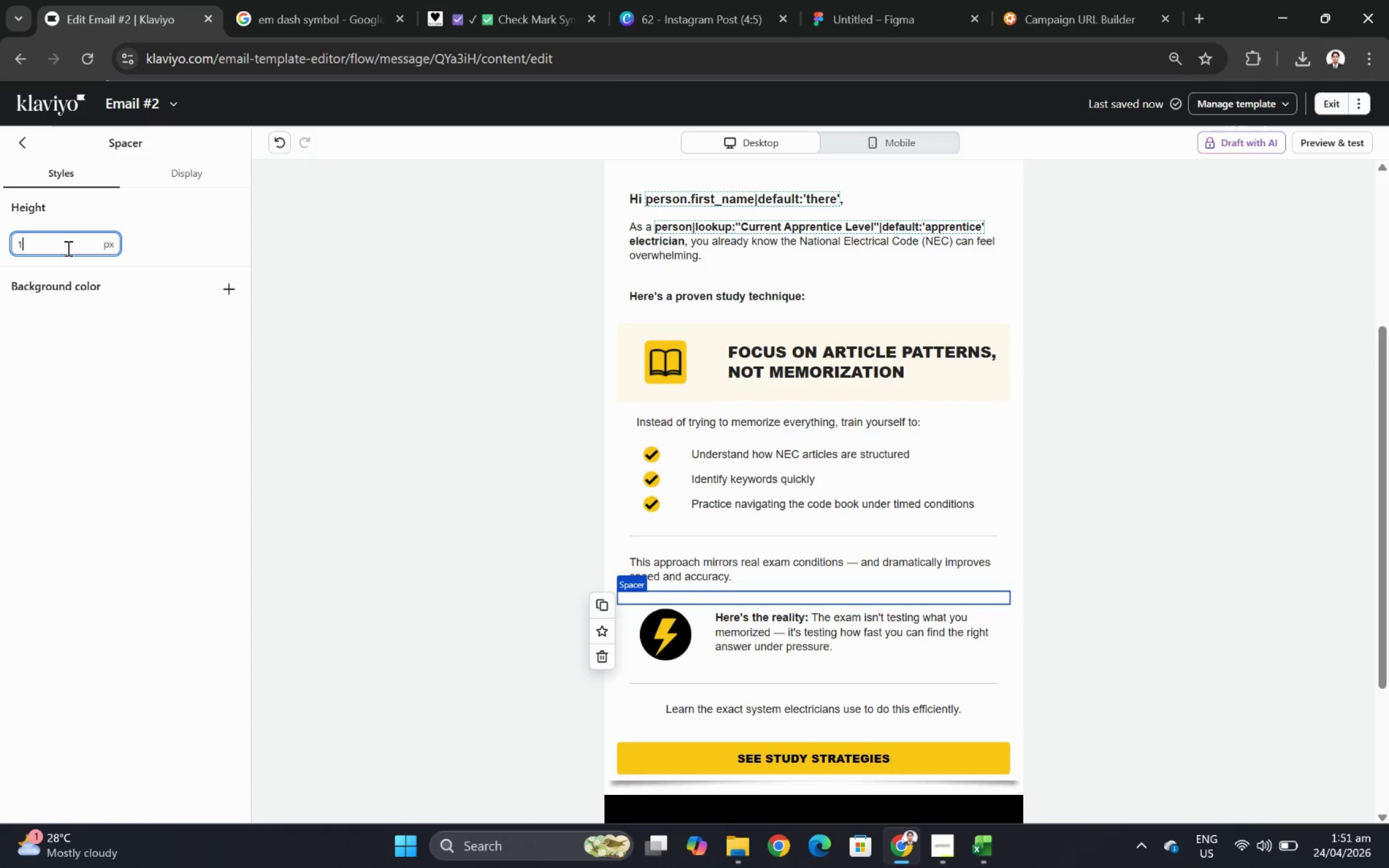 
key(Numpad0)
 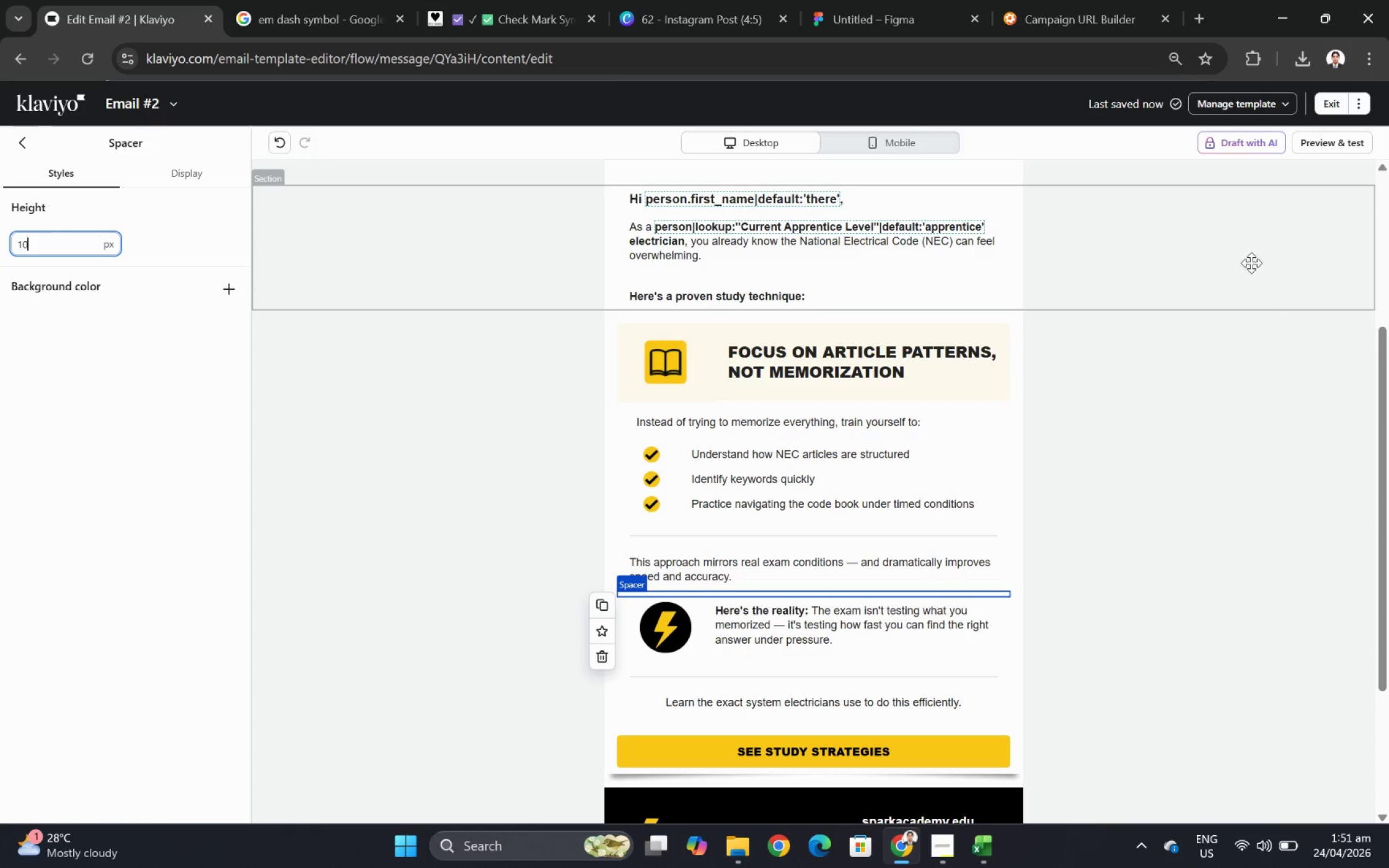 
left_click([1183, 531])
 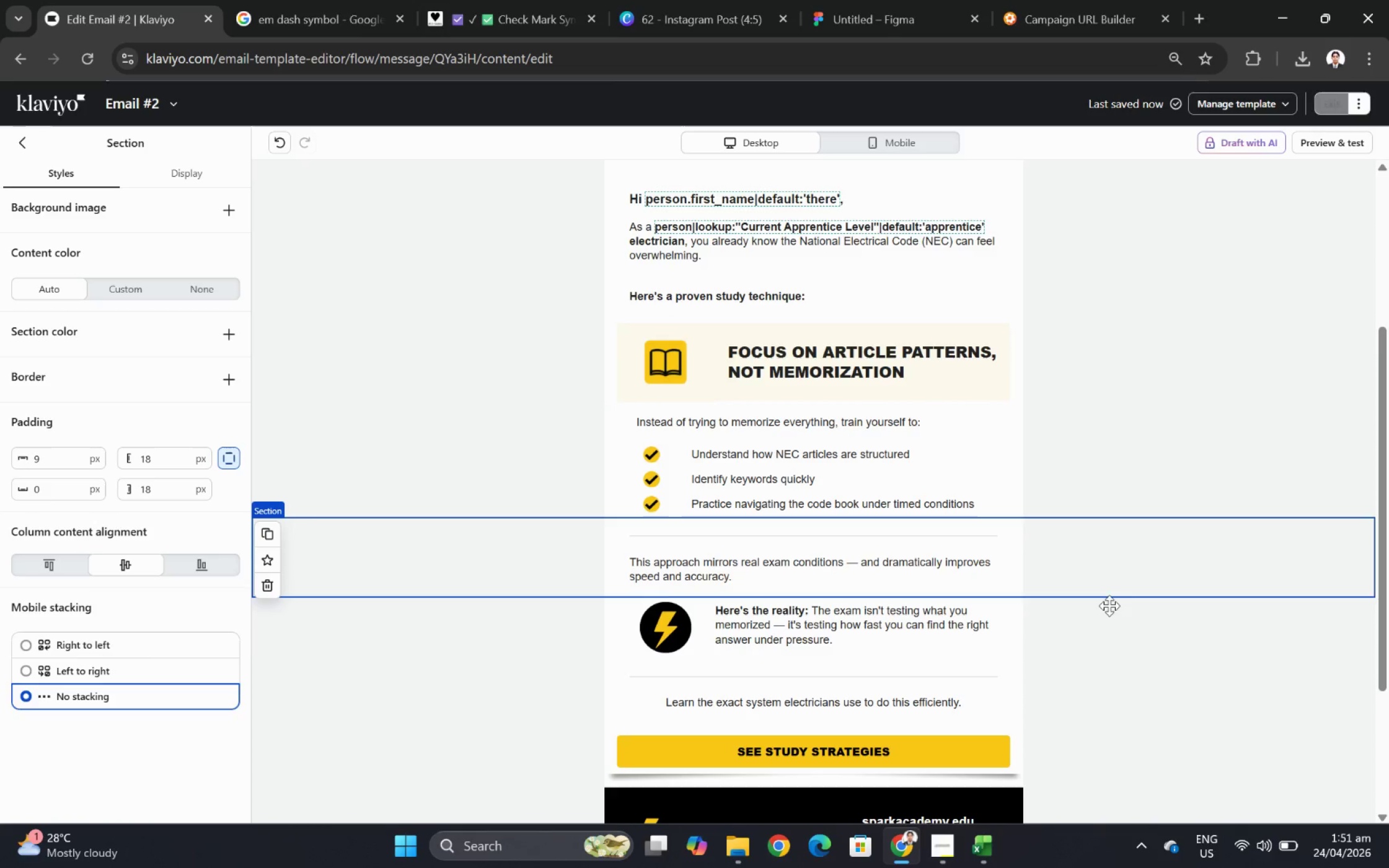 
left_click([1133, 699])
 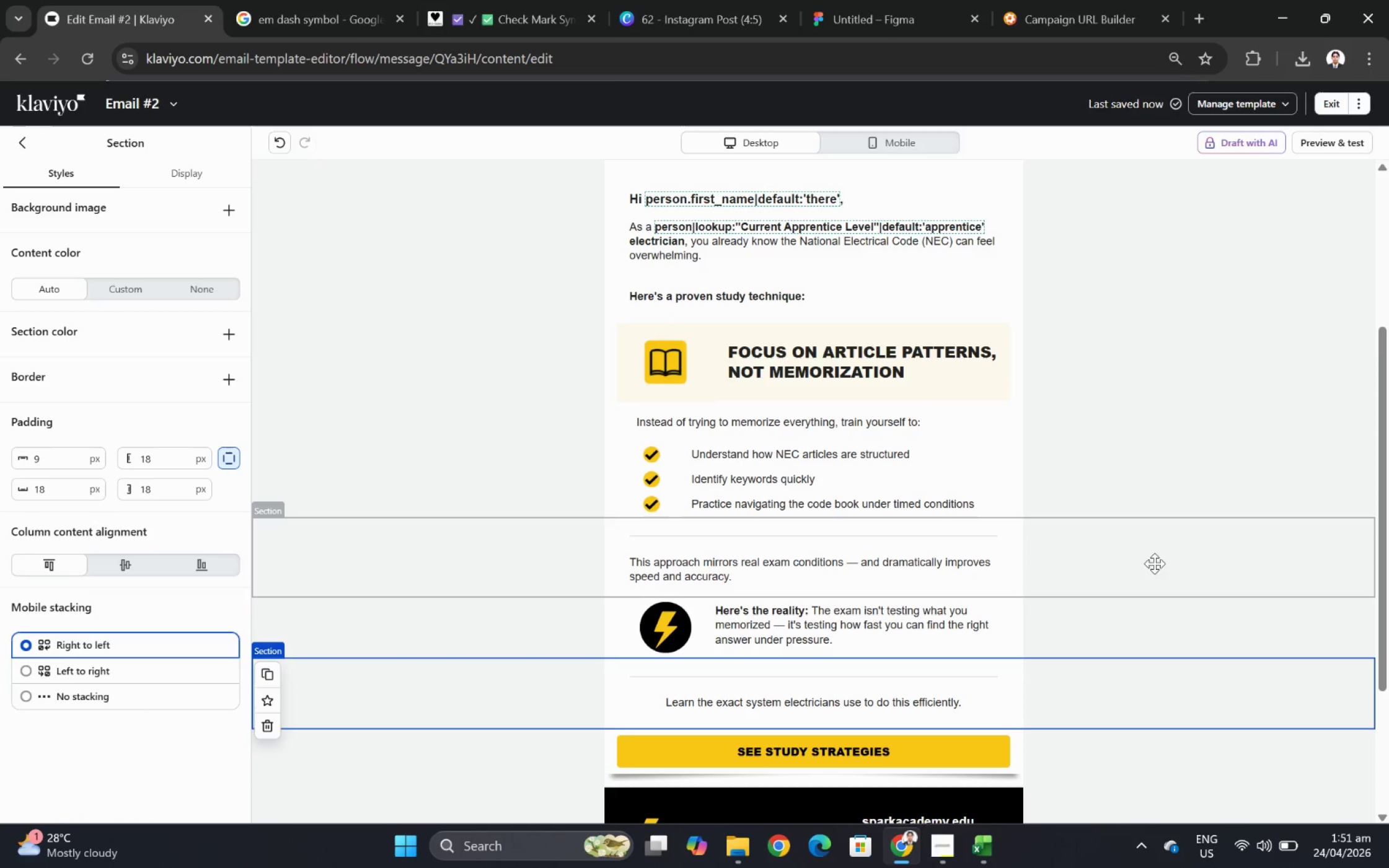 
wait(24.66)
 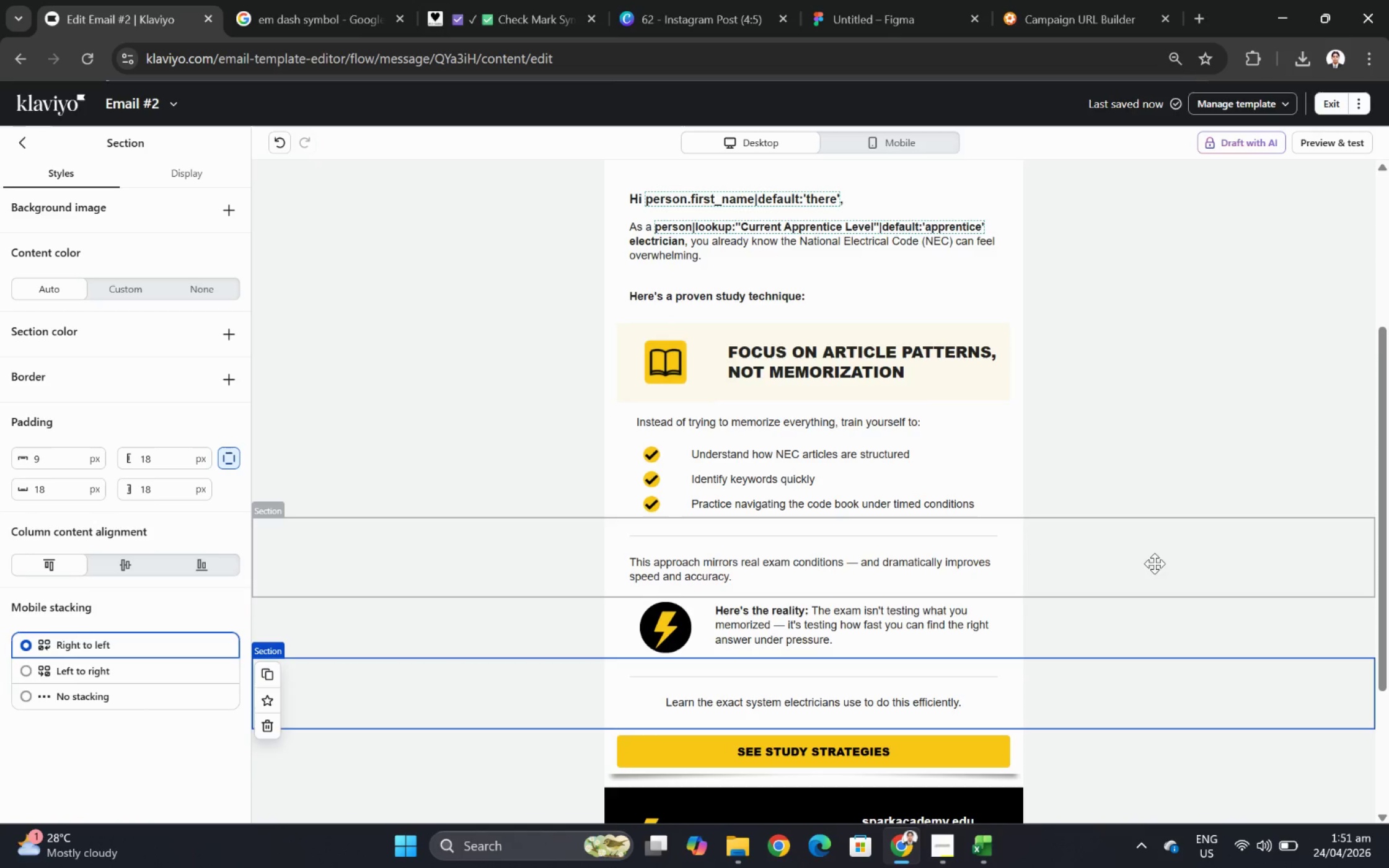 
left_click([847, 366])
 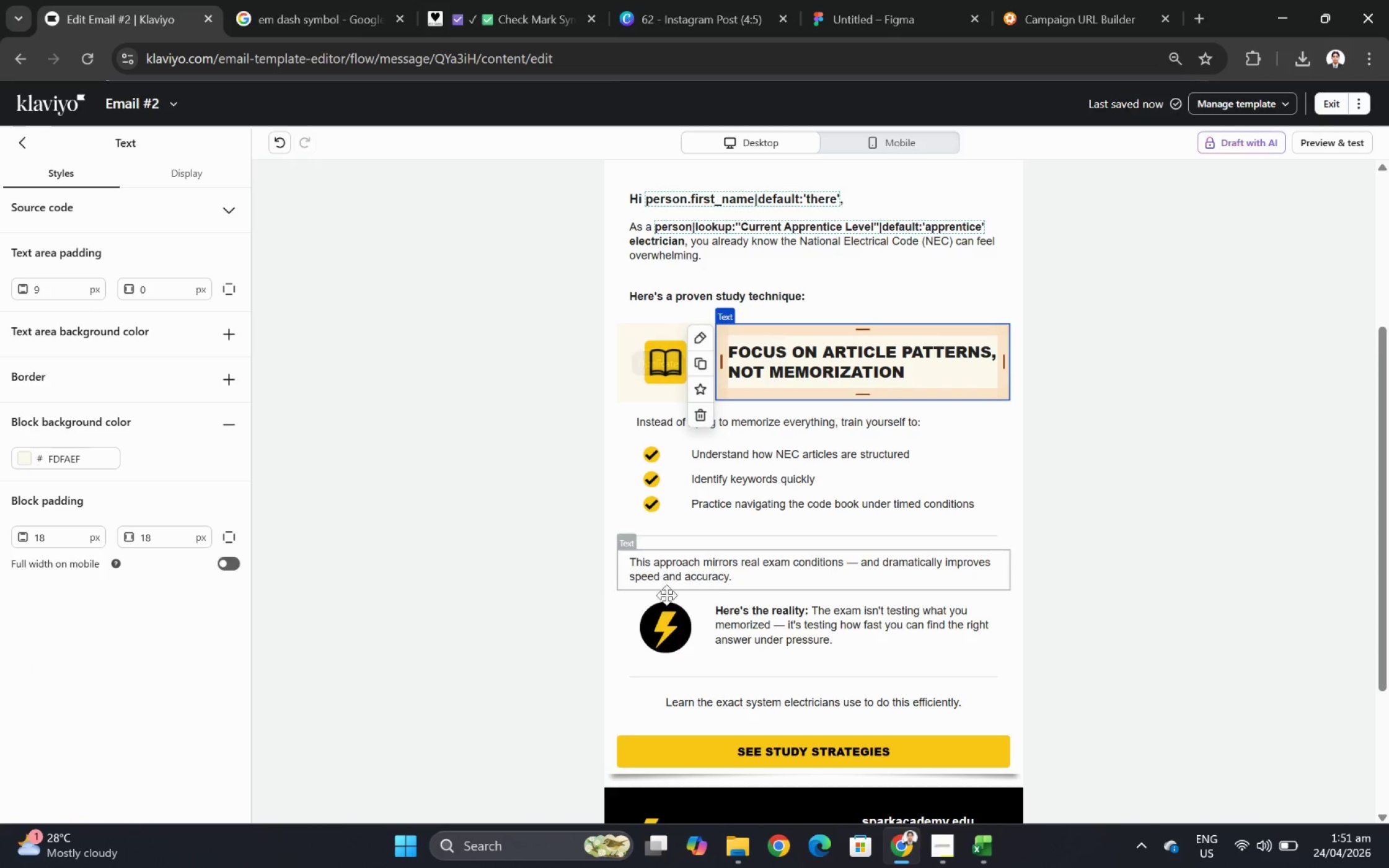 
left_click([20, 143])
 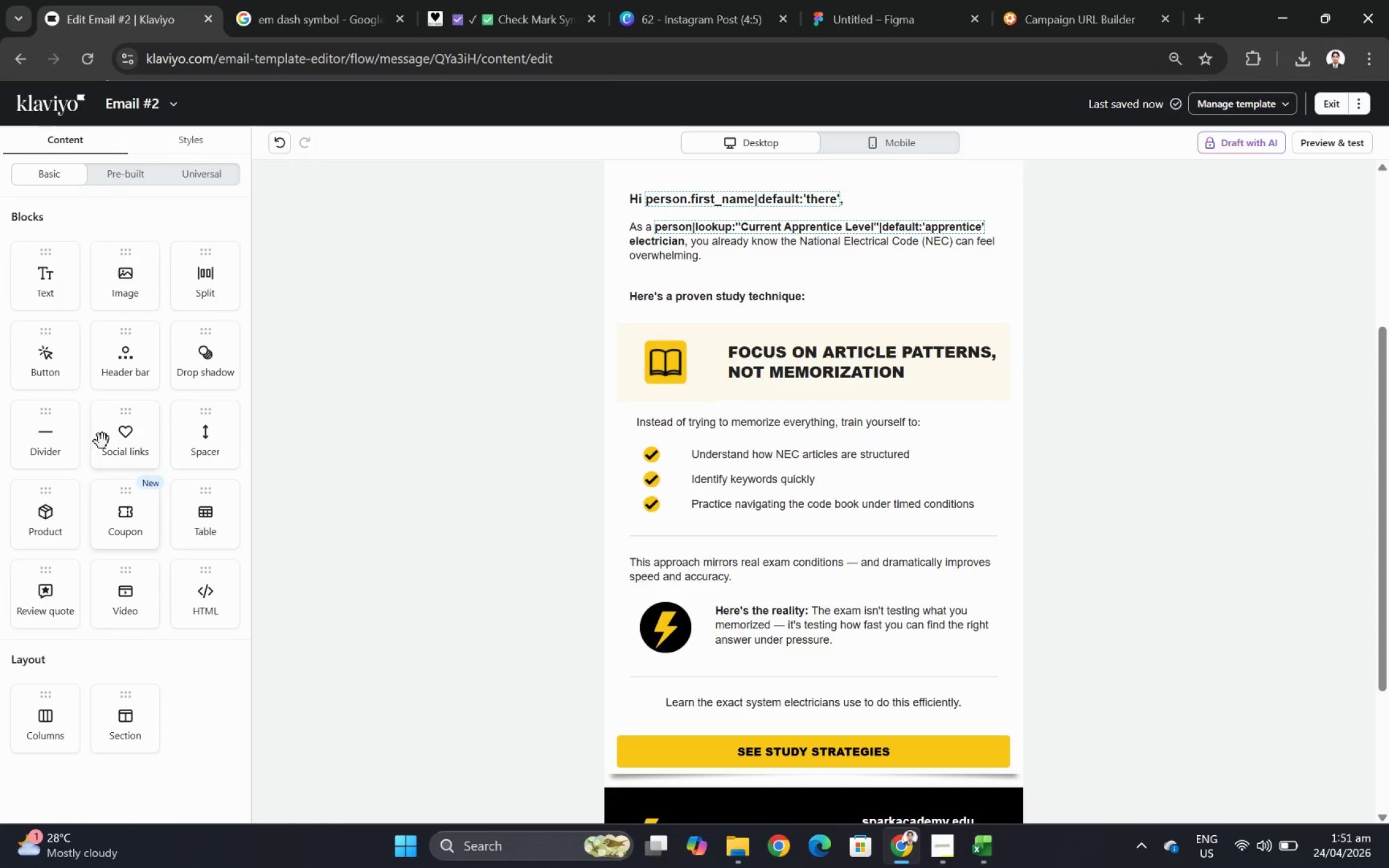 
left_click_drag(start_coordinate=[47, 296], to_coordinate=[789, 605])
 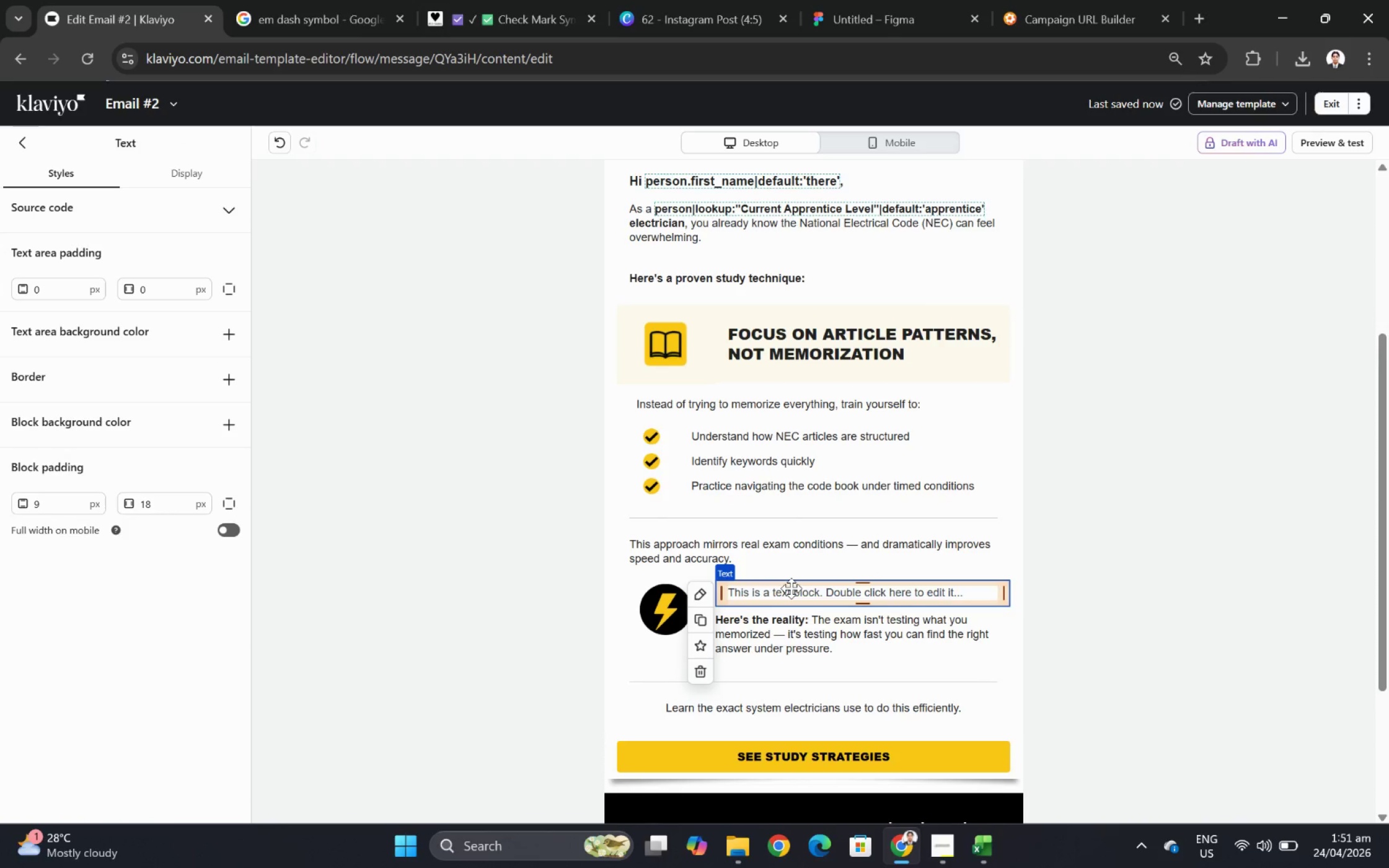 
double_click([791, 588])
 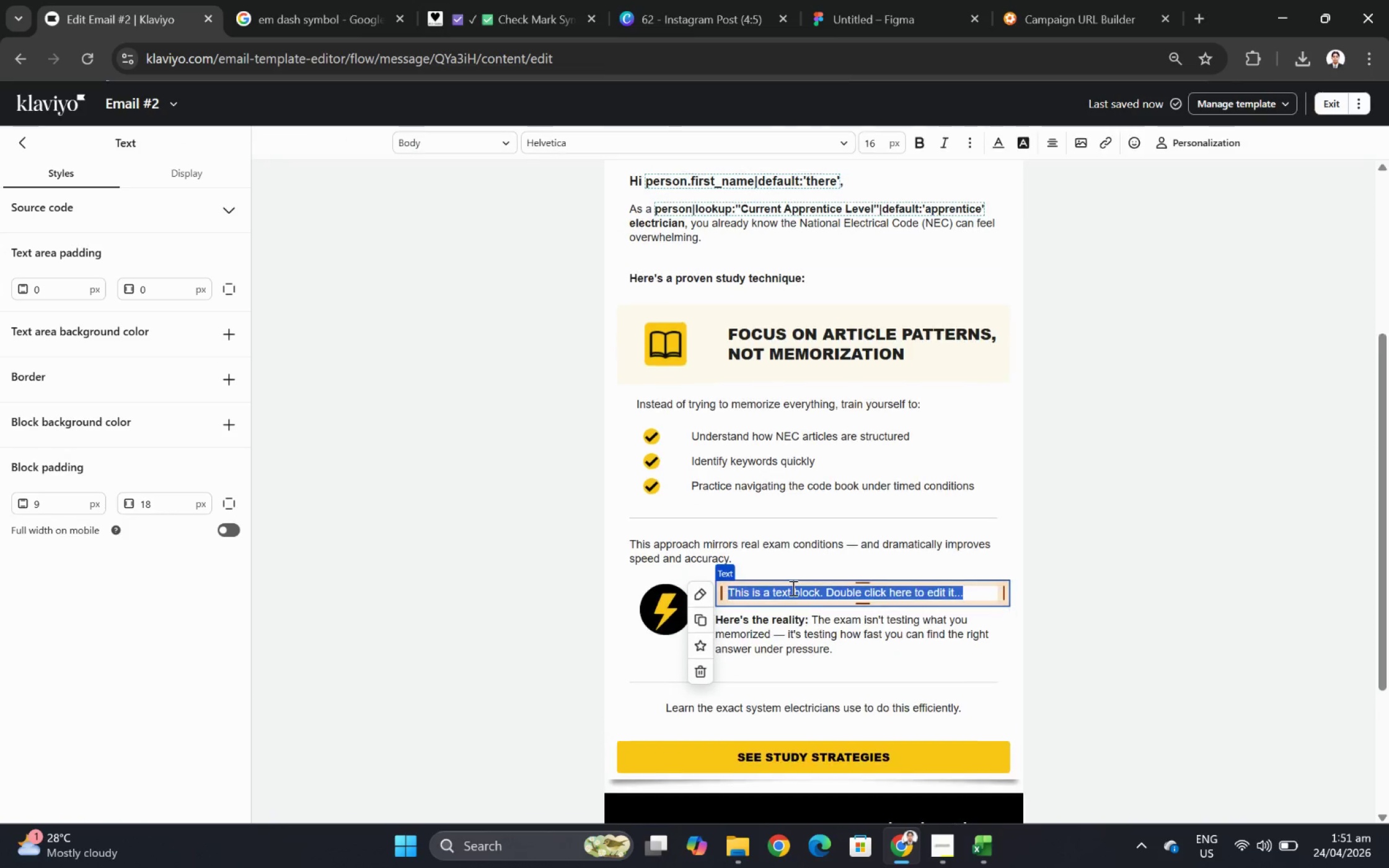 
key(CapsLock)
 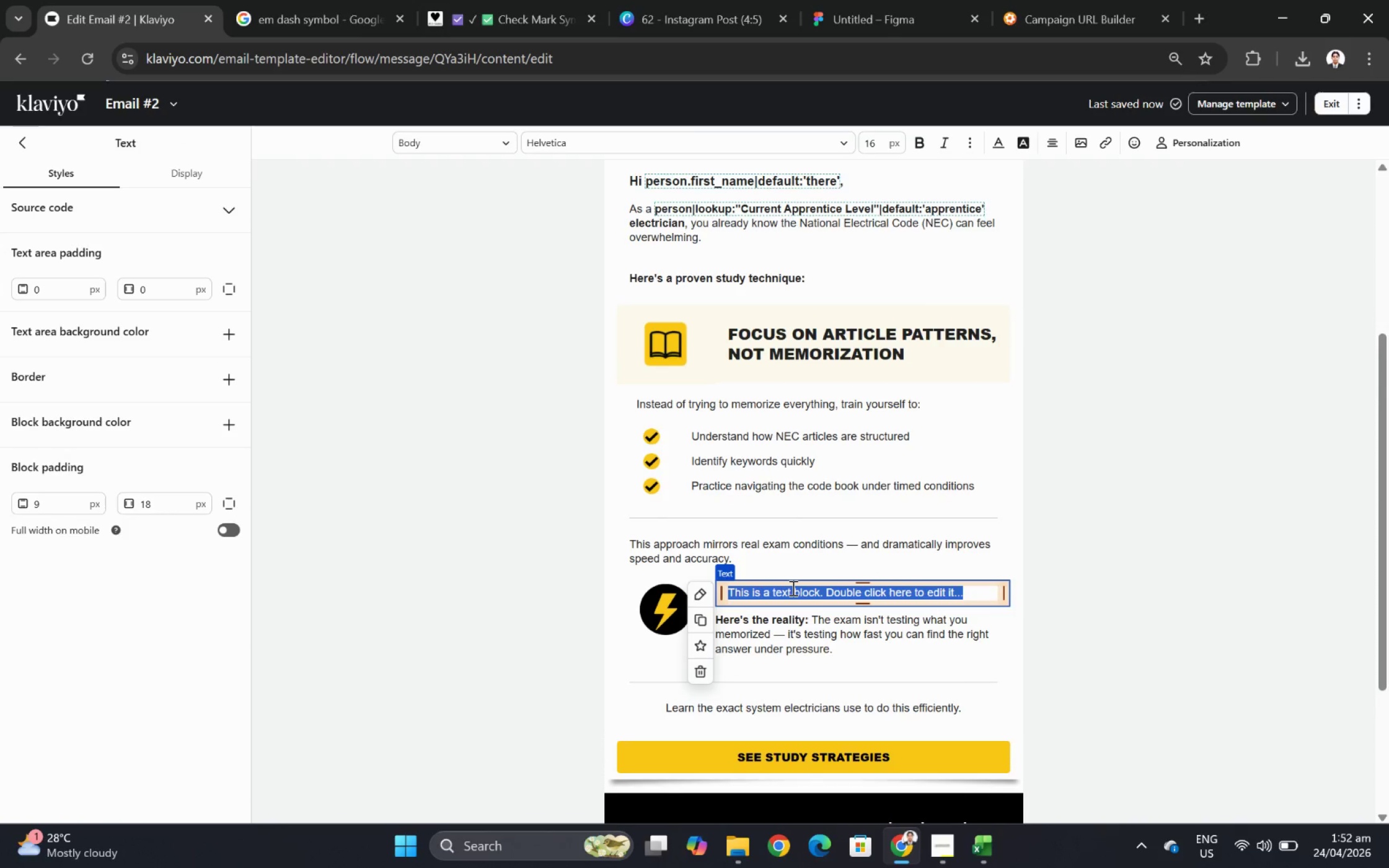 
left_click([1008, 514])
 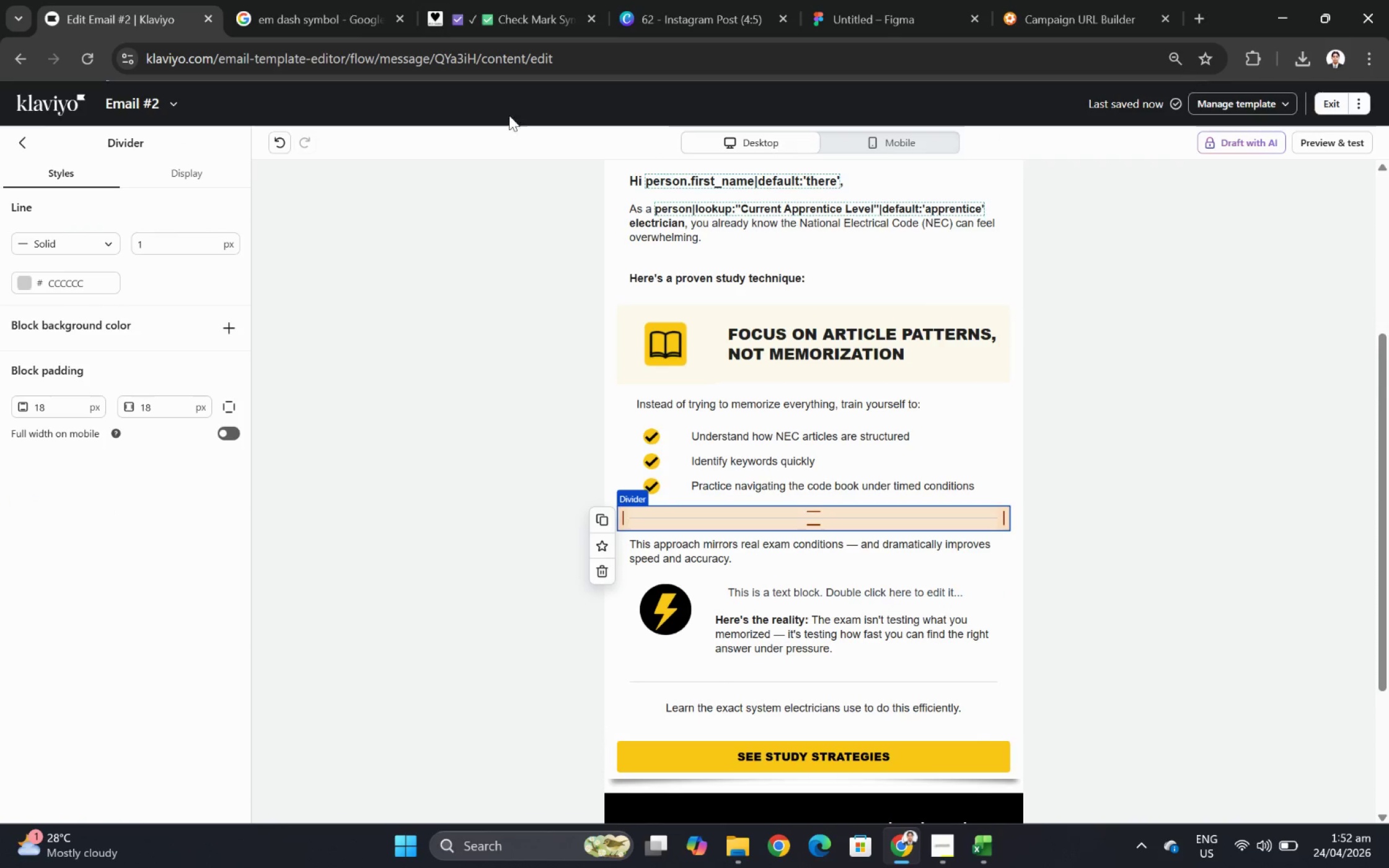 
left_click([284, 138])
 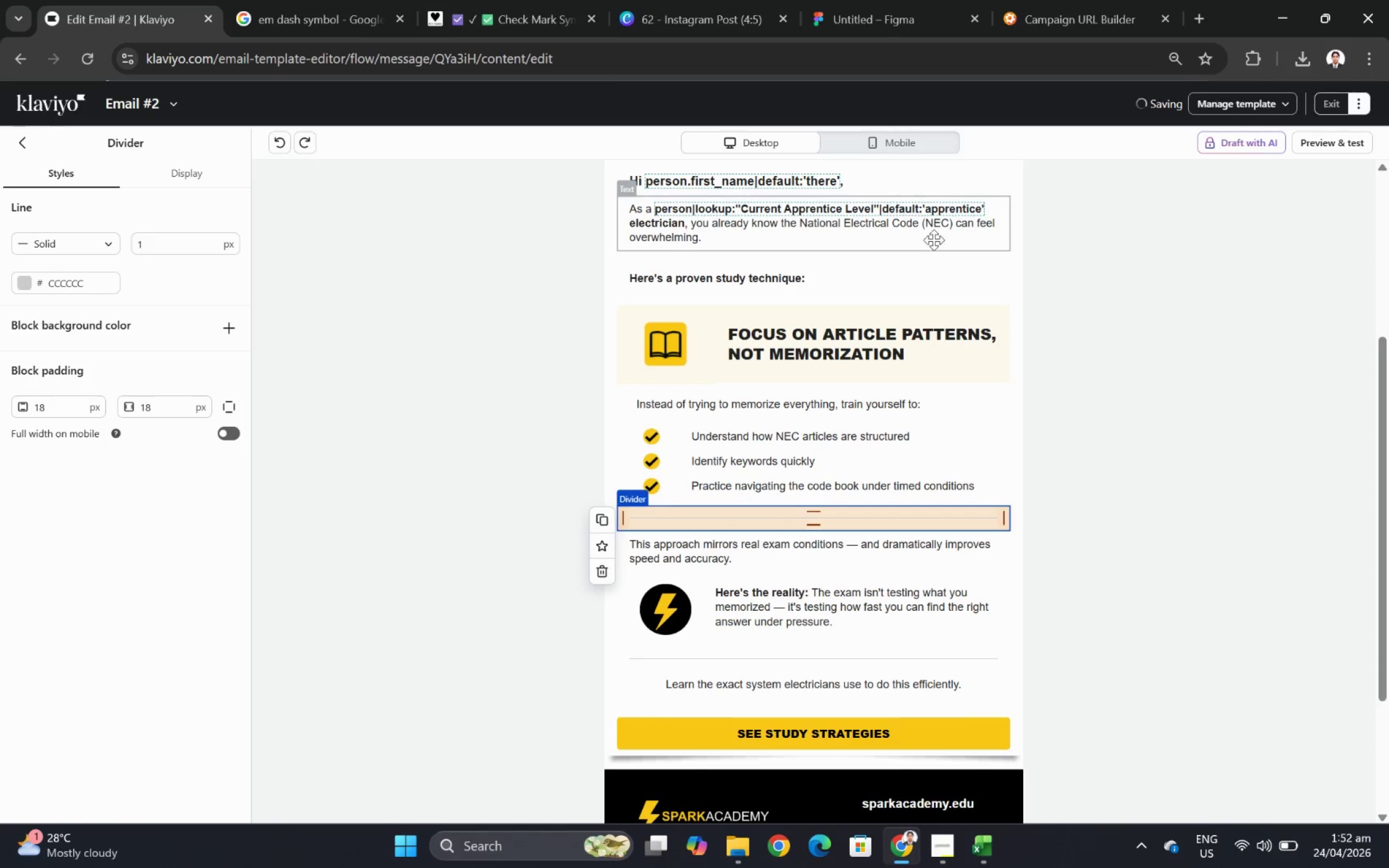 
left_click([878, 345])
 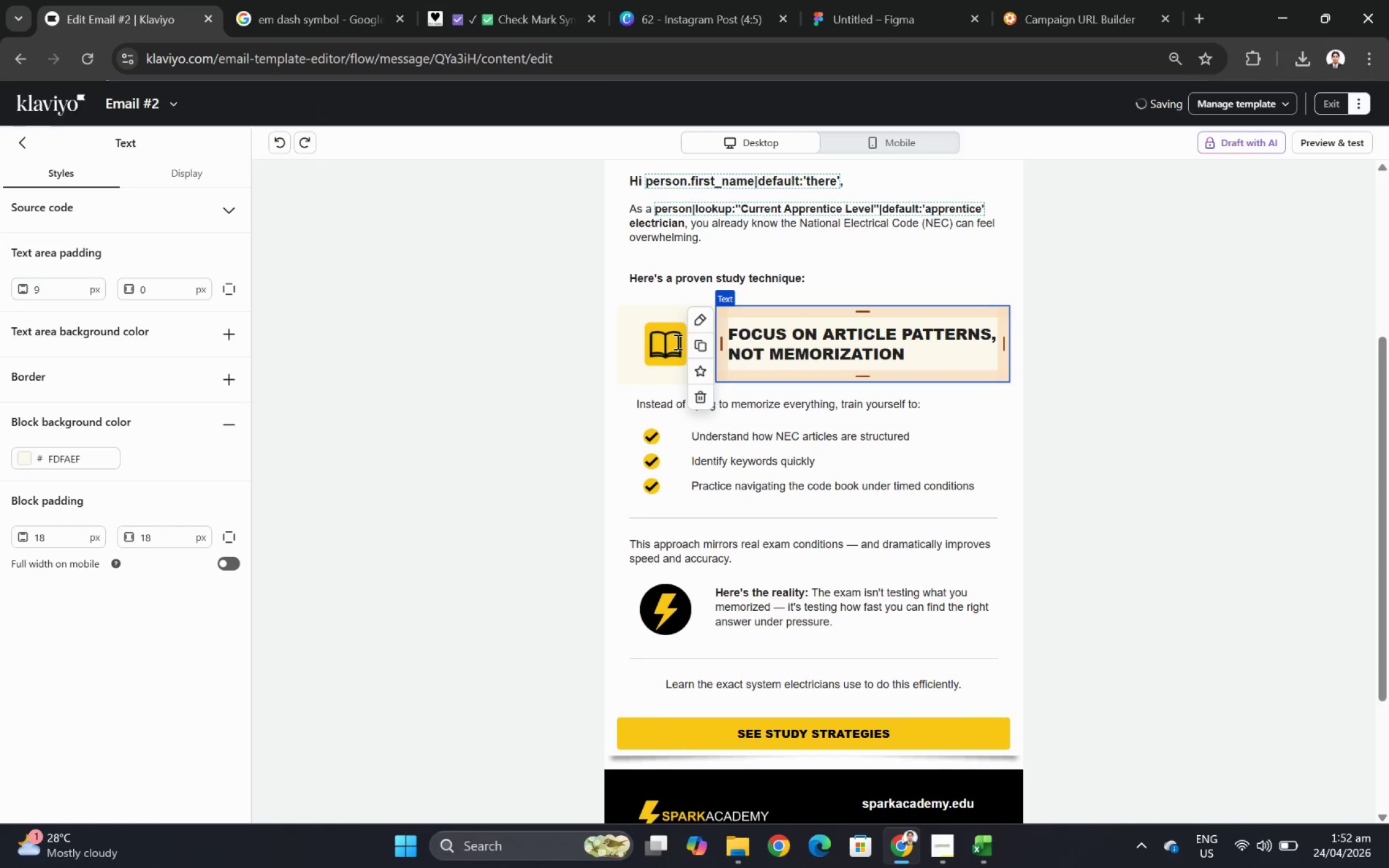 
left_click([696, 346])
 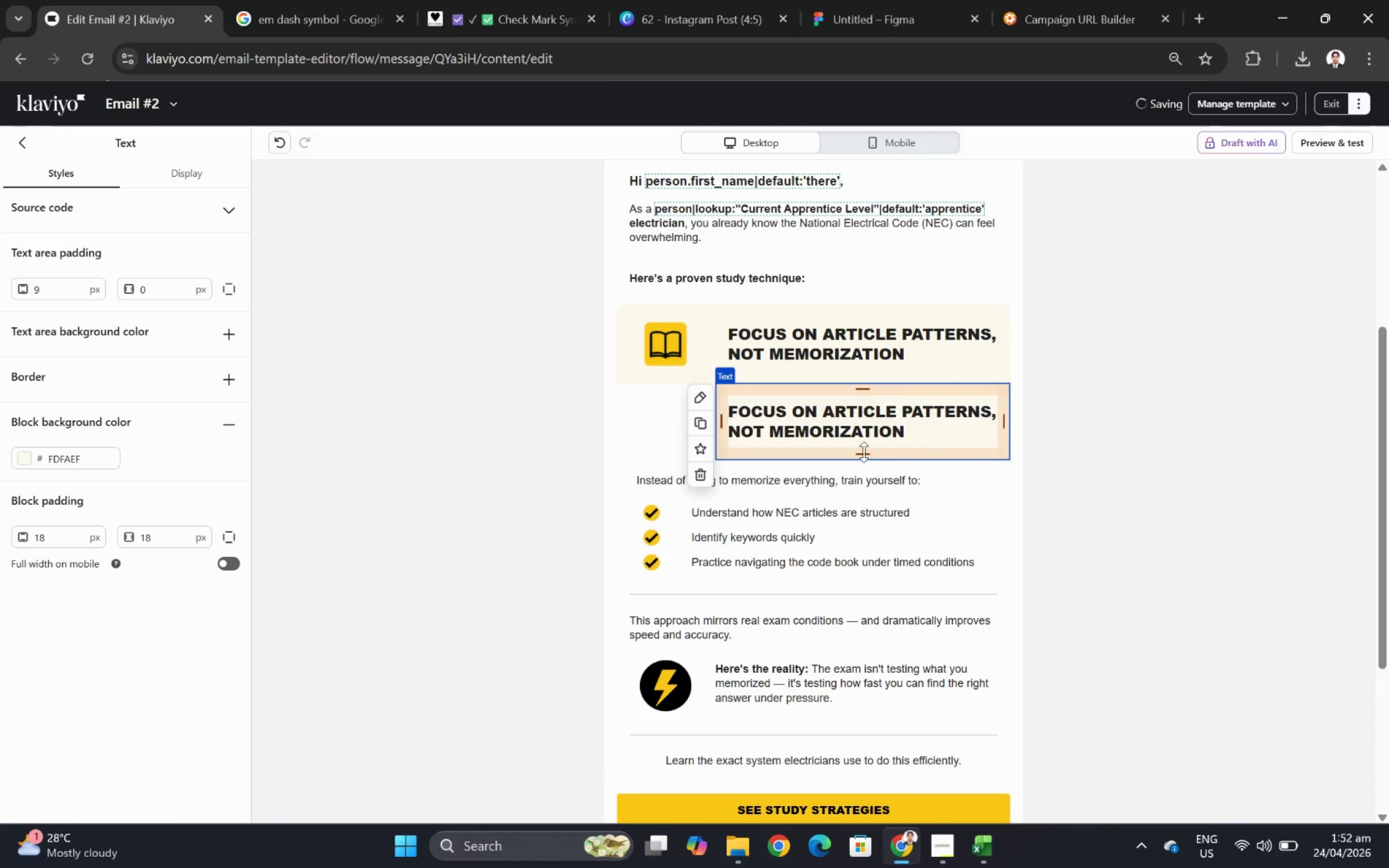 
left_click_drag(start_coordinate=[845, 423], to_coordinate=[826, 667])
 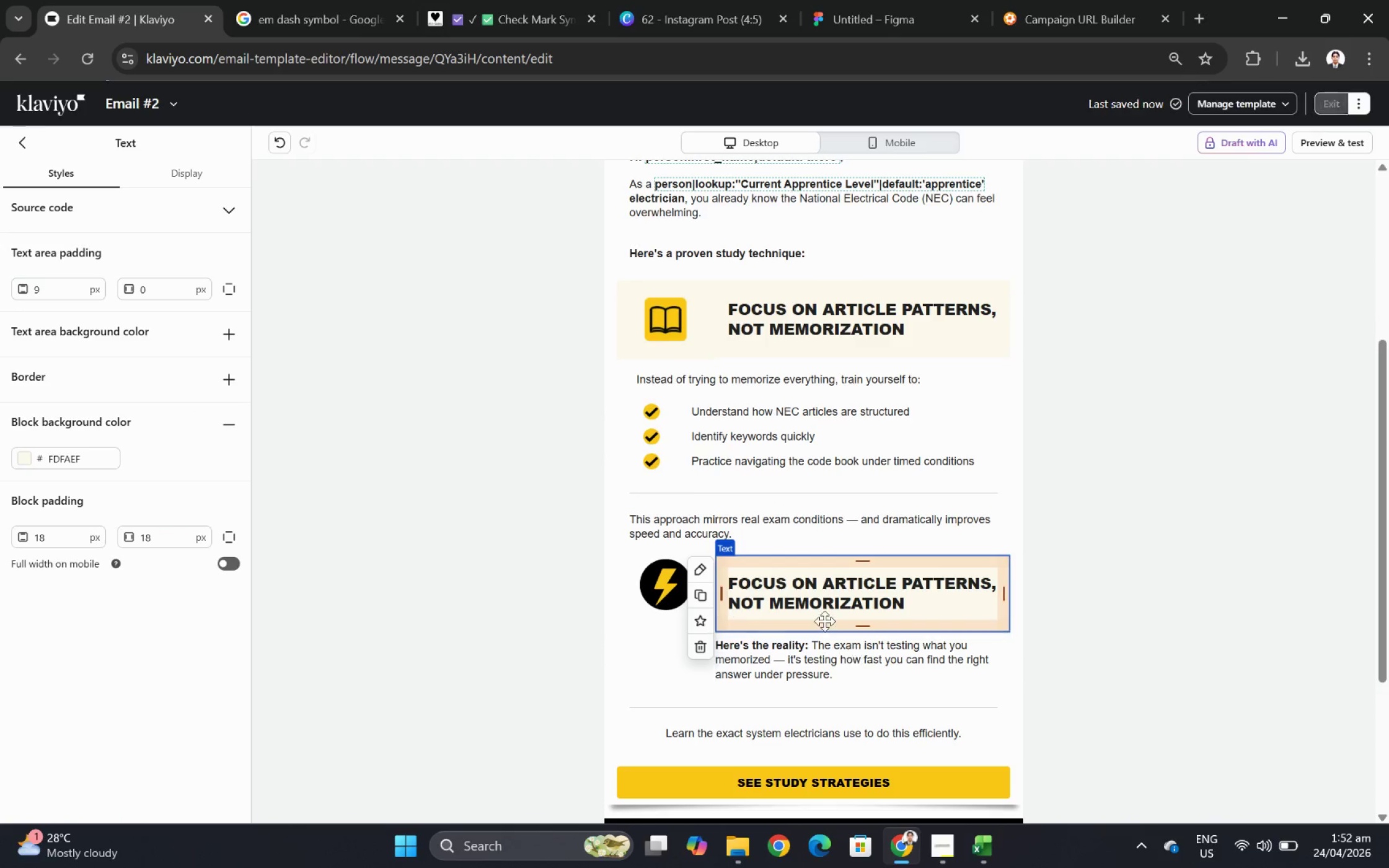 
left_click([811, 590])
 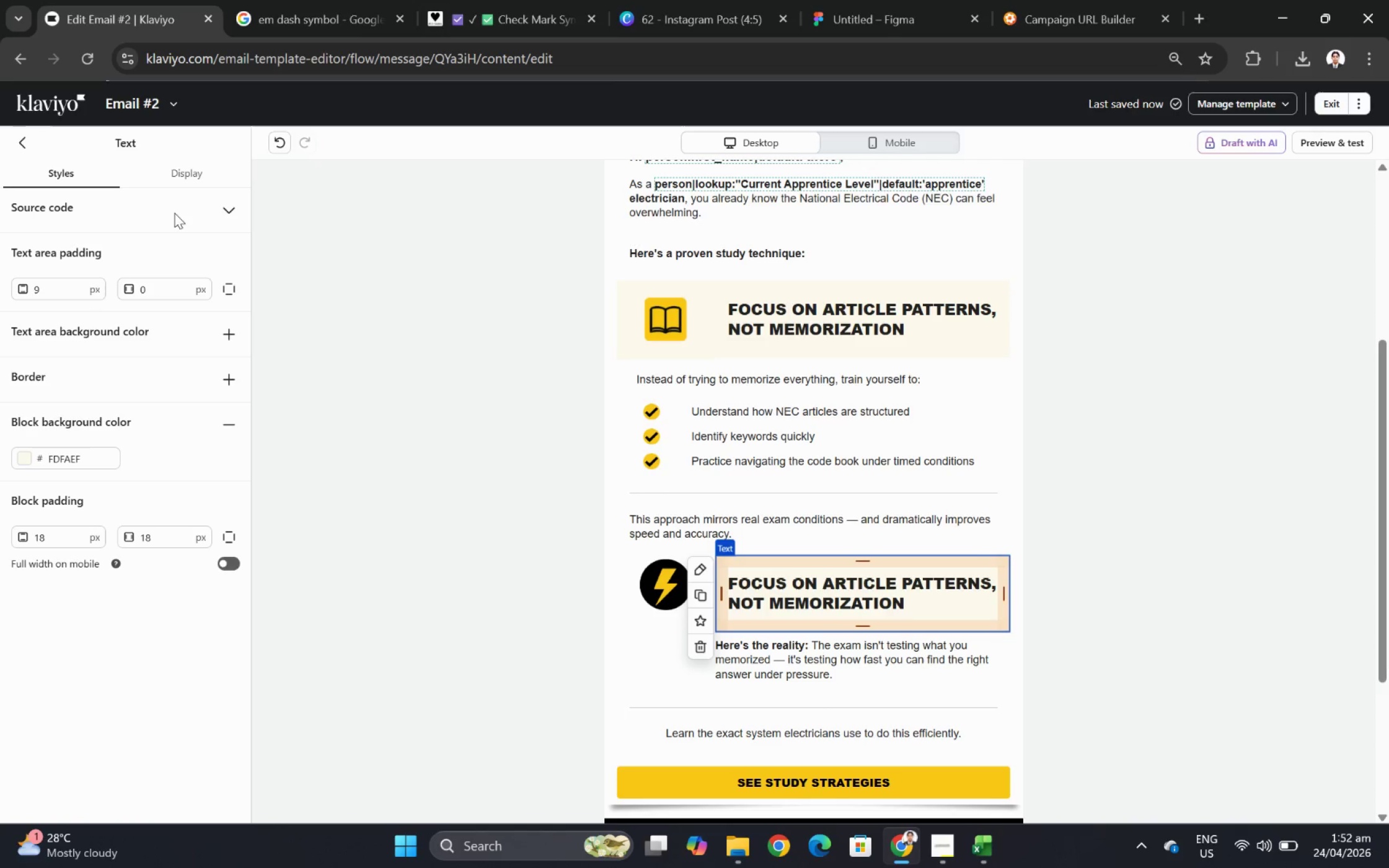 
left_click([239, 424])
 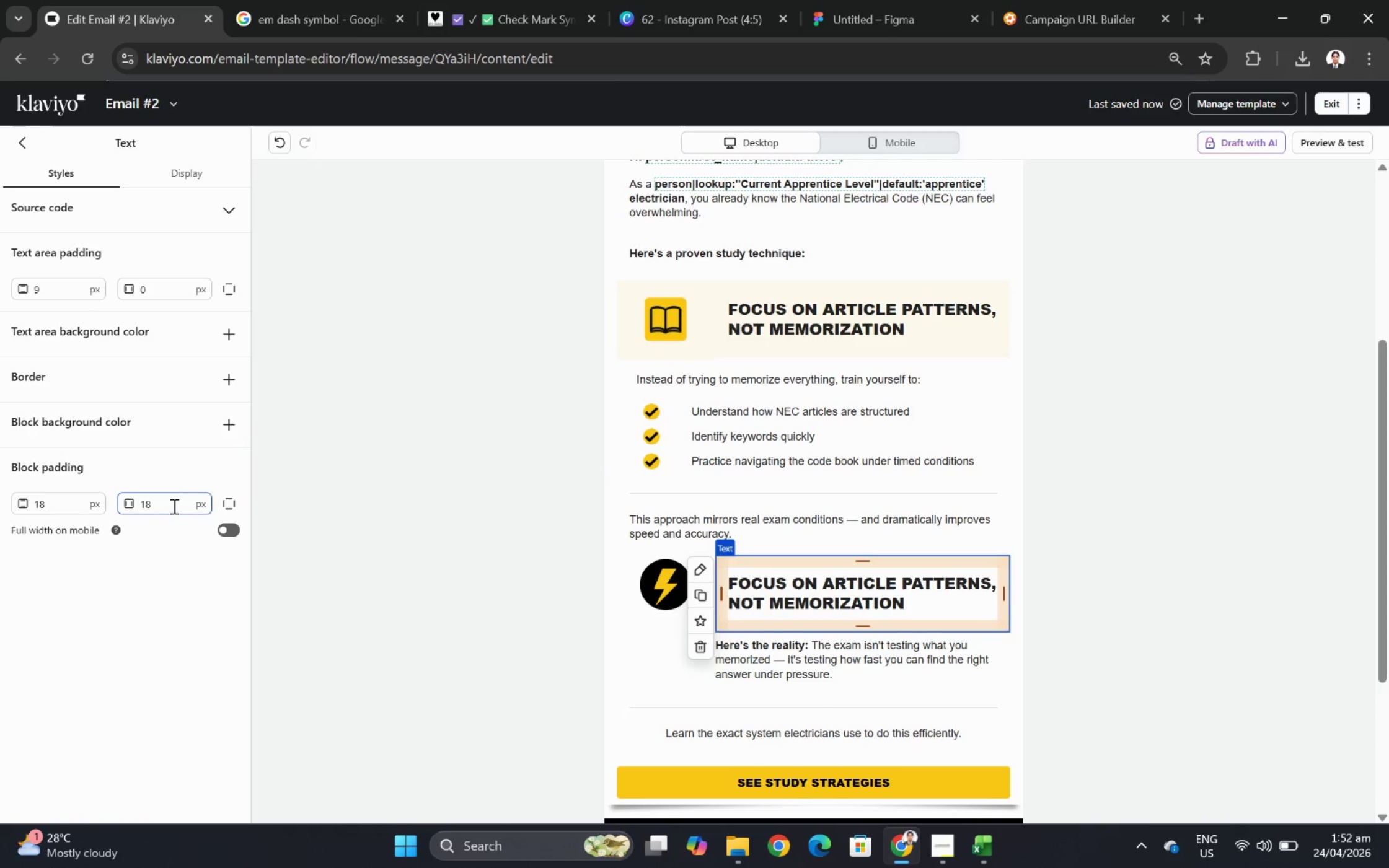 
wait(5.05)
 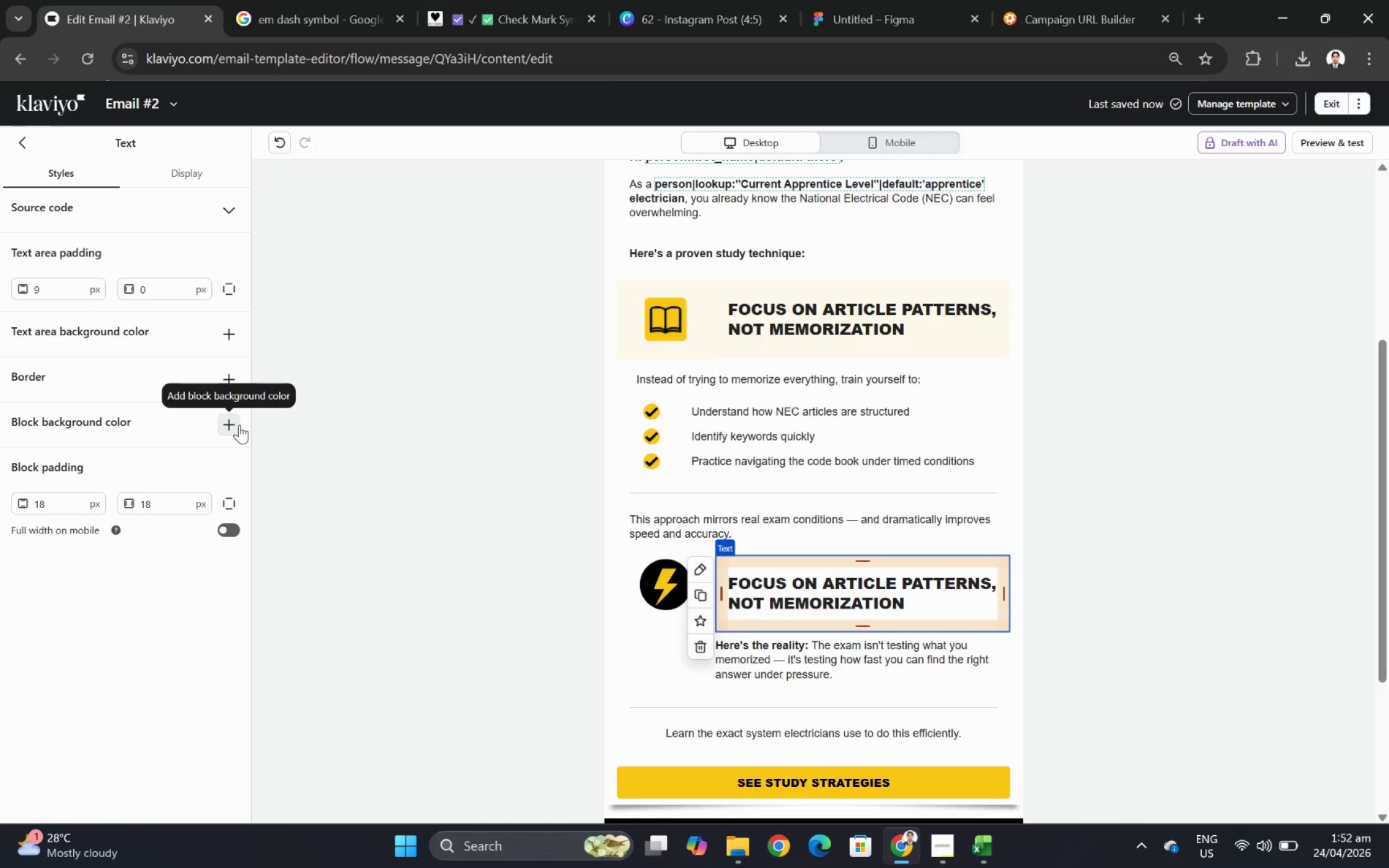 
left_click([173, 505])
 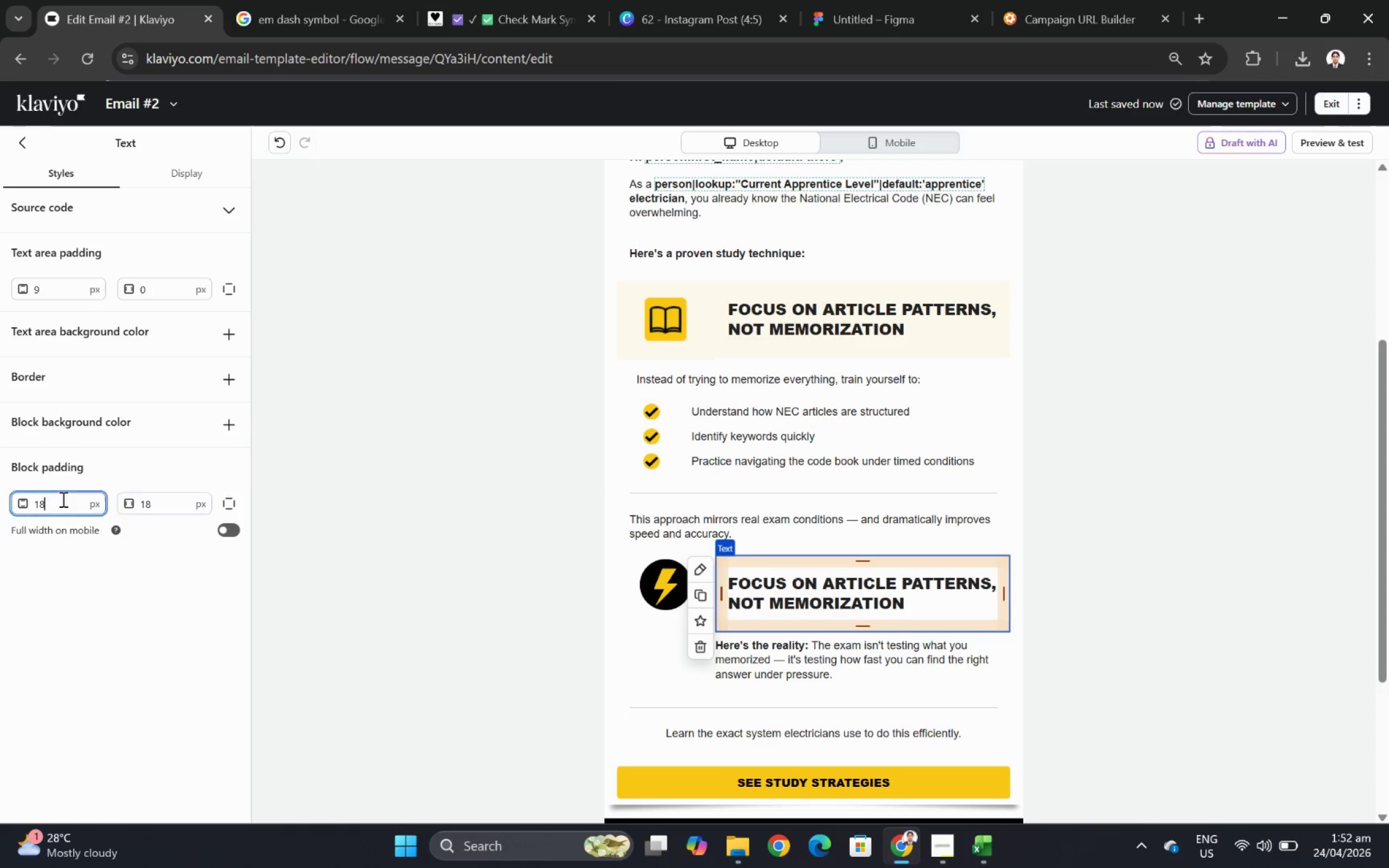 
double_click([62, 499])
 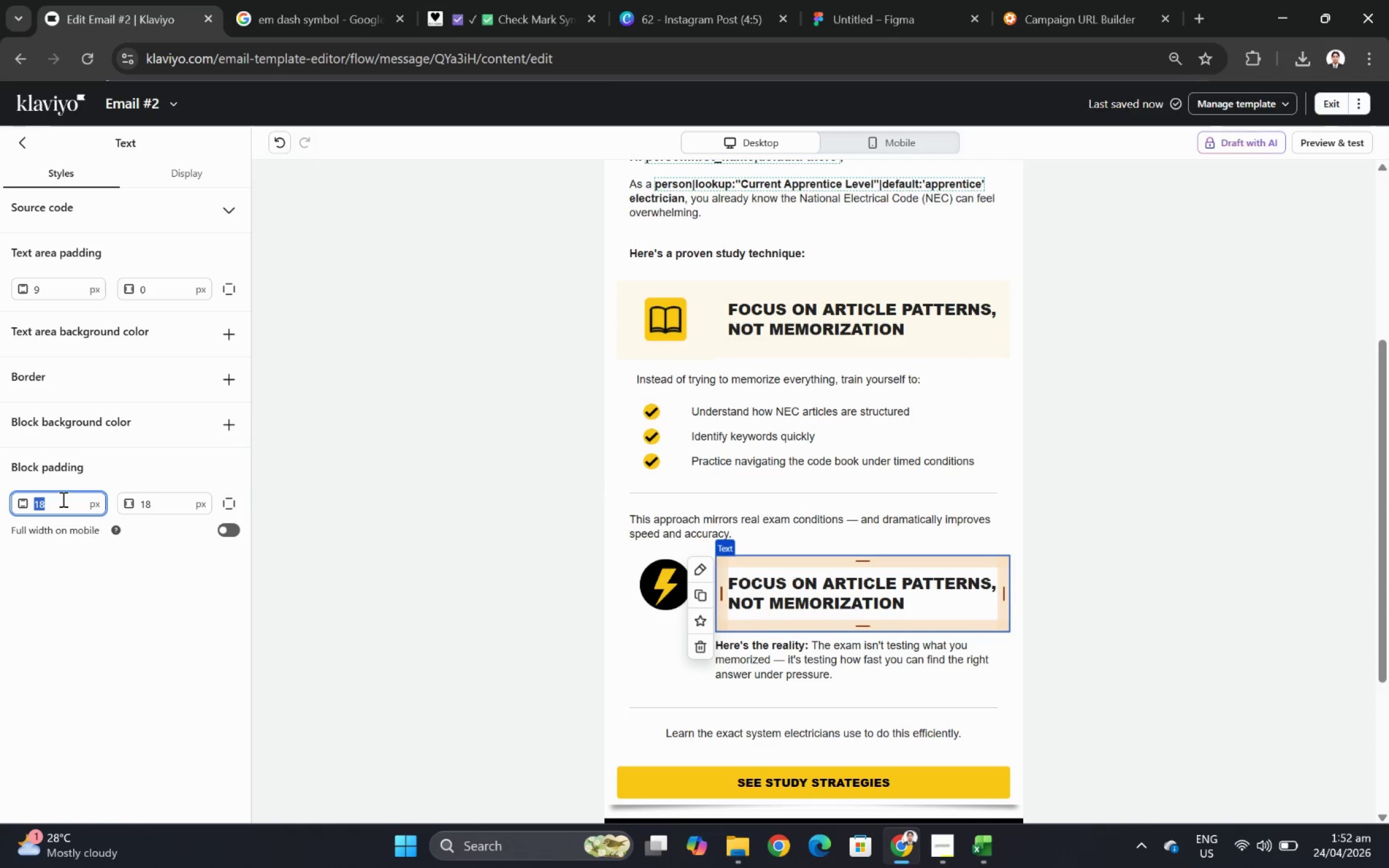 
key(Numpad0)
 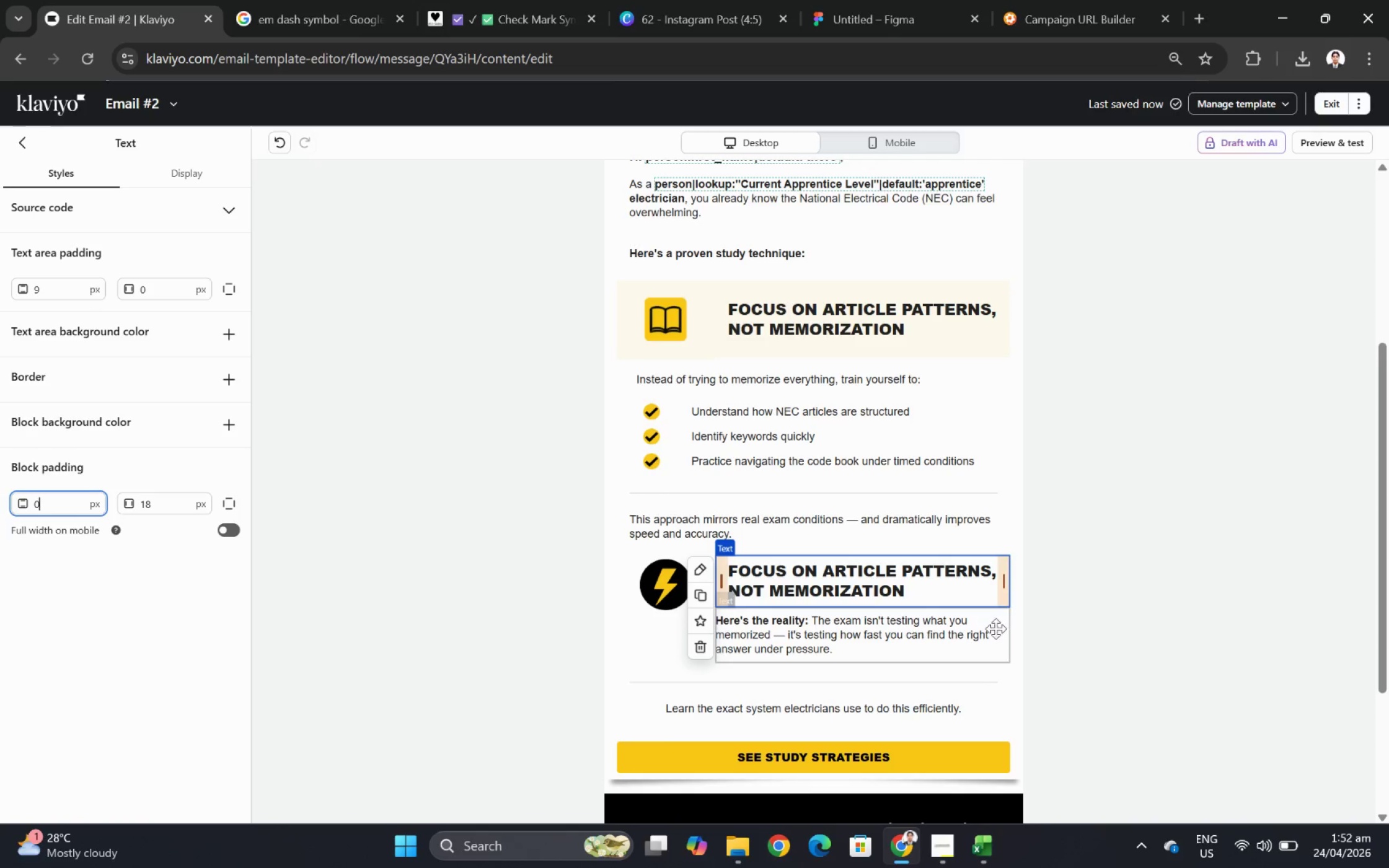 
left_click([1228, 638])
 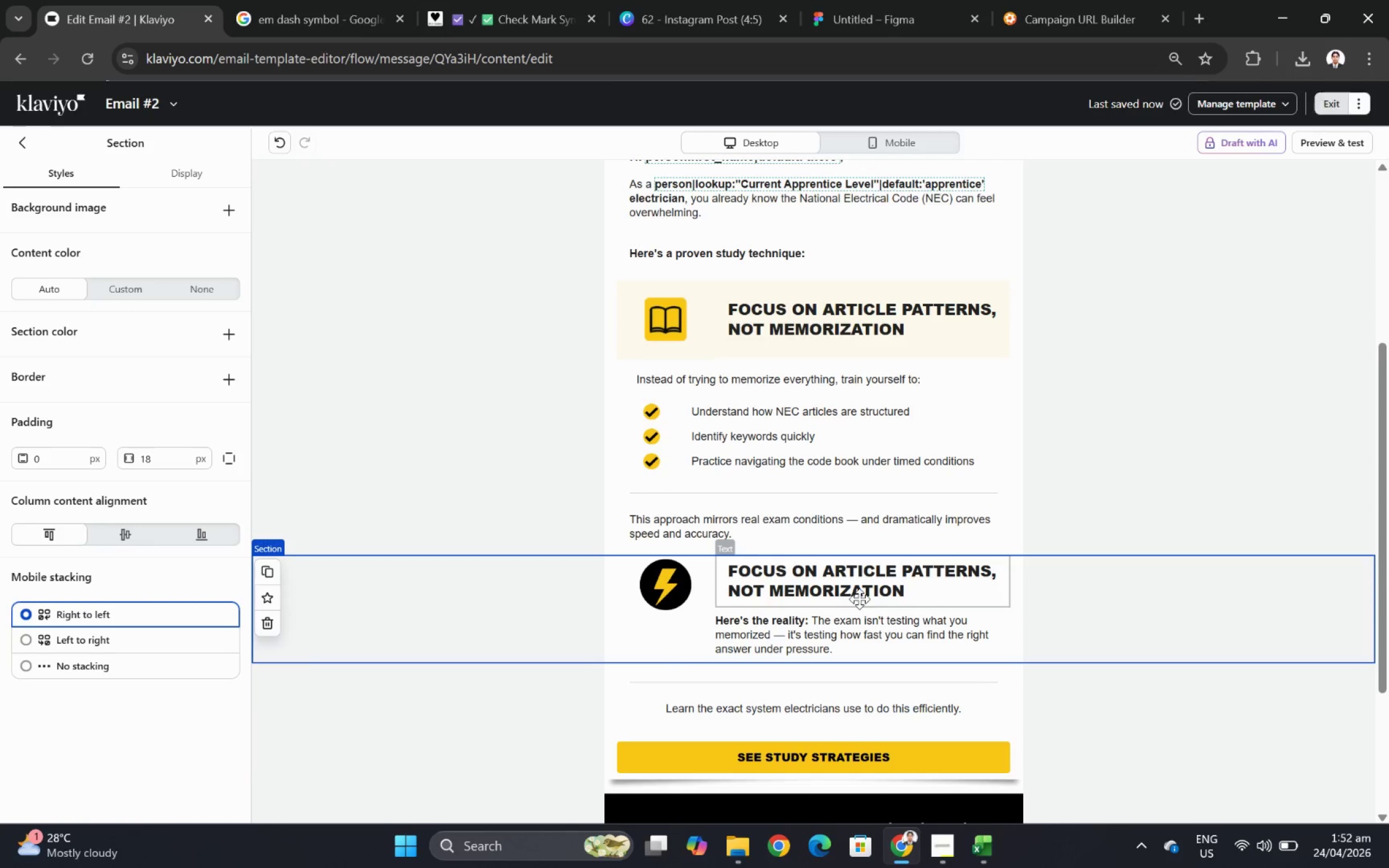 
double_click([866, 588])
 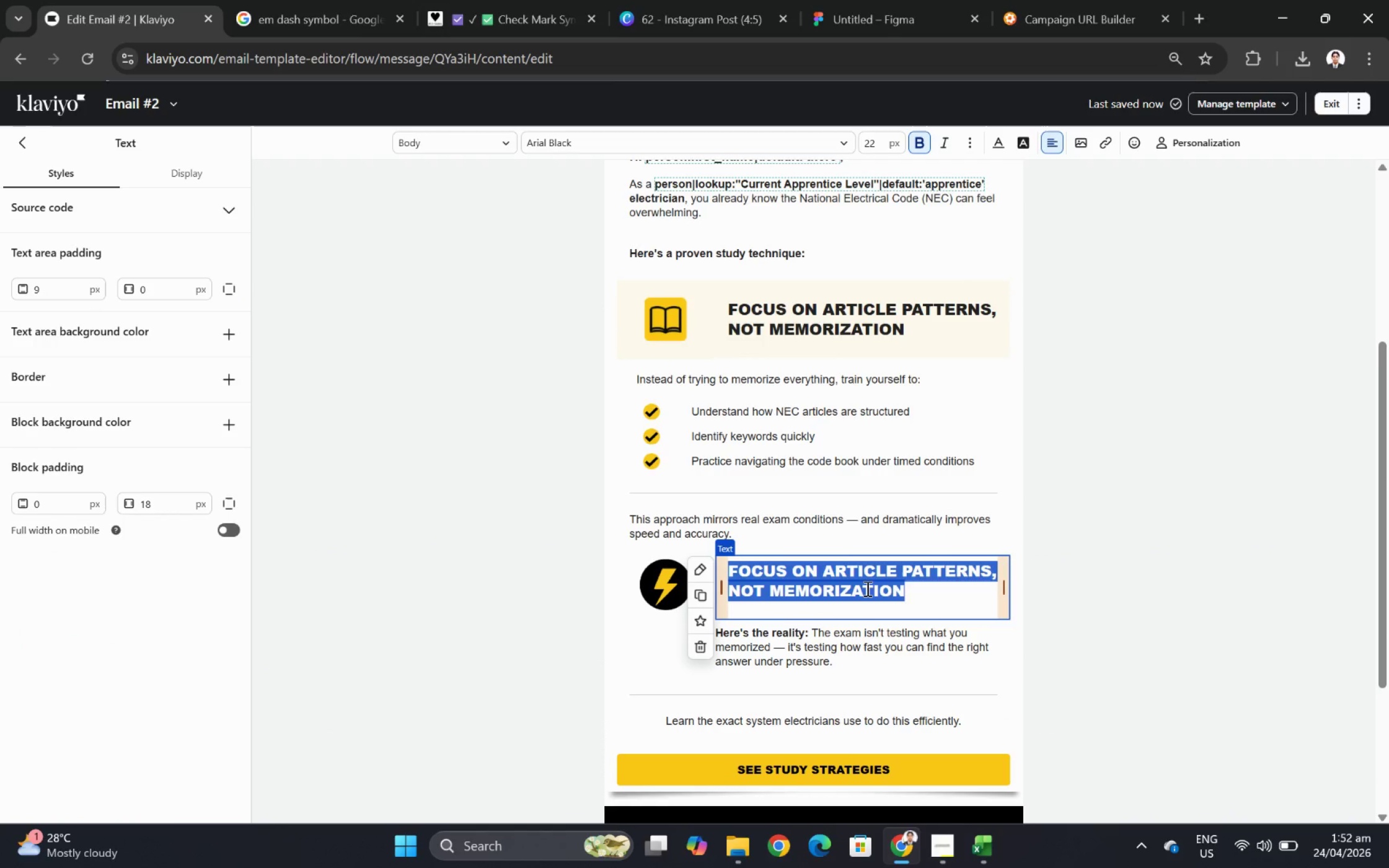 
type(CONSS)
key(Backspace)
type(ISTENCY BEATS CRAMMING EVERY TIME)
 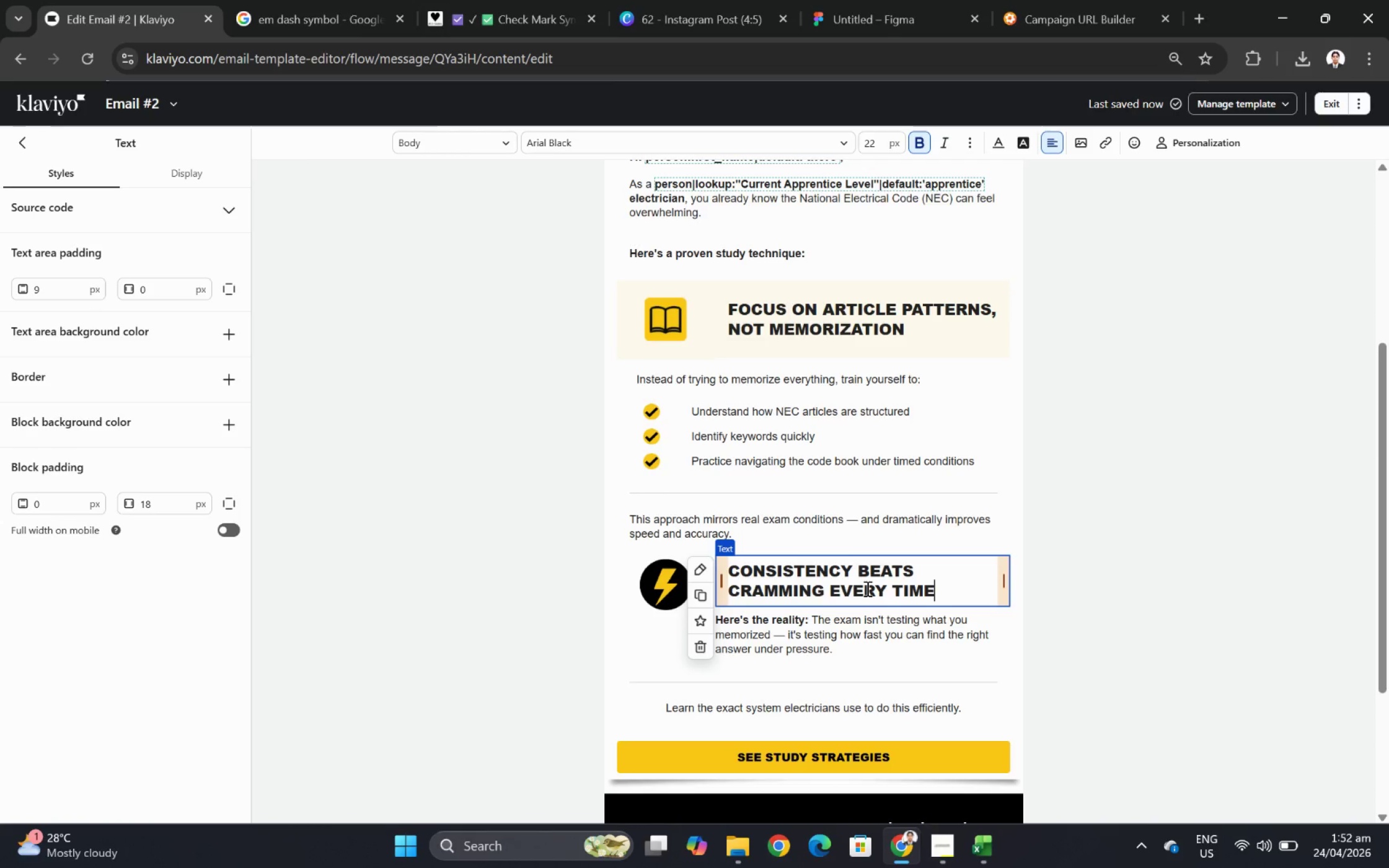 
left_click([1088, 701])
 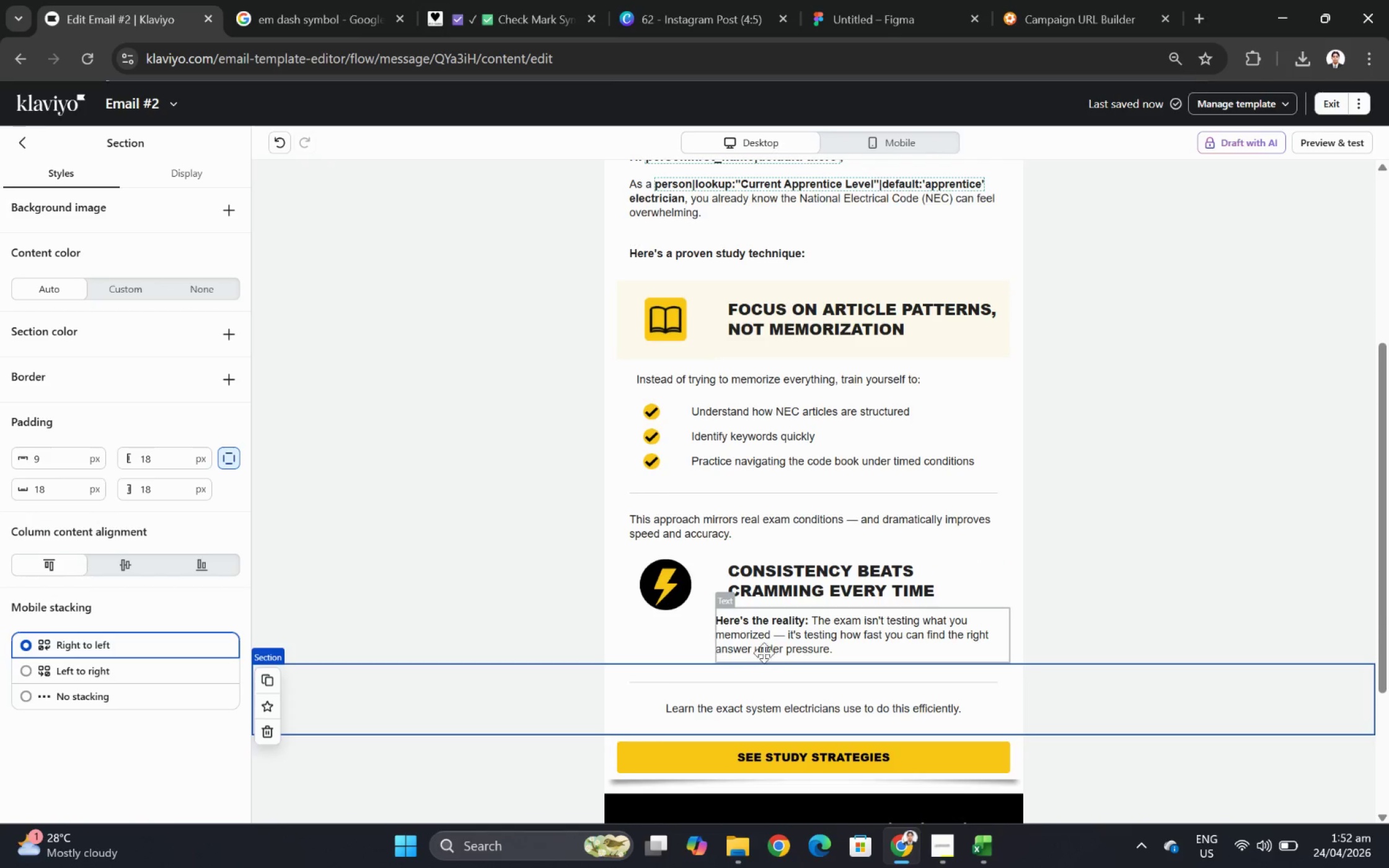 
left_click([775, 577])
 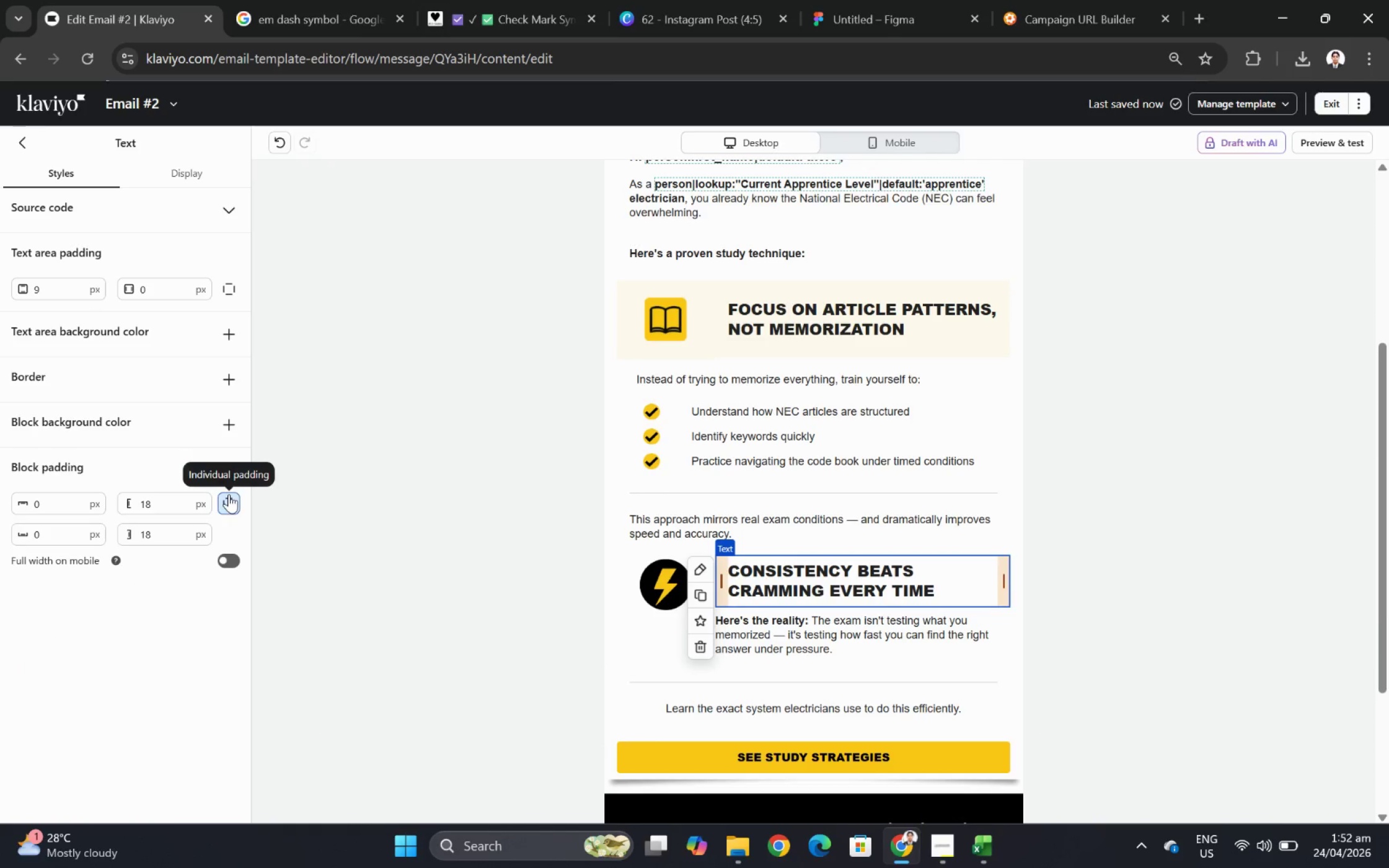 
double_click([165, 506])
 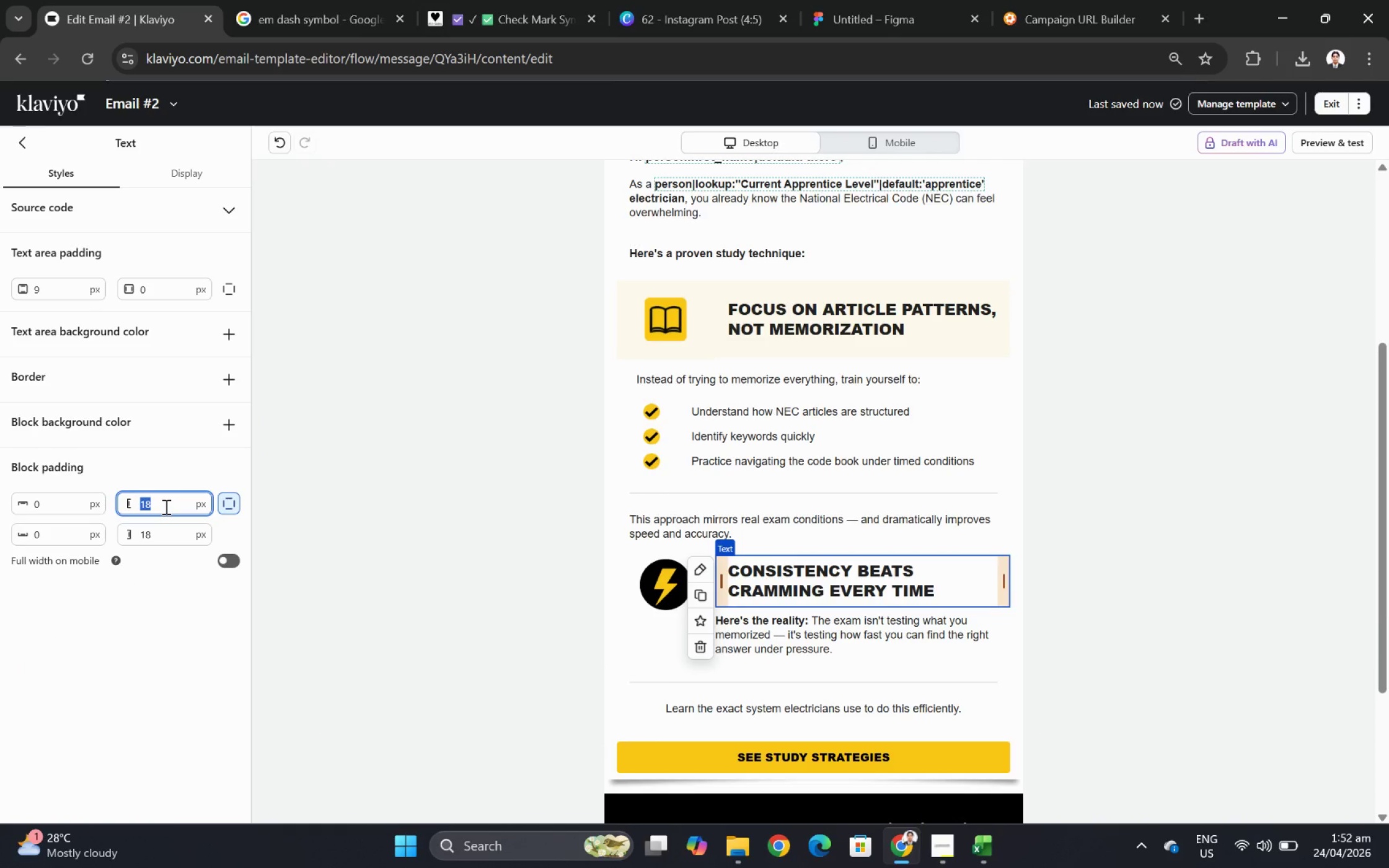 
key(Backspace)
 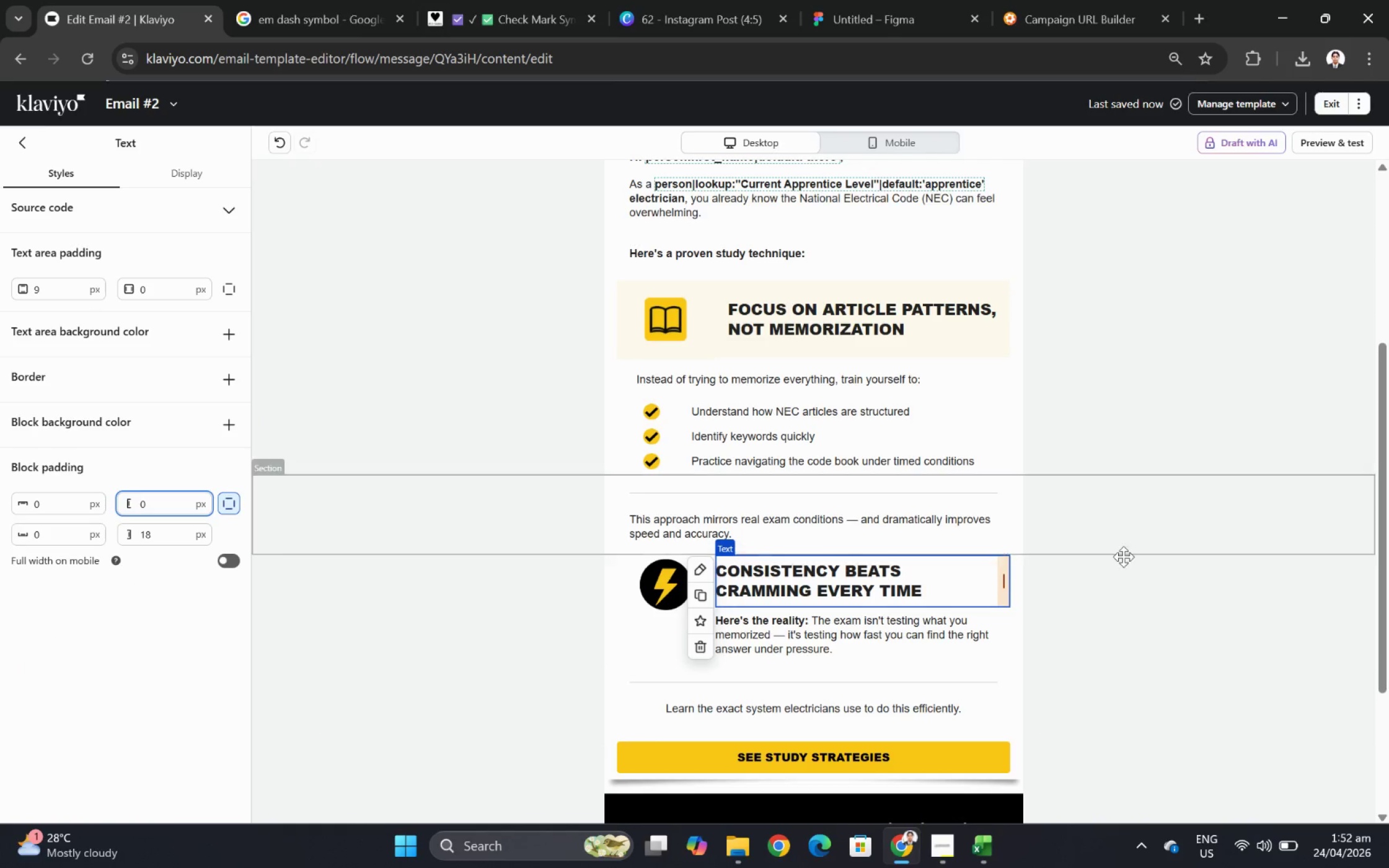 
left_click([1180, 570])
 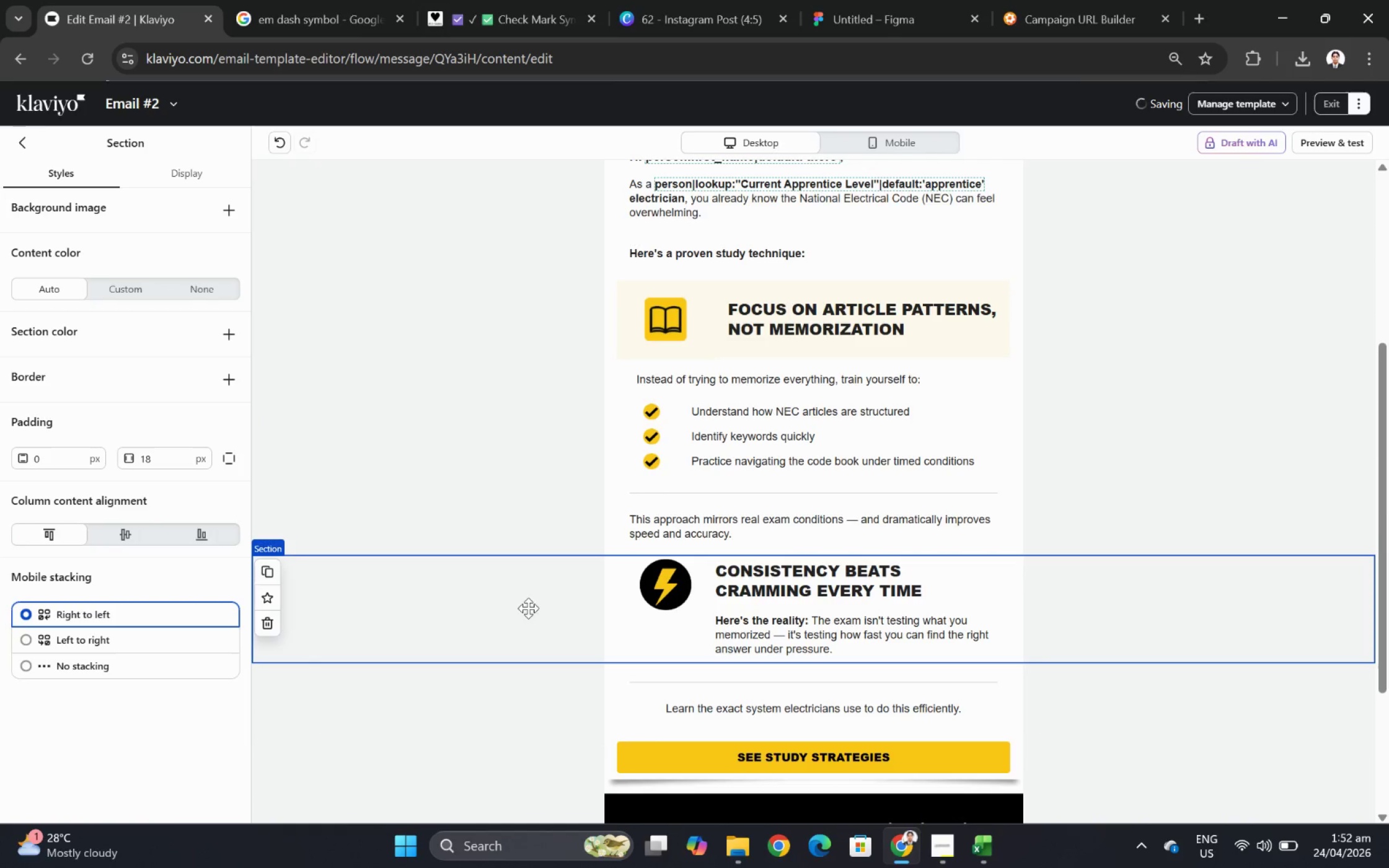 
left_click([457, 603])
 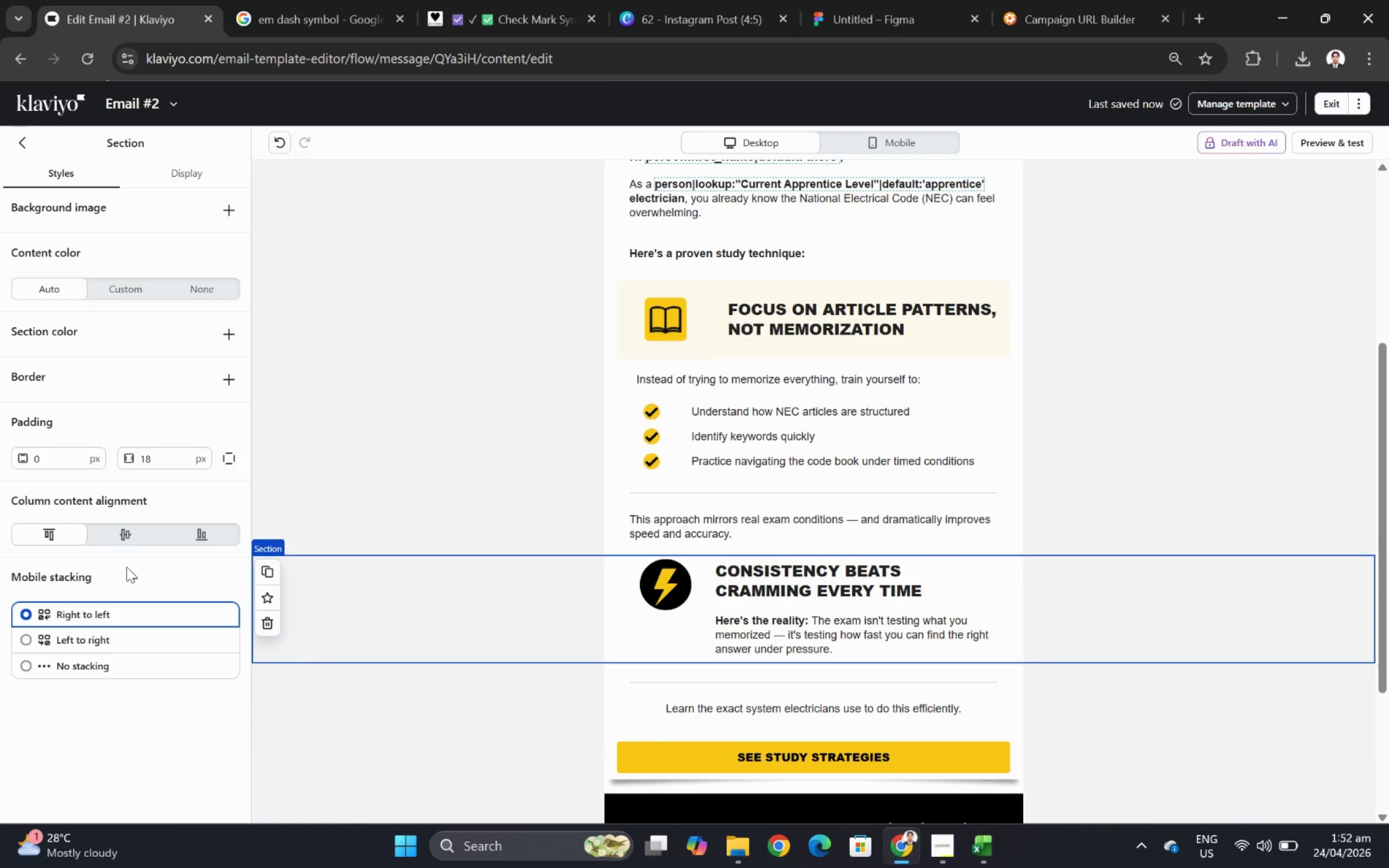 
left_click([133, 540])
 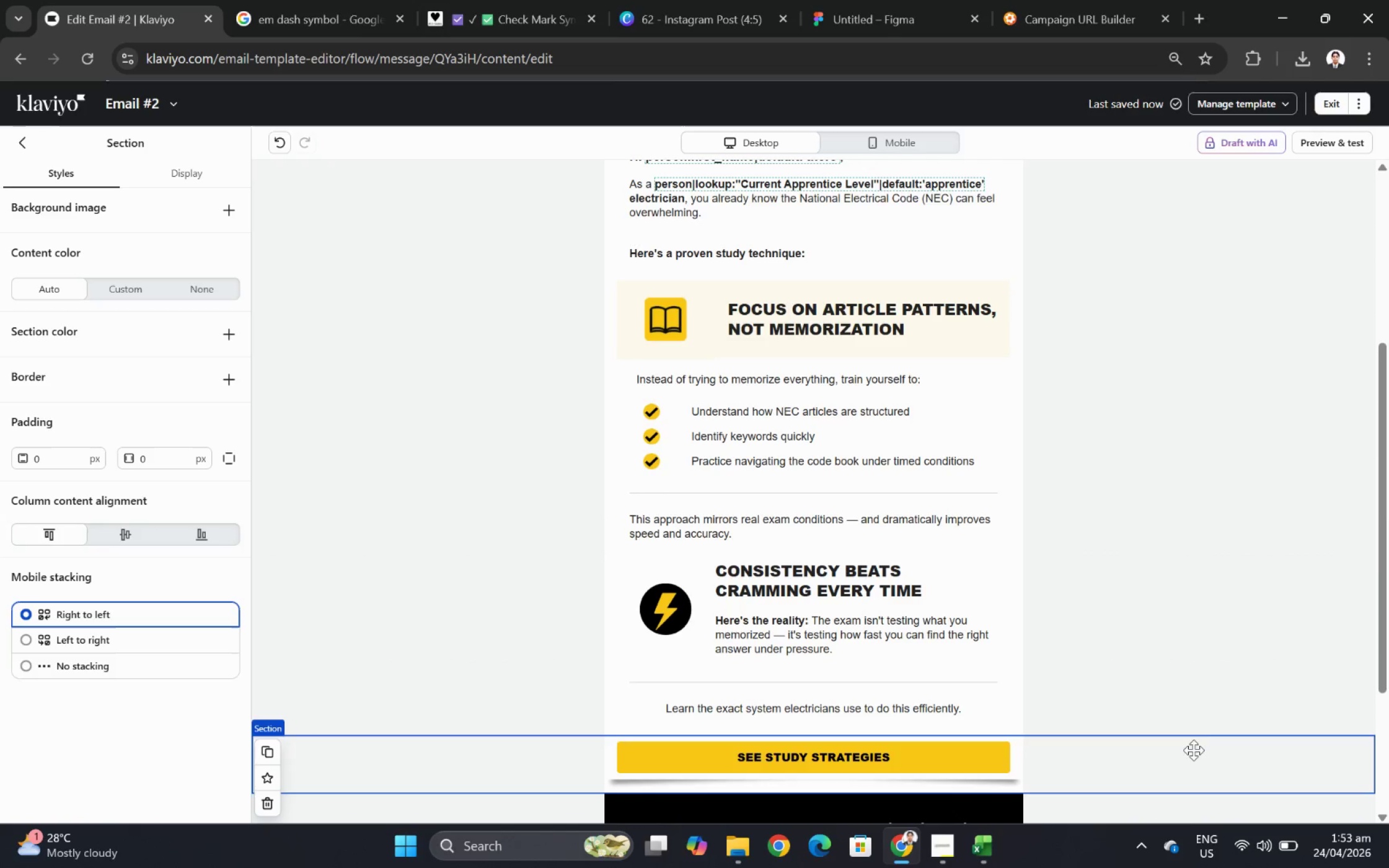 
wait(6.26)
 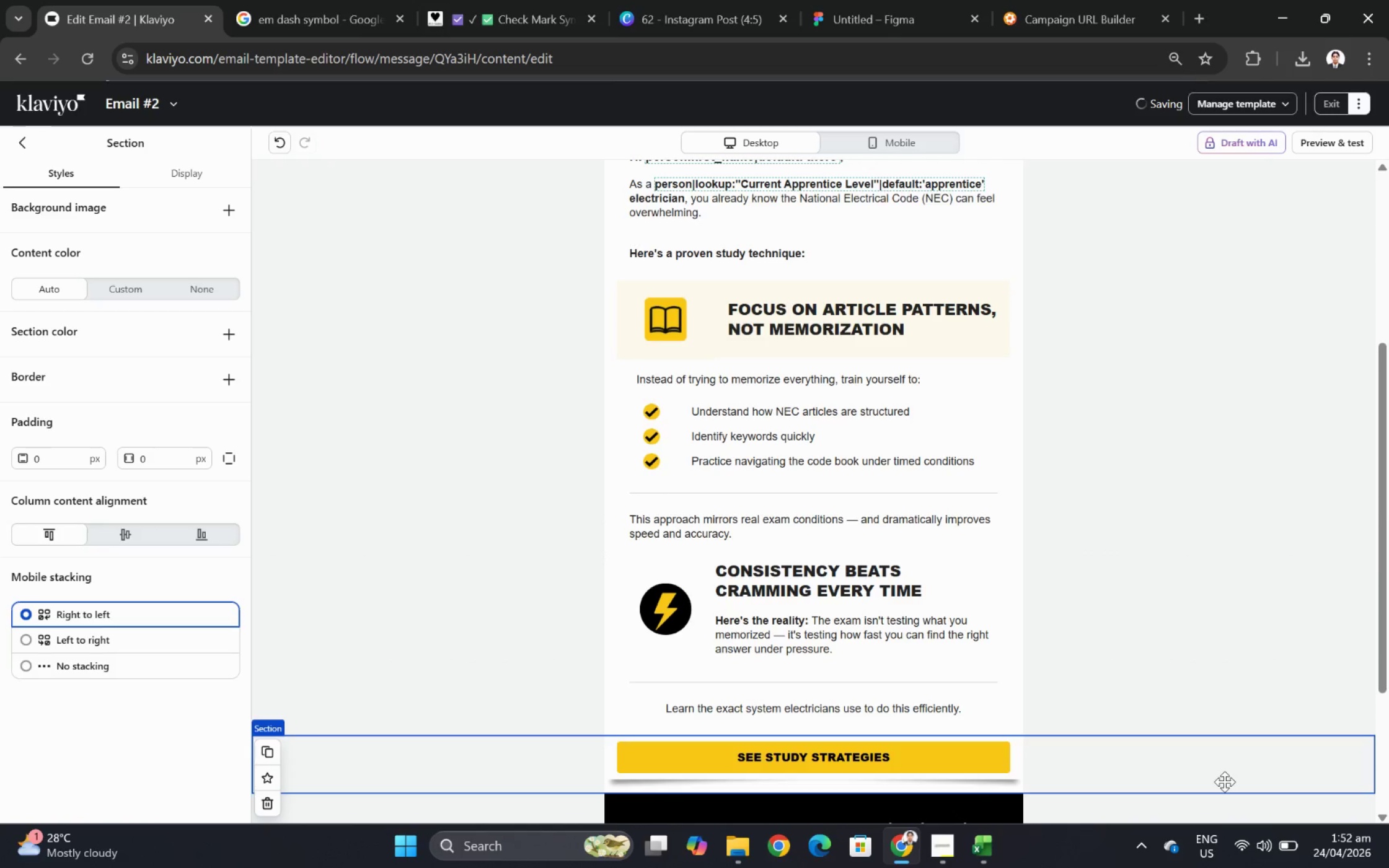 
hold_key(key=ControlLeft, duration=0.48)
scroll: coordinate [1165, 684], scroll_direction: down, amount: 2.0
 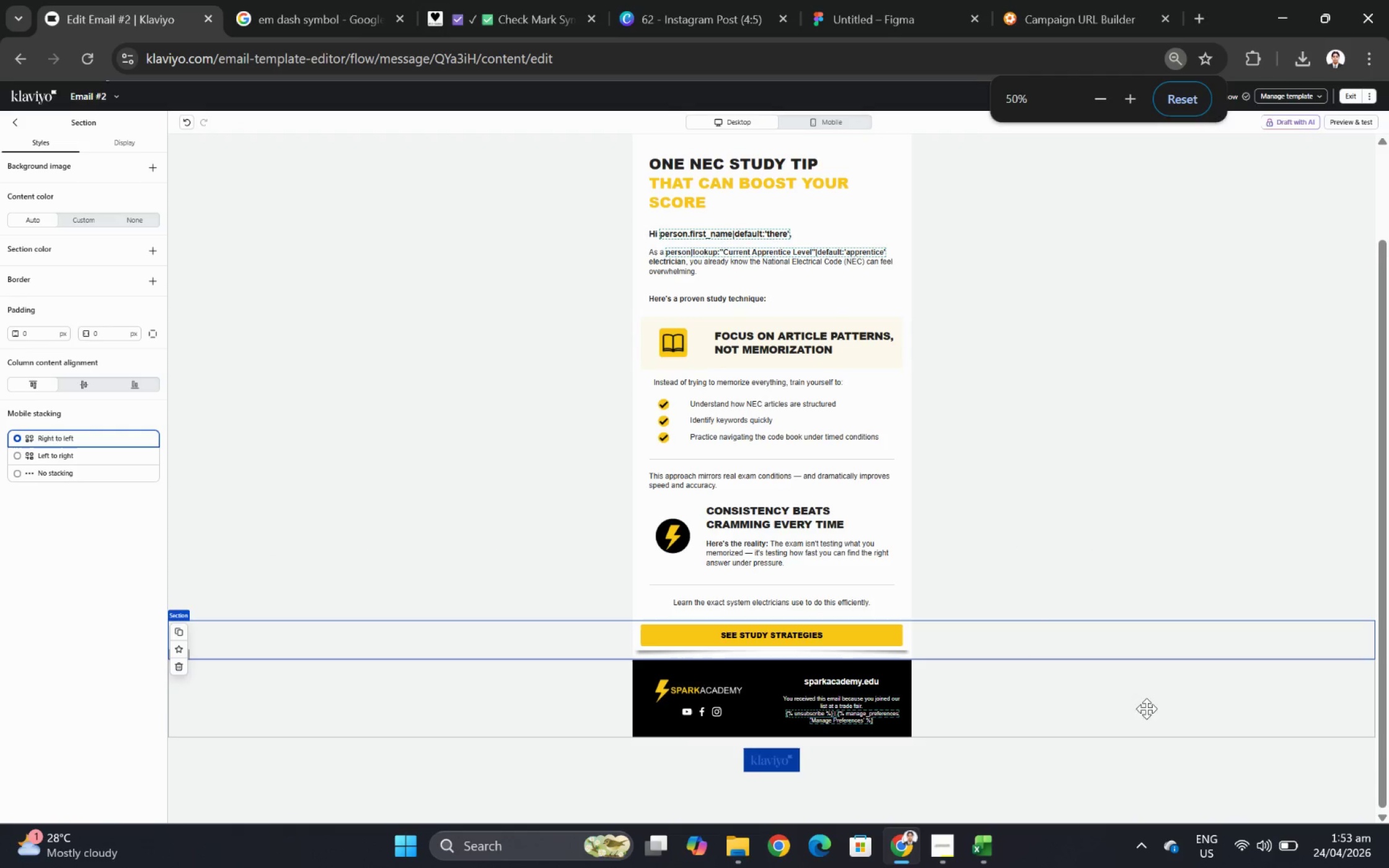 
hold_key(key=ControlLeft, duration=1.06)
scroll: coordinate [1095, 672], scroll_direction: down, amount: 2.0
 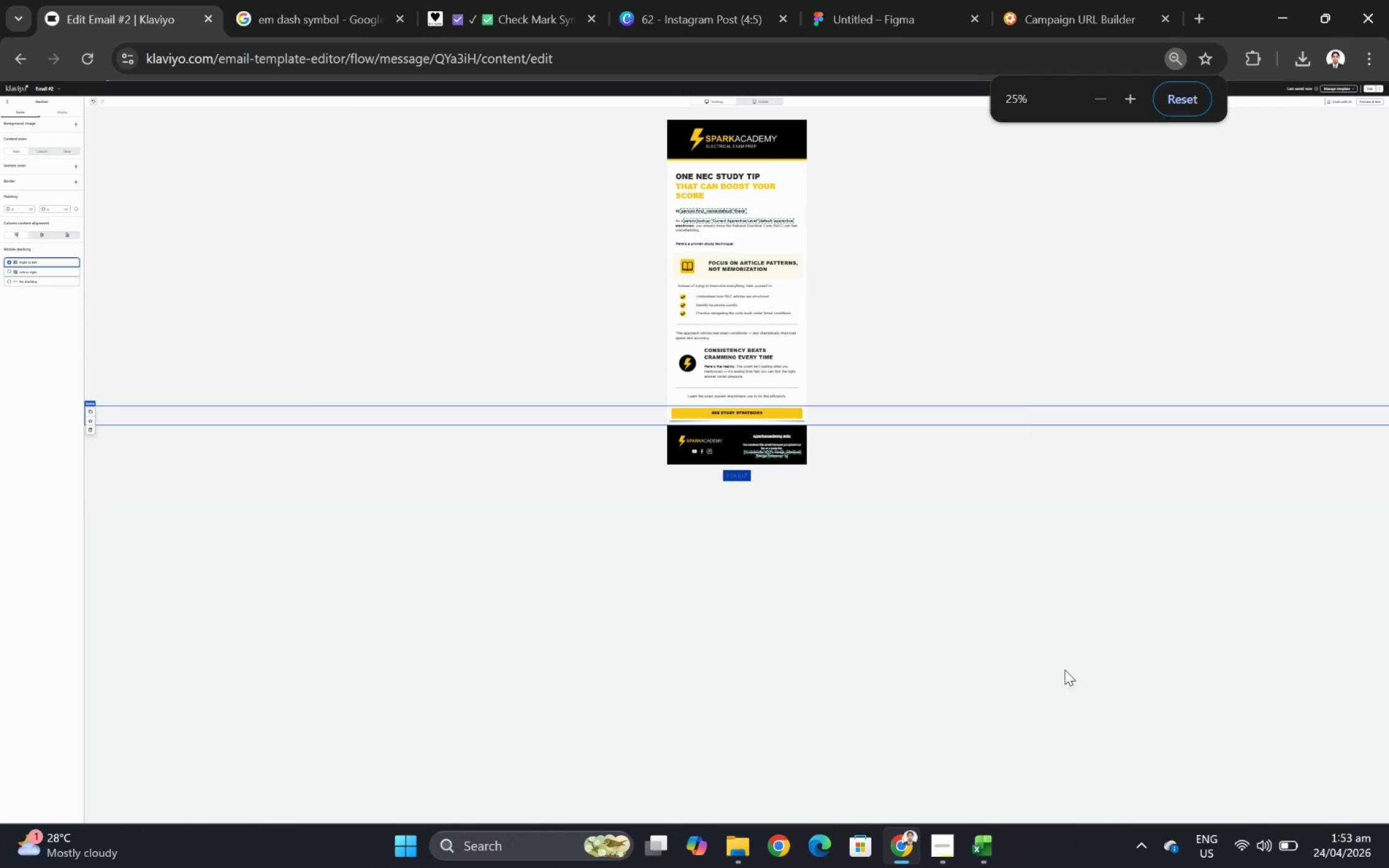 
scroll: coordinate [1052, 663], scroll_direction: up, amount: 1.0
 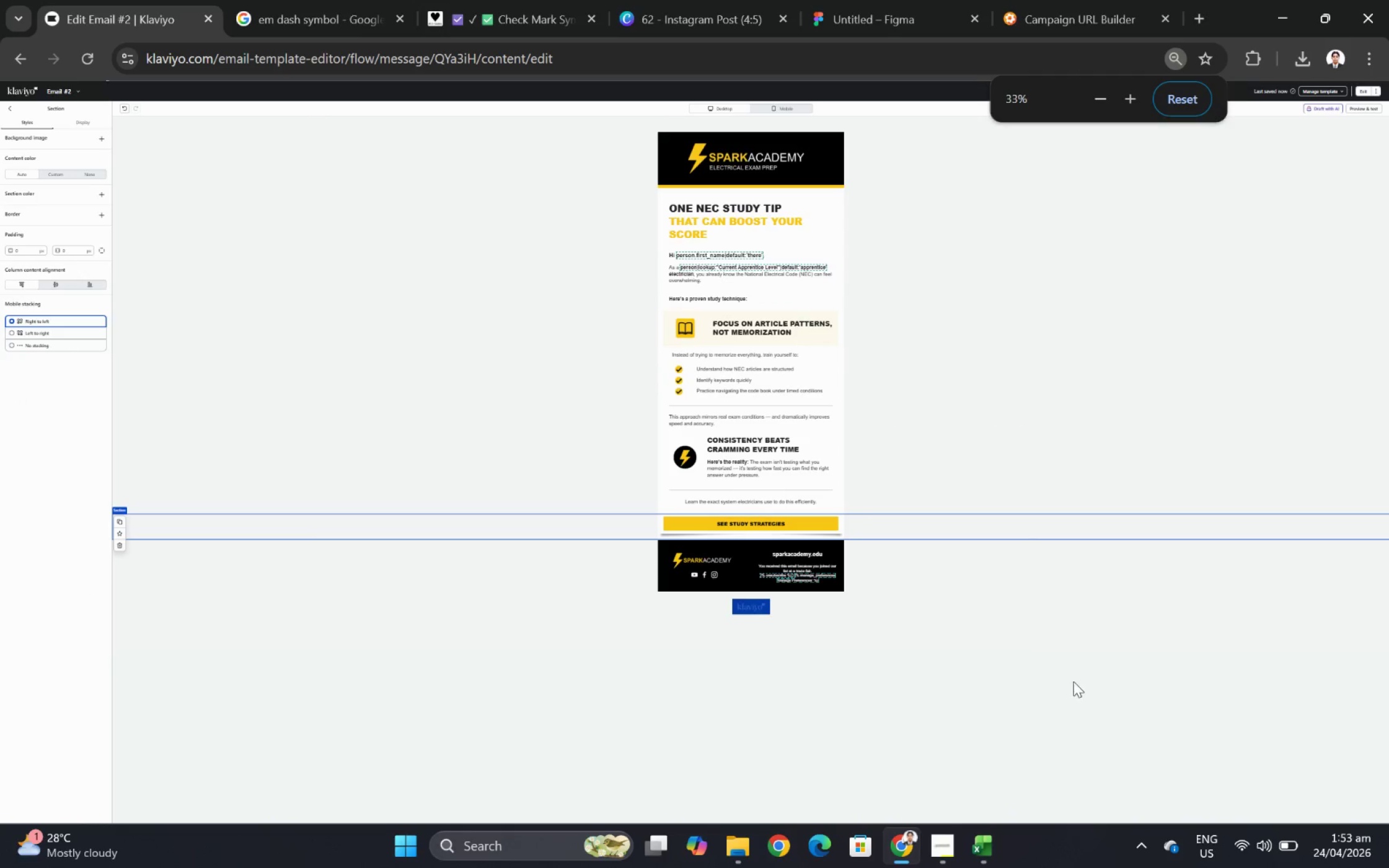 
key(Control+ControlLeft)
 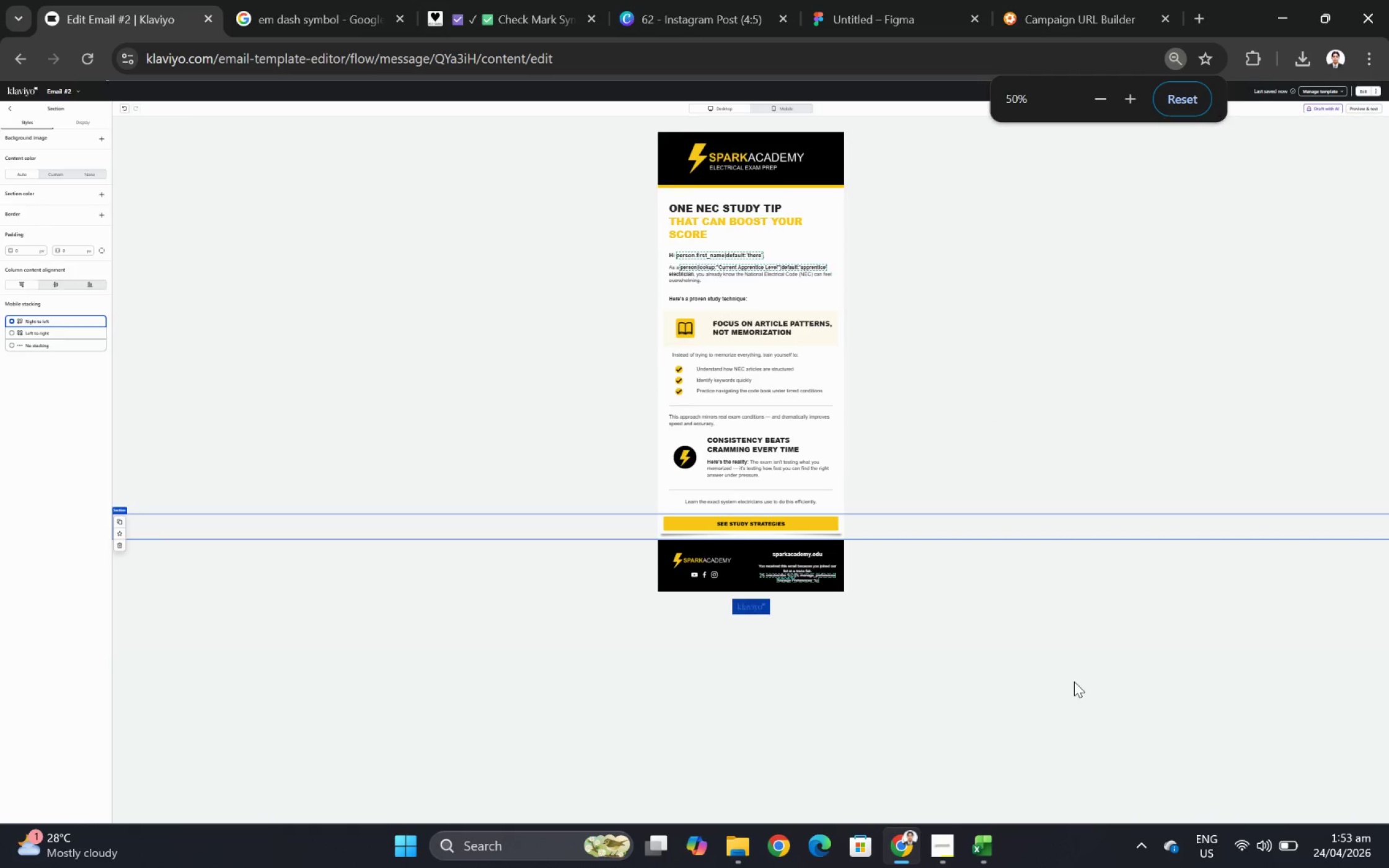 
scroll: coordinate [1074, 681], scroll_direction: up, amount: 1.0
 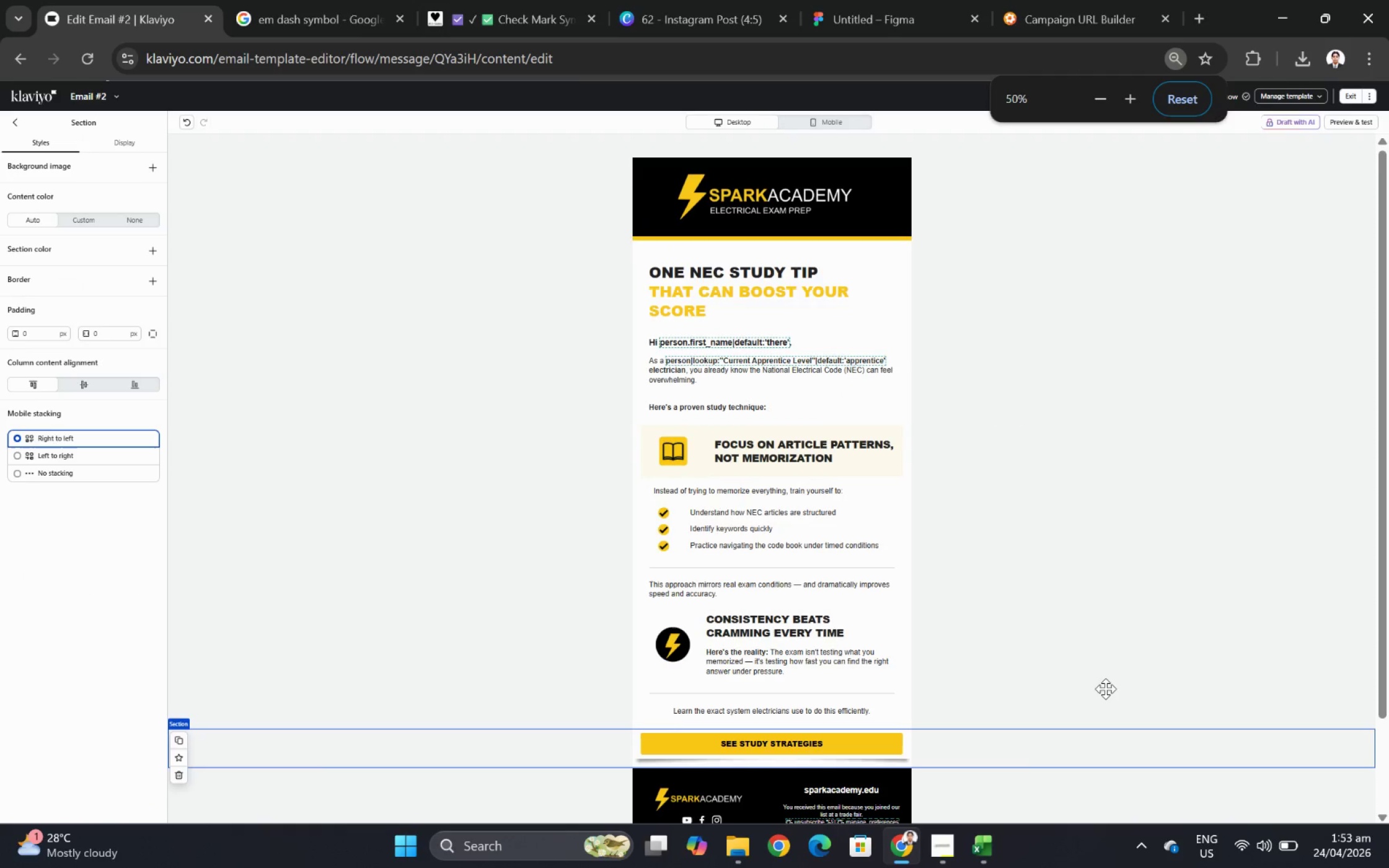 
scroll: coordinate [1105, 688], scroll_direction: down, amount: 1.0
 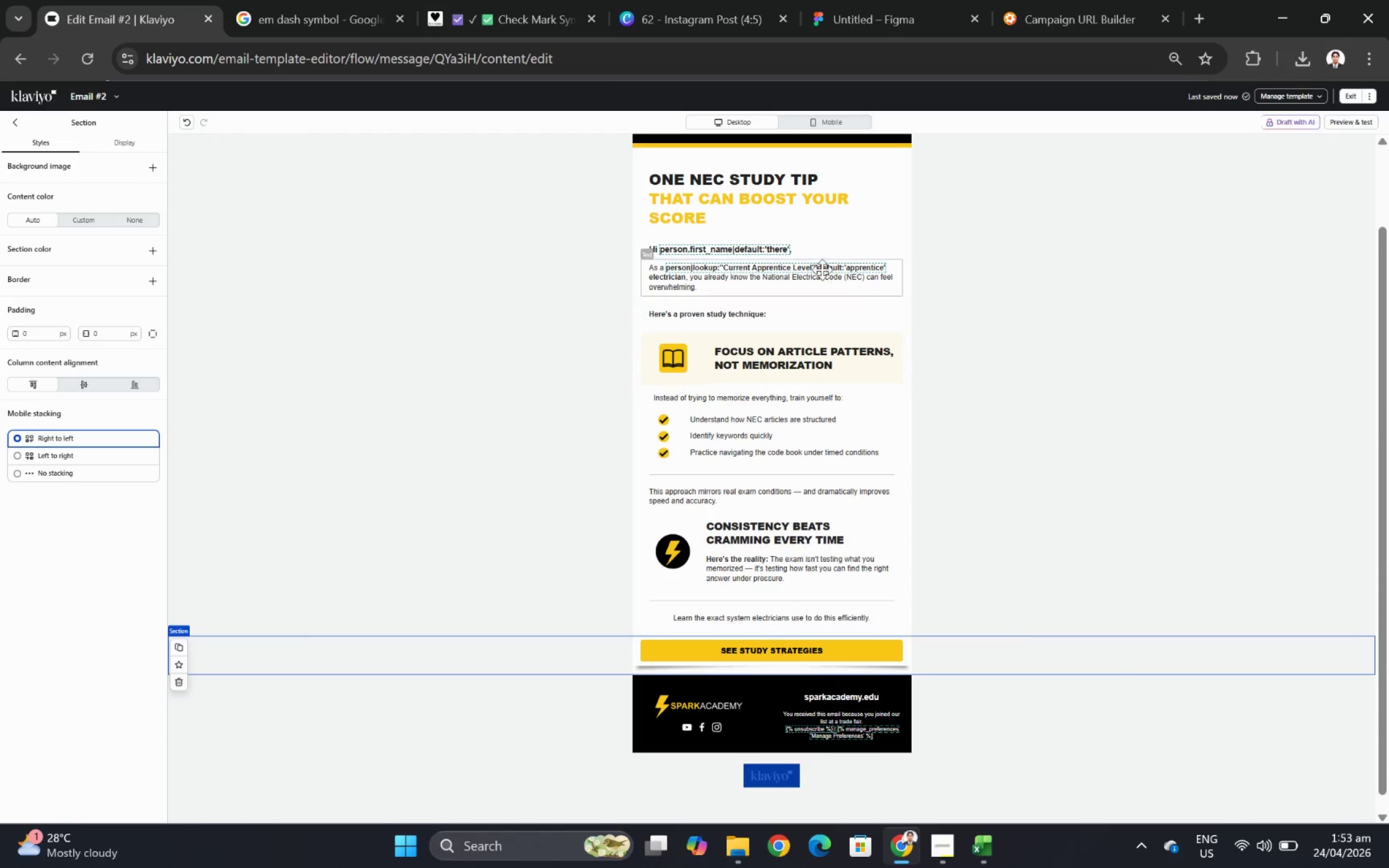 
double_click([823, 213])
 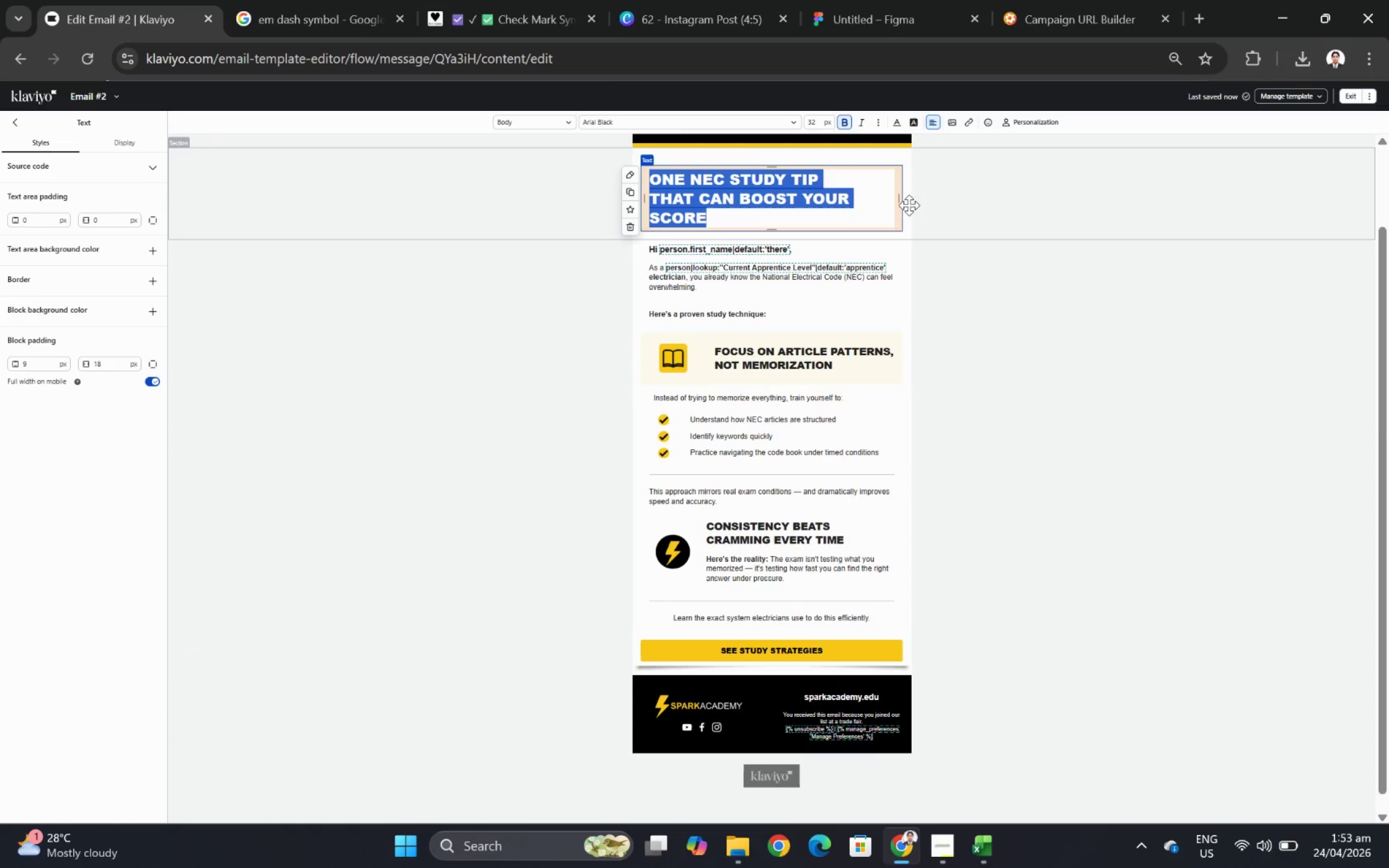 
left_click([909, 205])
 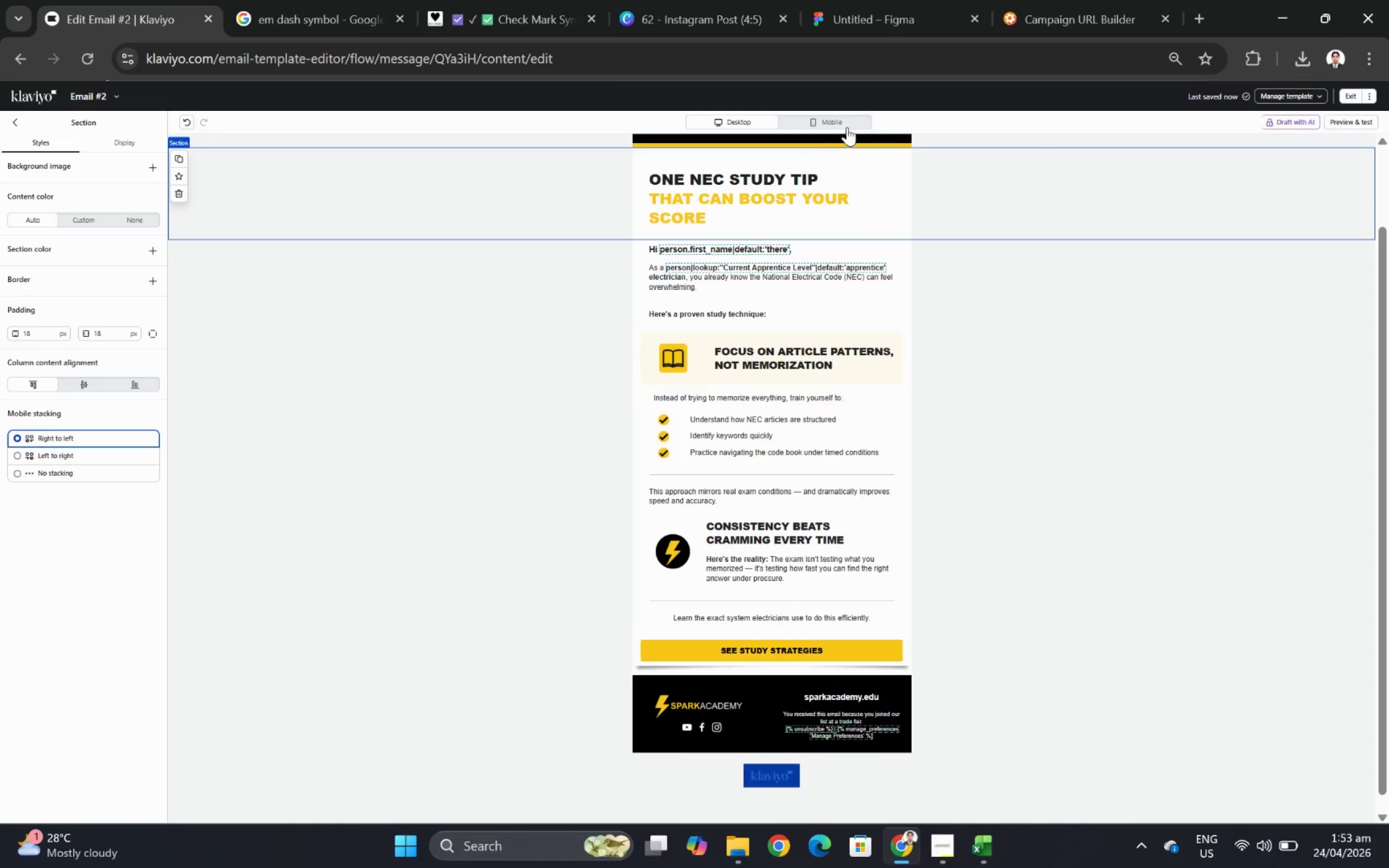 
left_click([847, 125])
 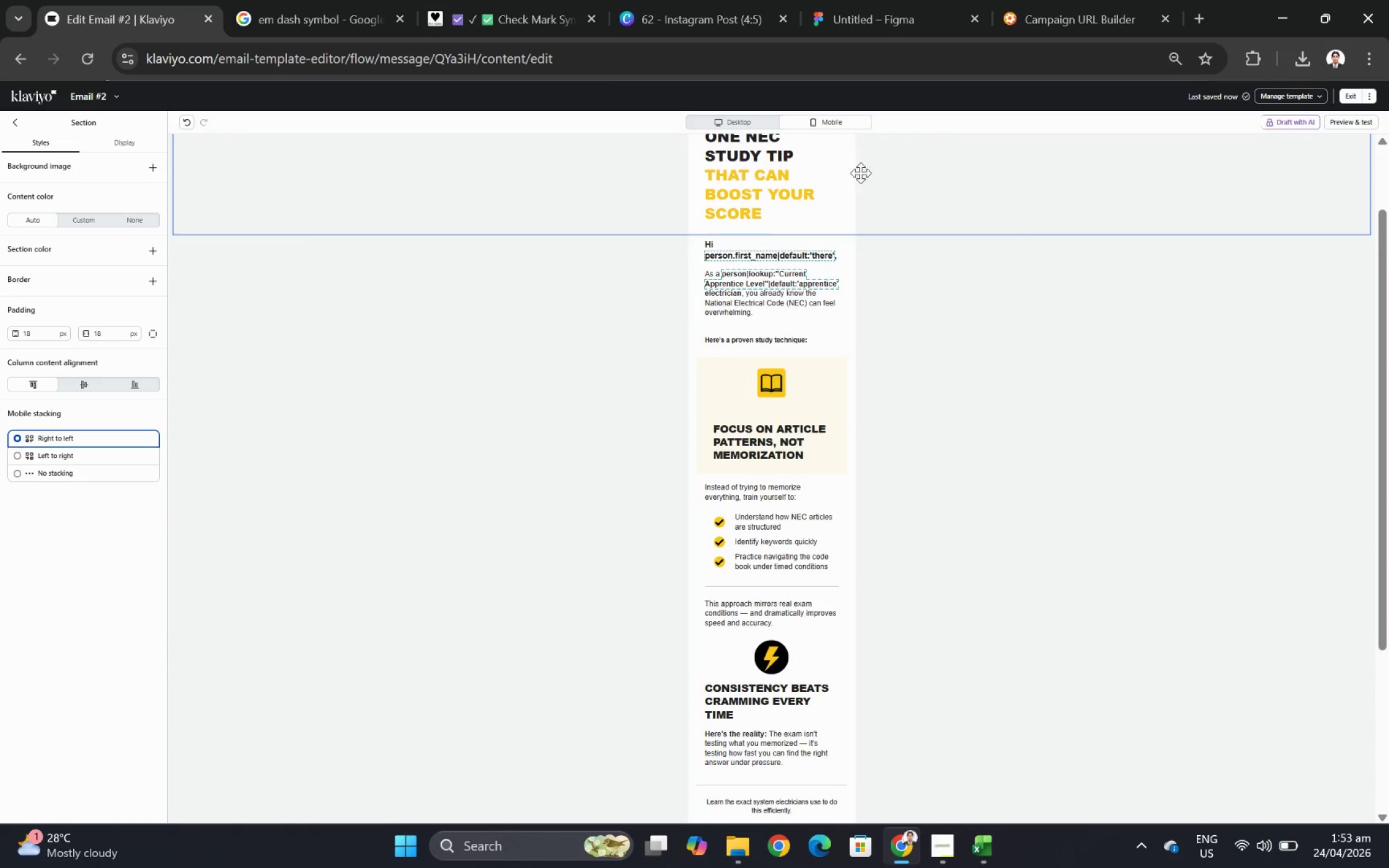 
left_click([798, 281])
 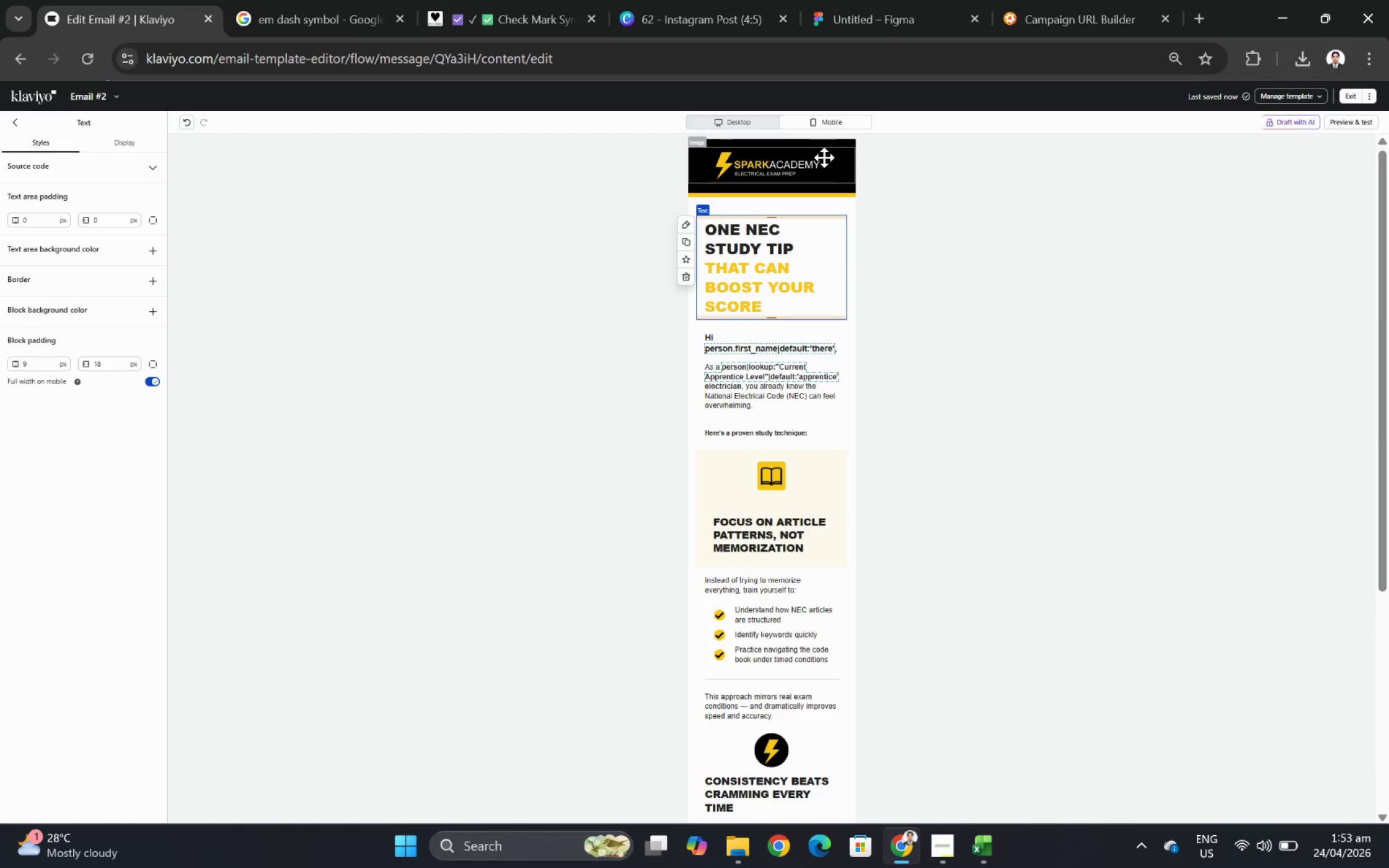 
scroll: coordinate [880, 216], scroll_direction: up, amount: 2.0
 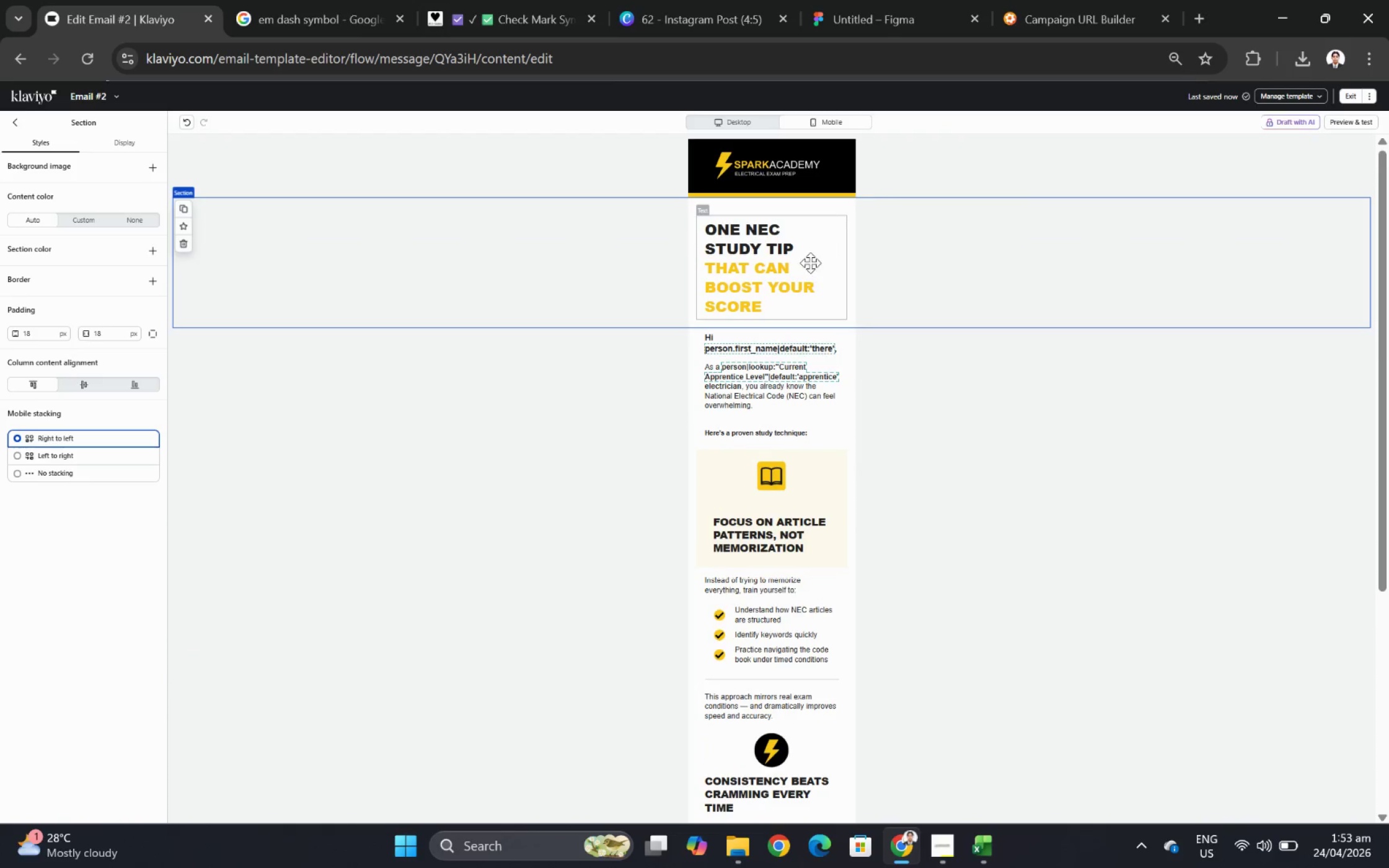 
left_click([744, 126])
 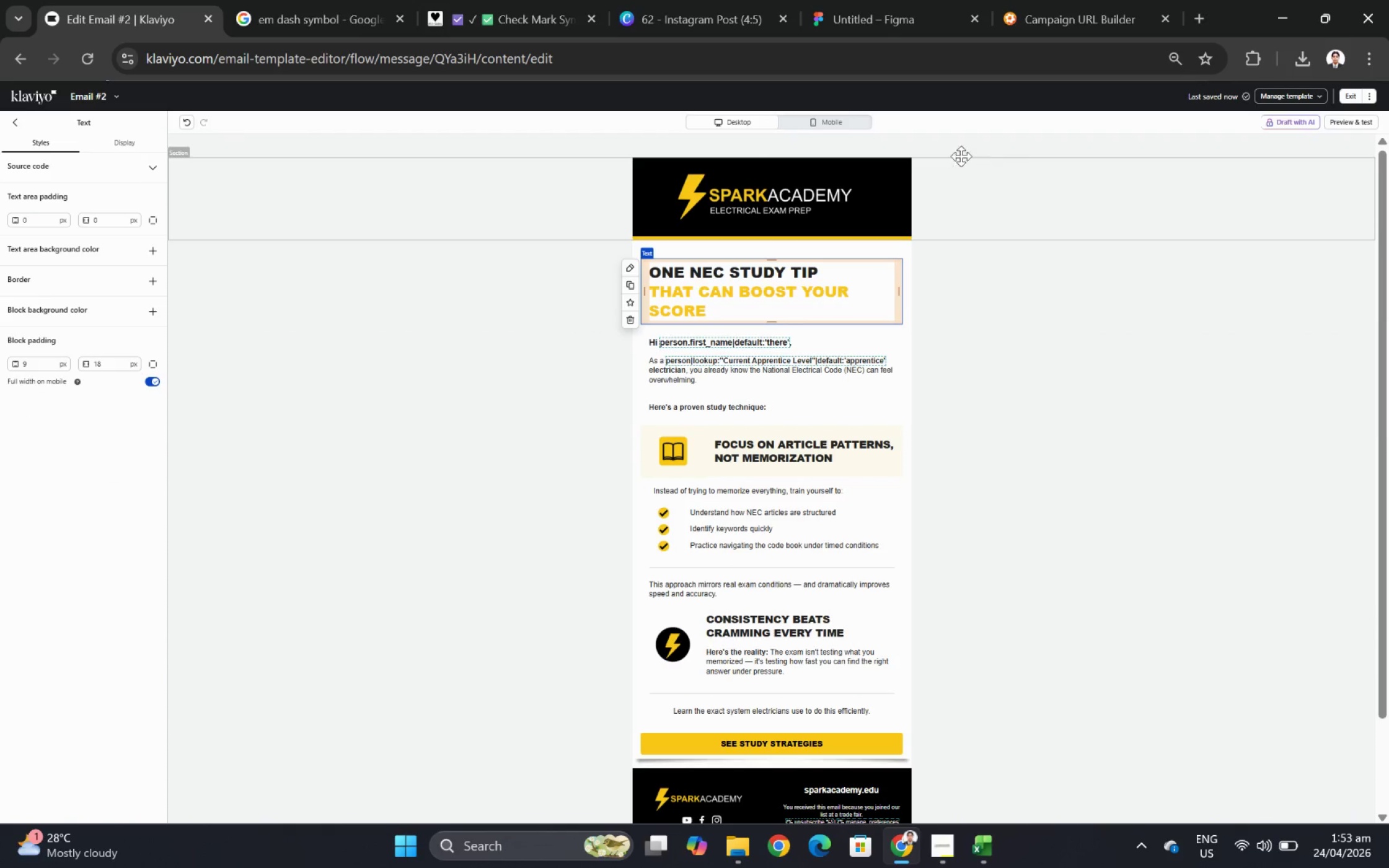 
left_click([852, 119])
 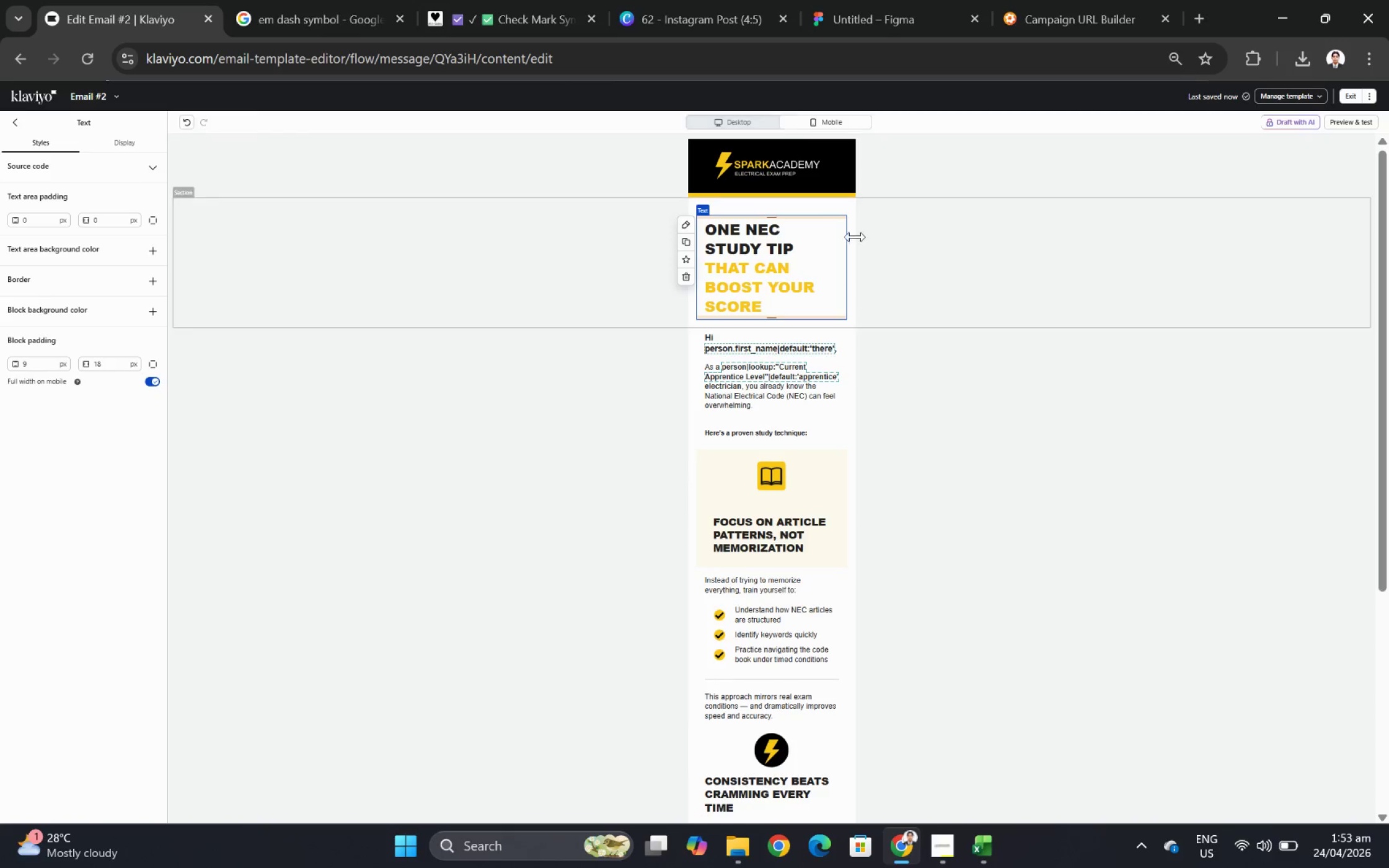 
scroll: coordinate [993, 419], scroll_direction: down, amount: 5.0
 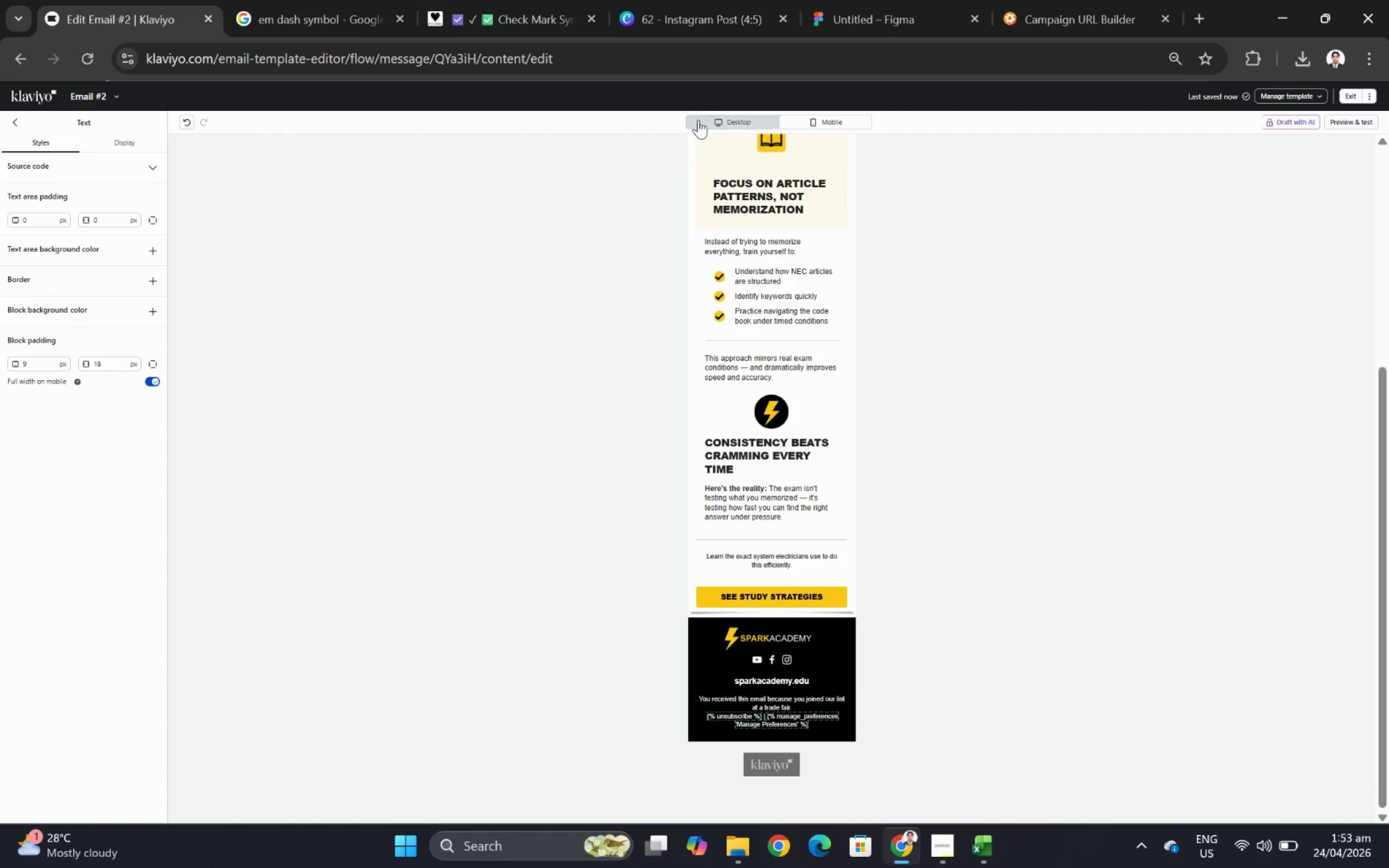 
left_click([726, 124])
 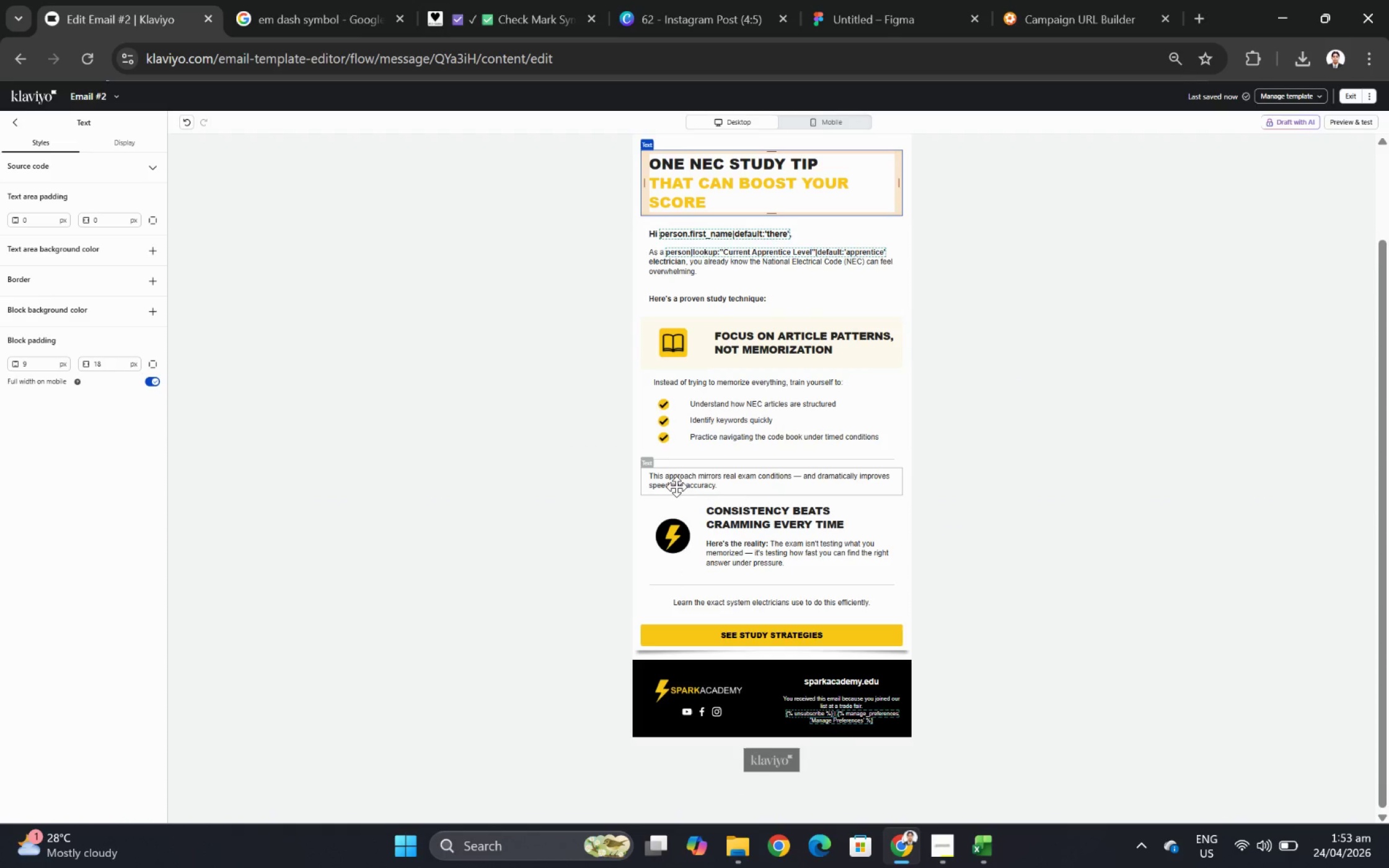 
left_click([684, 498])
 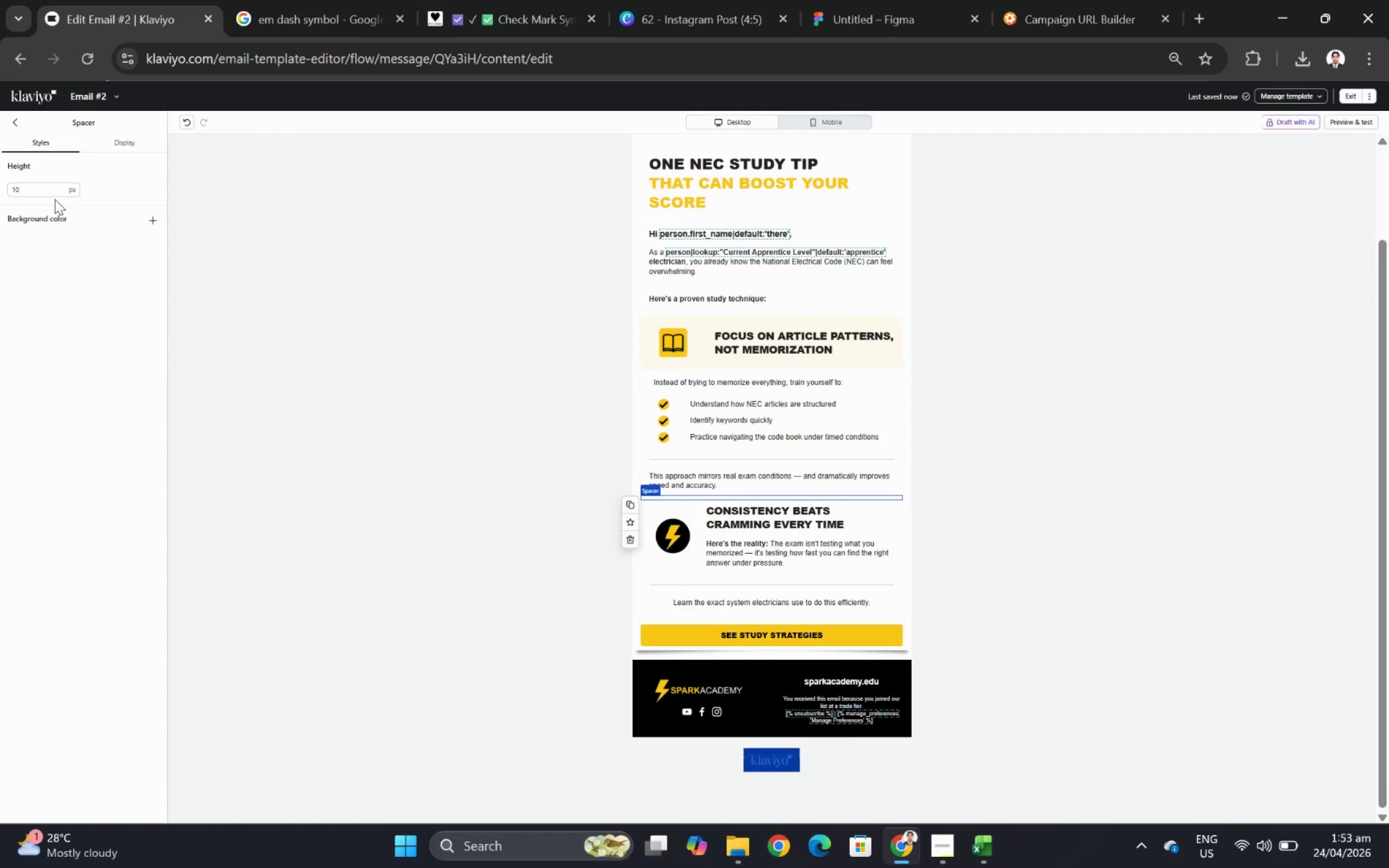 
double_click([43, 190])
 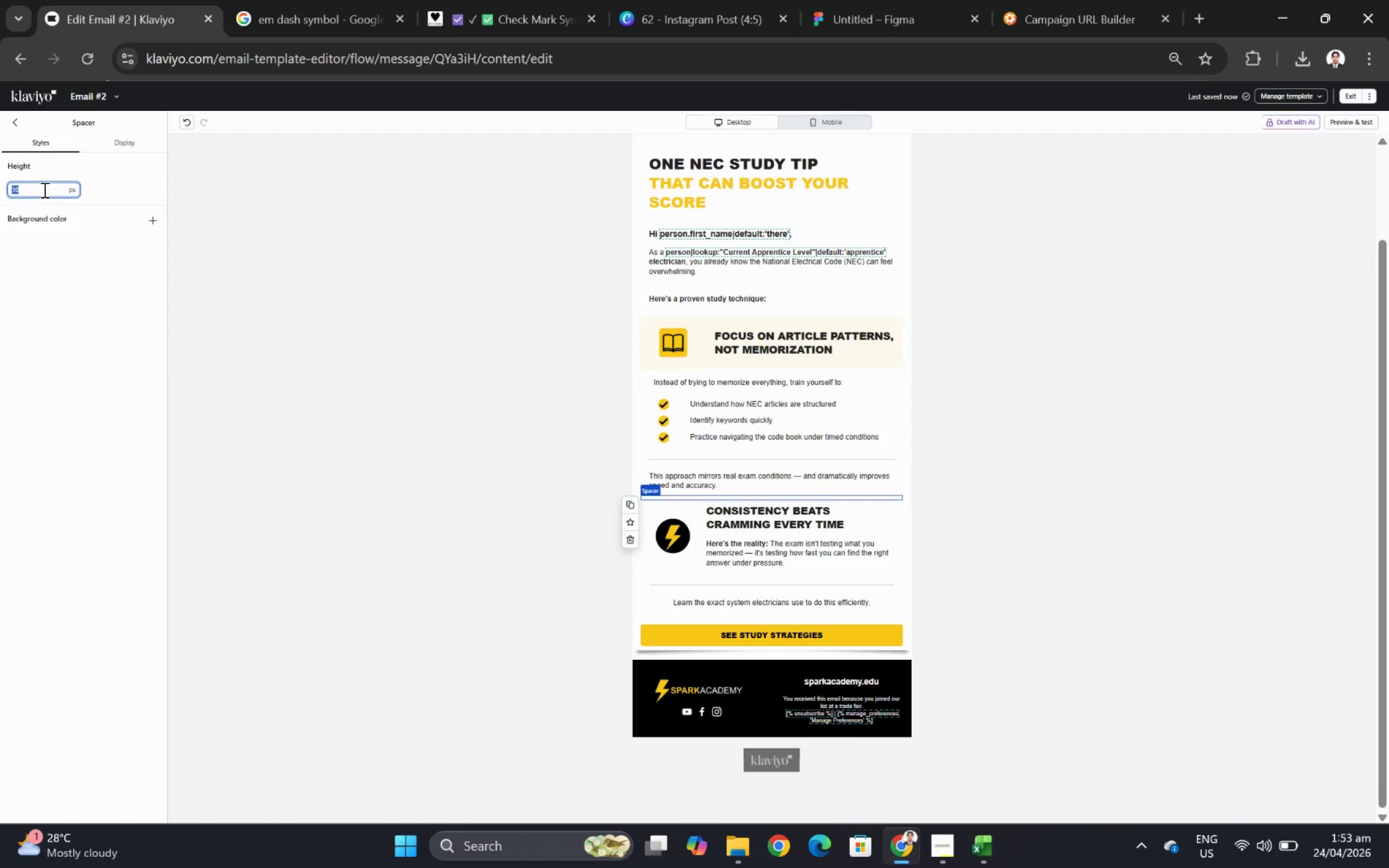 
key(Numpad2)
 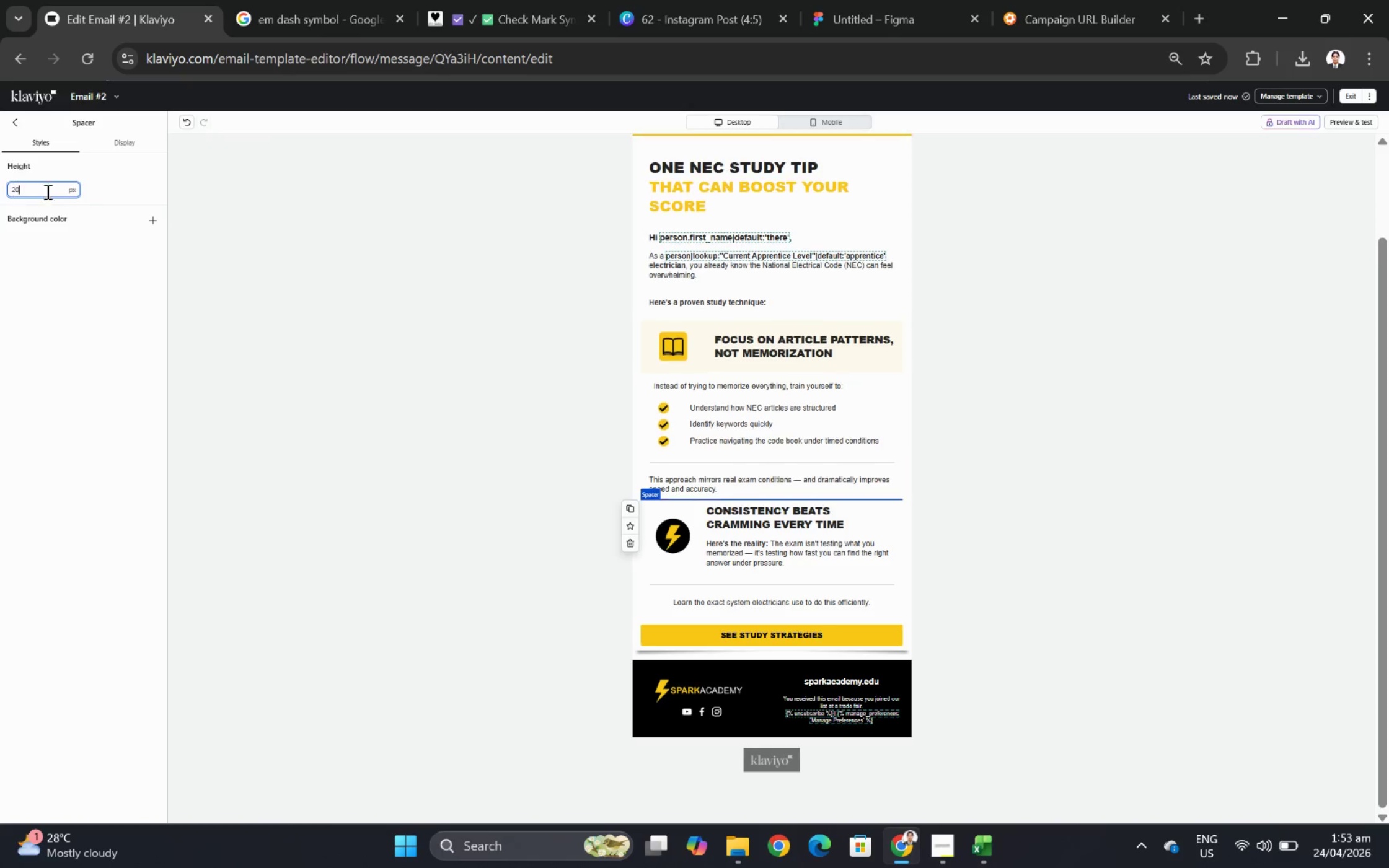 
key(Numpad0)
 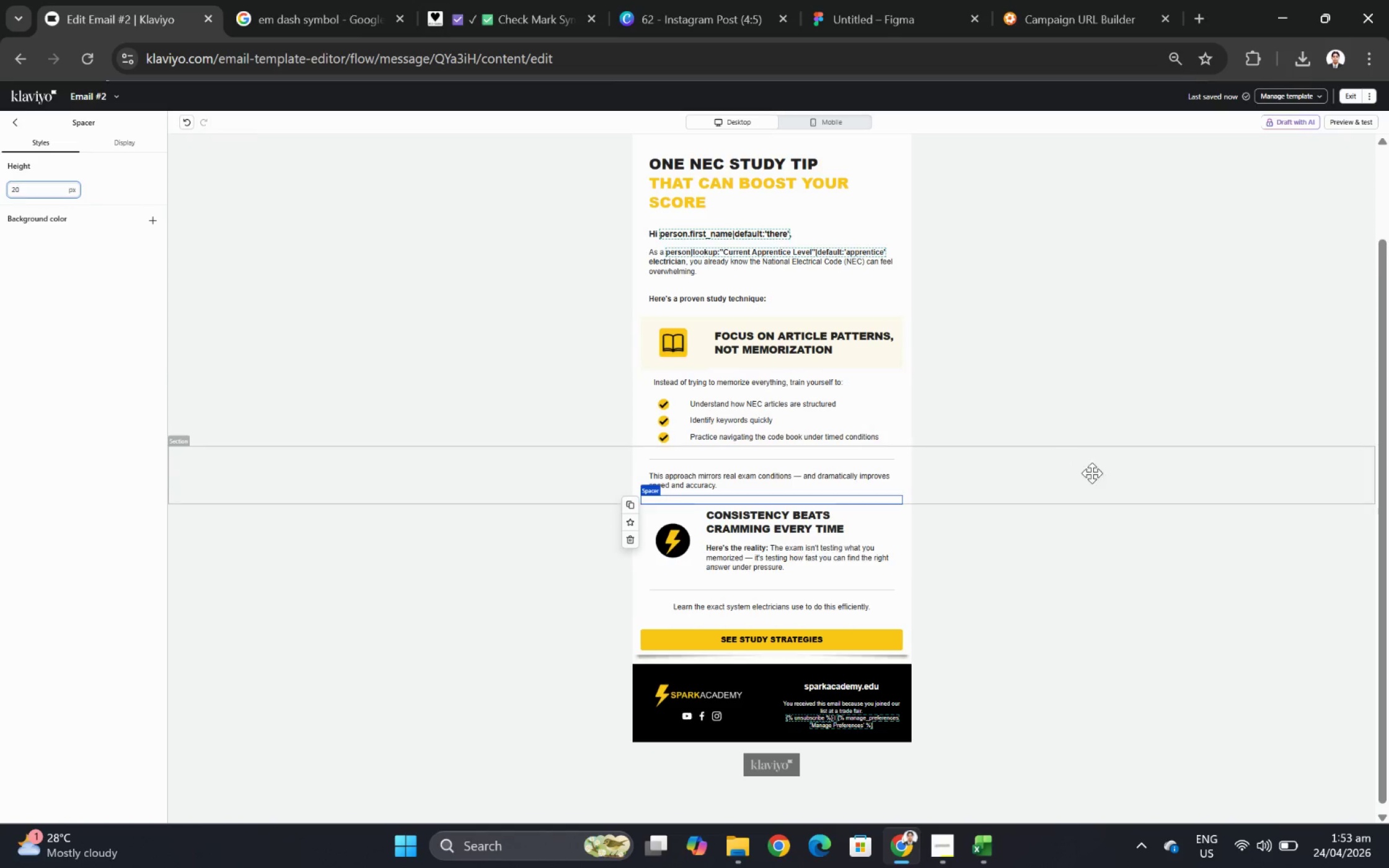 
left_click([1114, 504])
 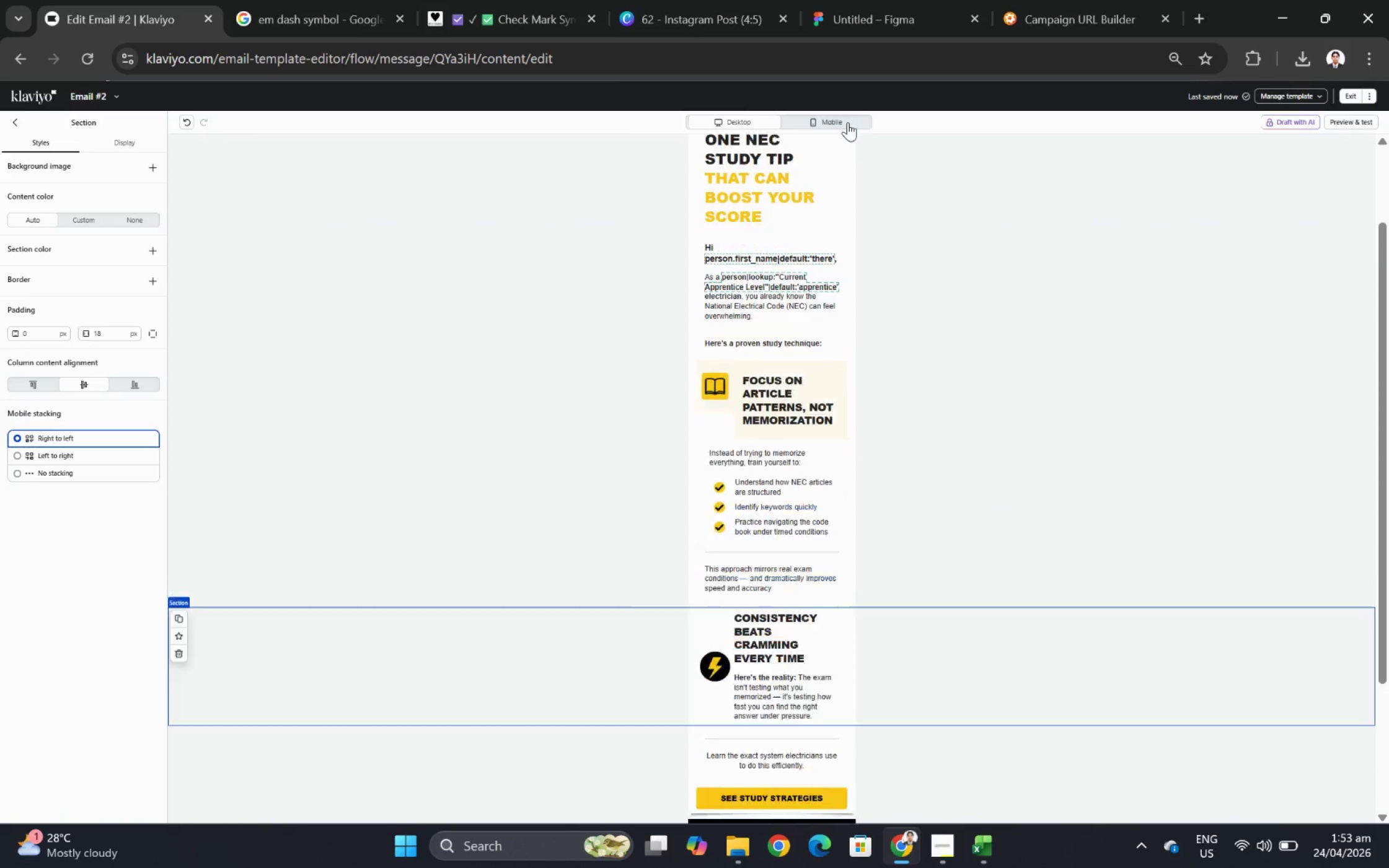 
scroll: coordinate [903, 325], scroll_direction: down, amount: 1.0
 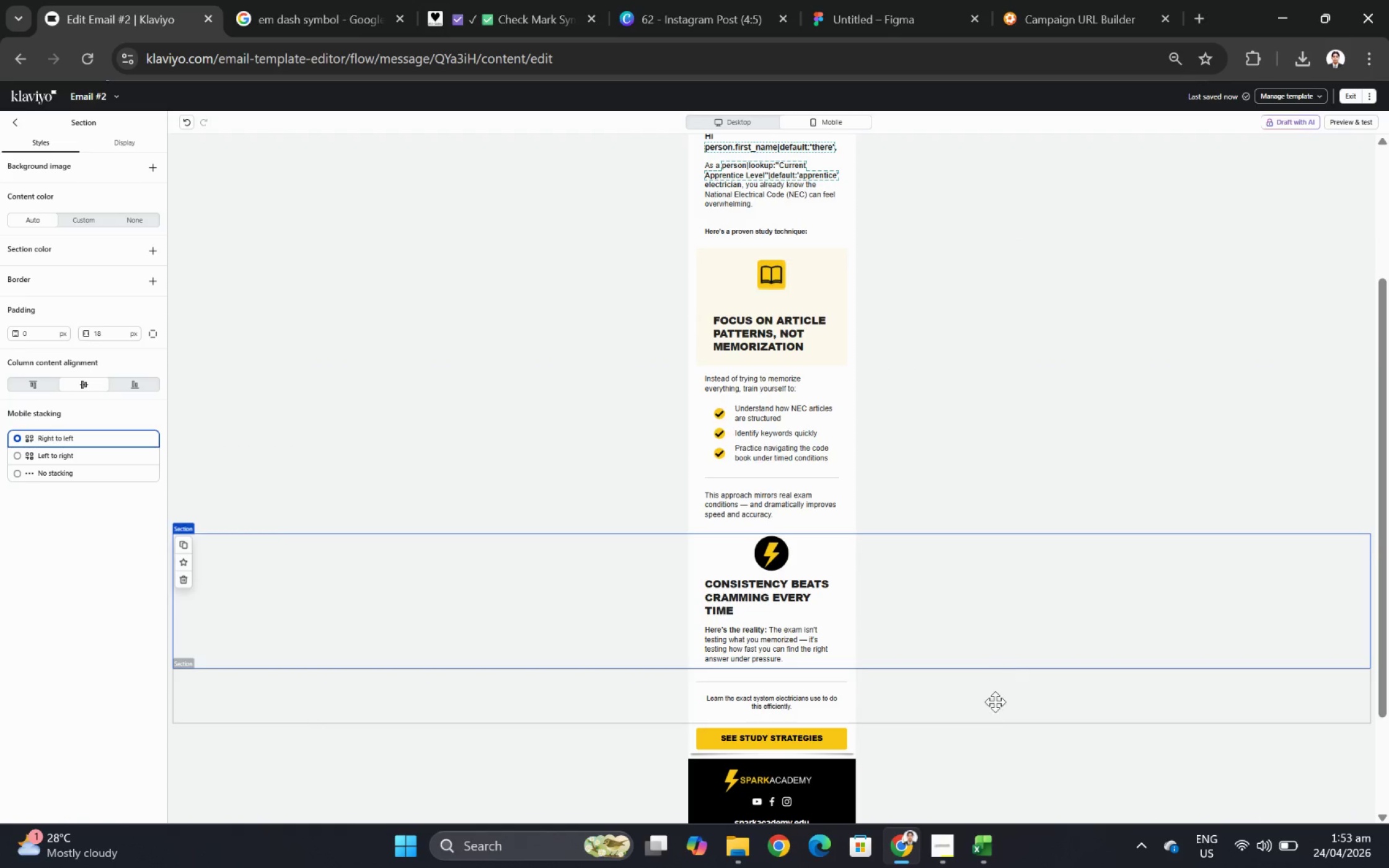 
left_click([992, 726])
 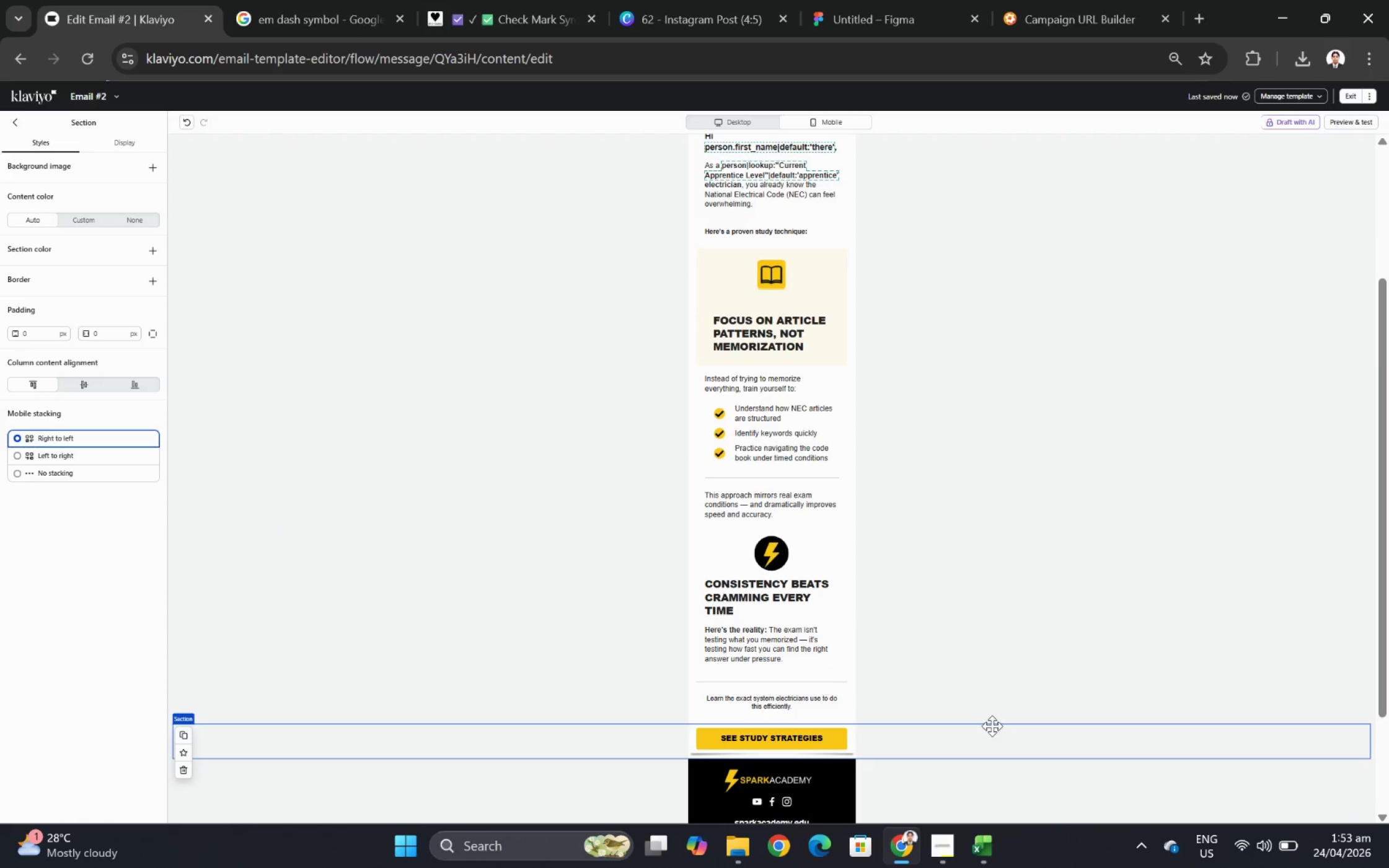 
left_click([781, 530])
 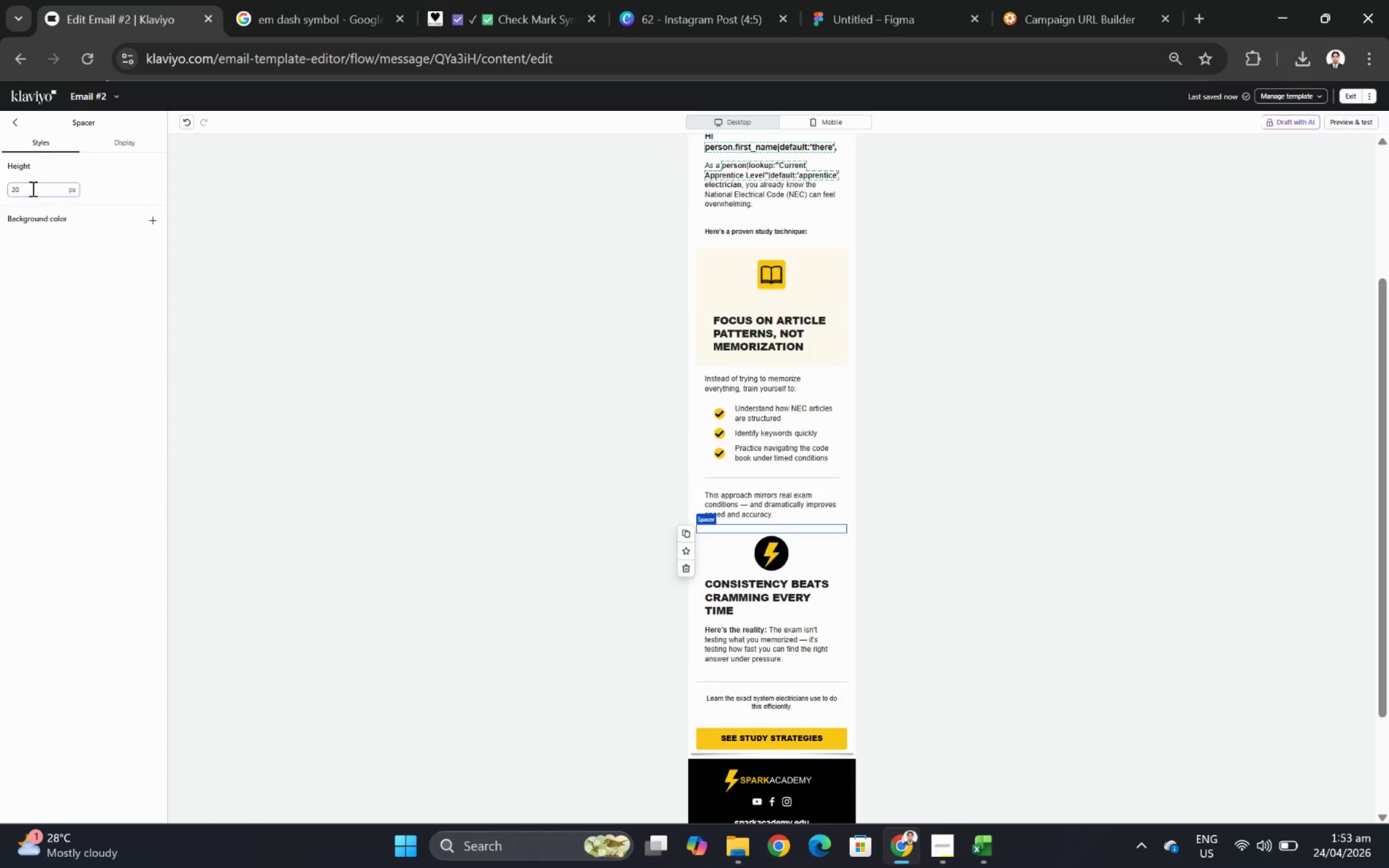 
double_click([32, 188])
 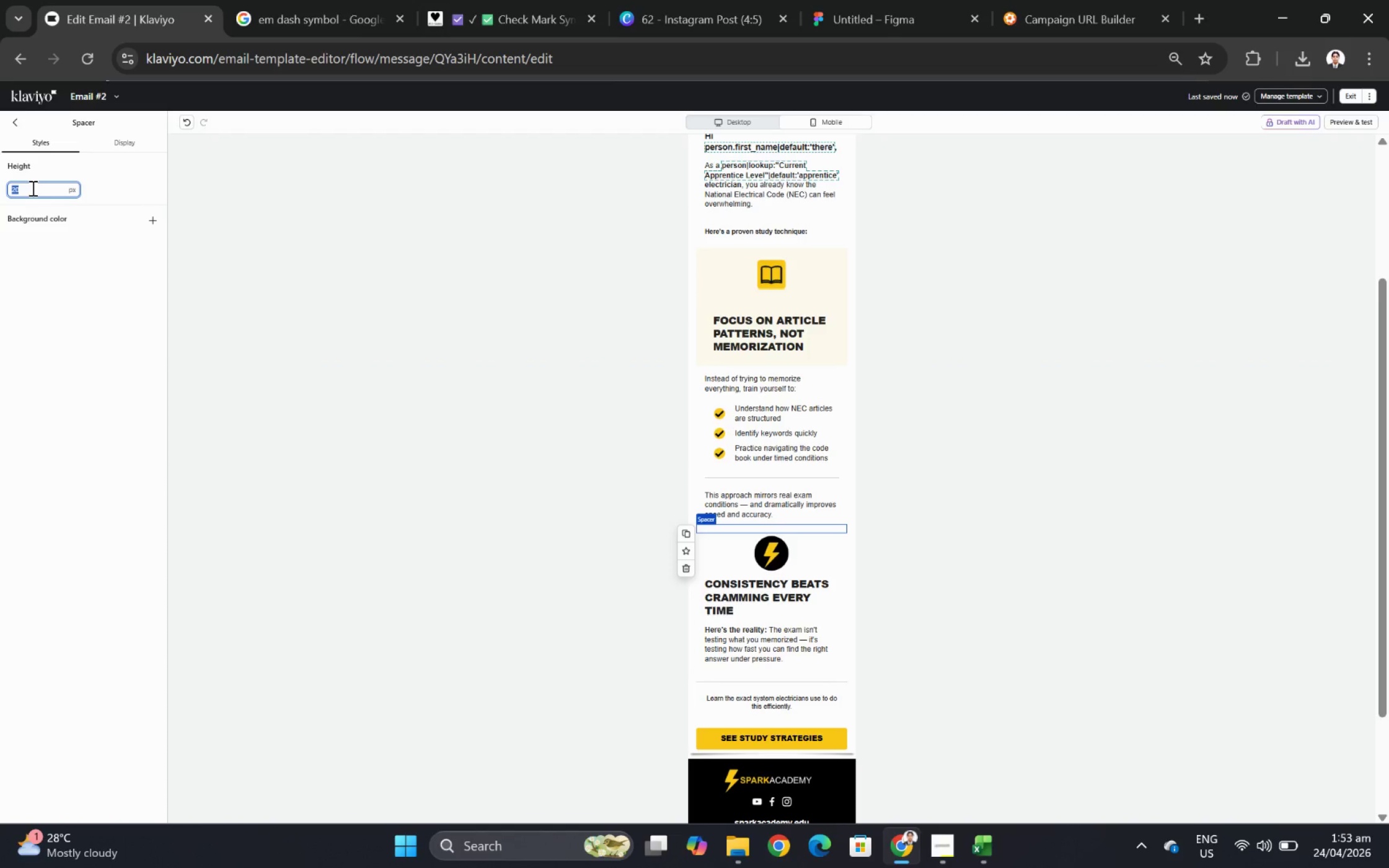 
key(Numpad1)
 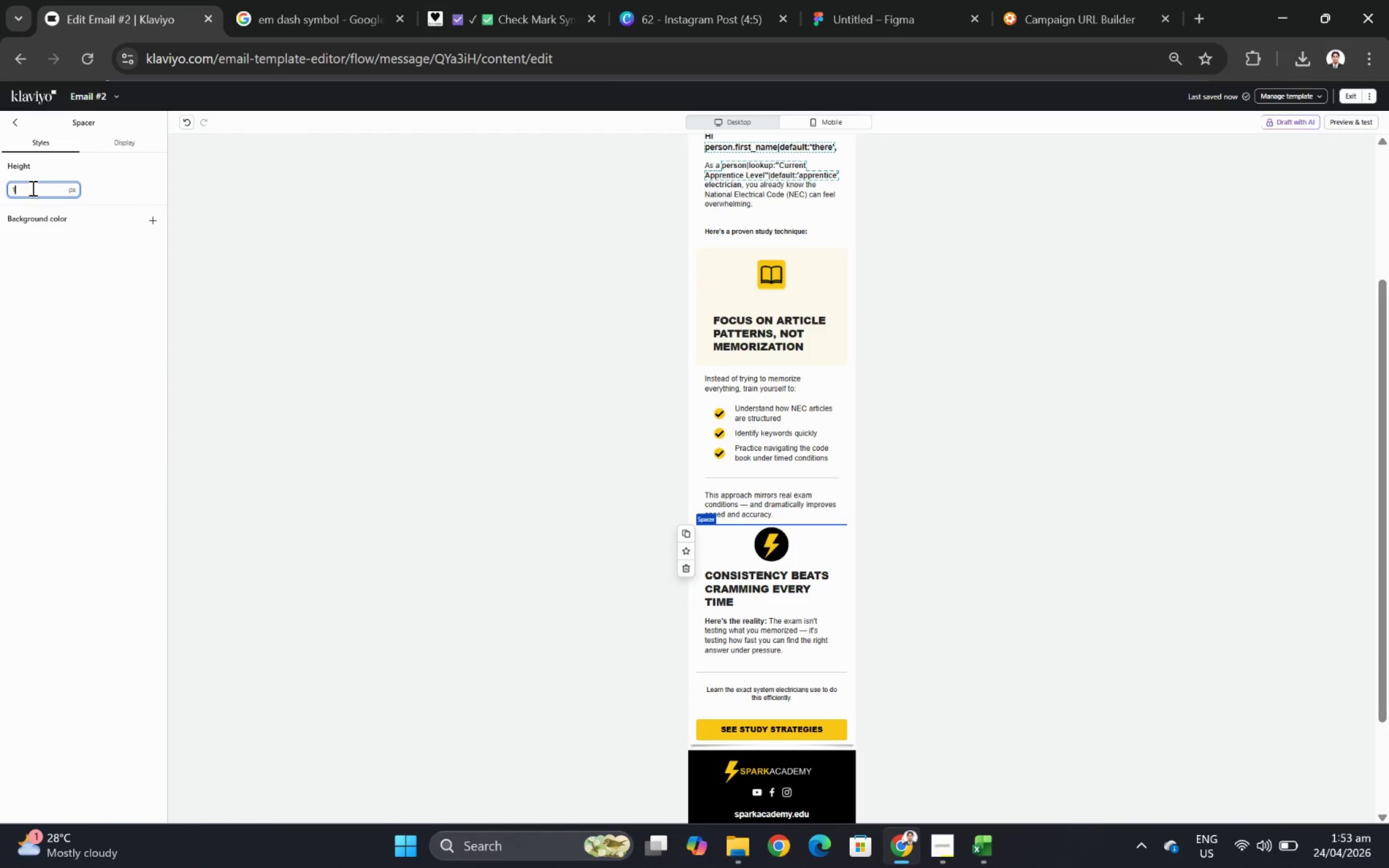 
key(Numpad0)
 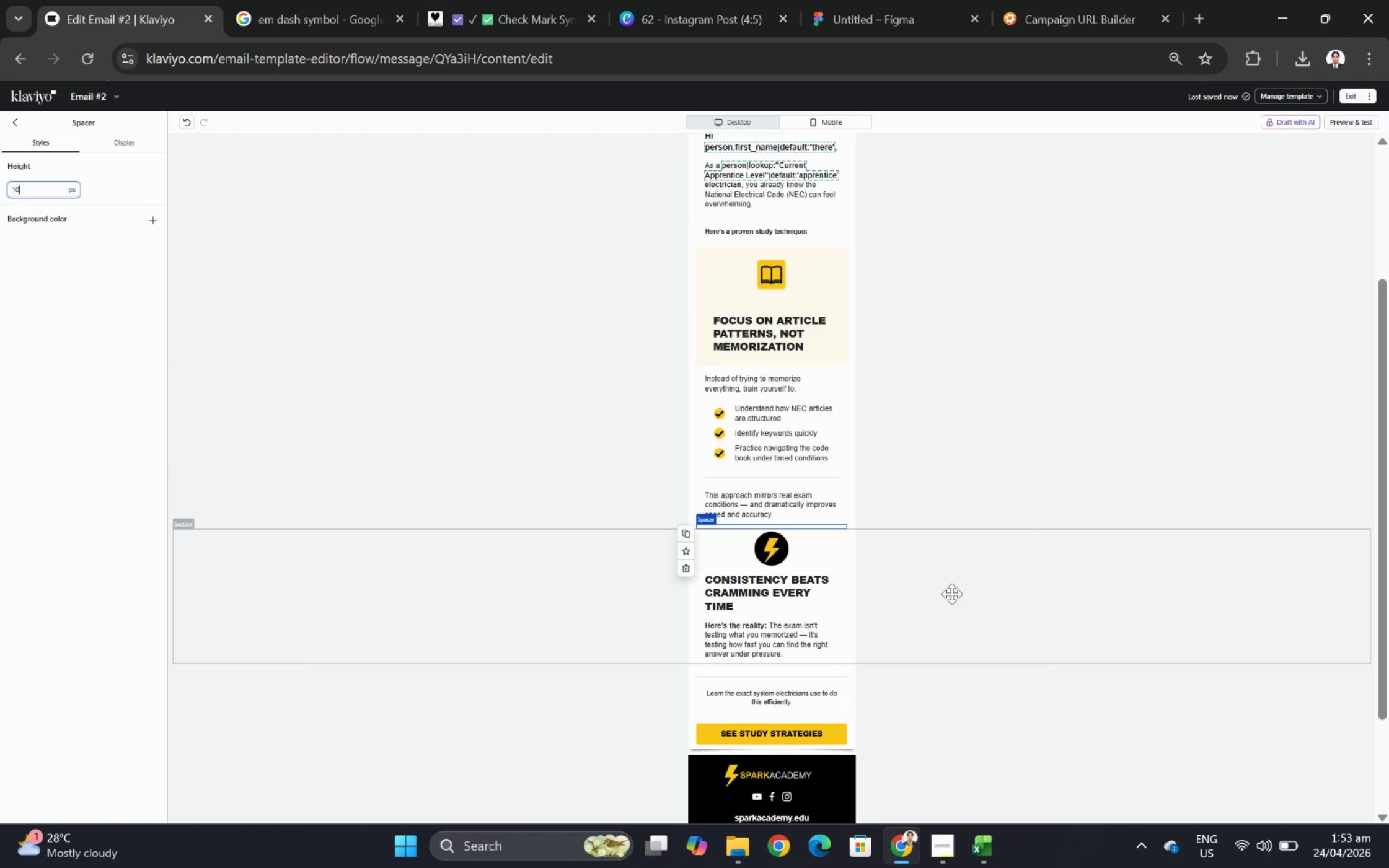 
left_click([1034, 660])
 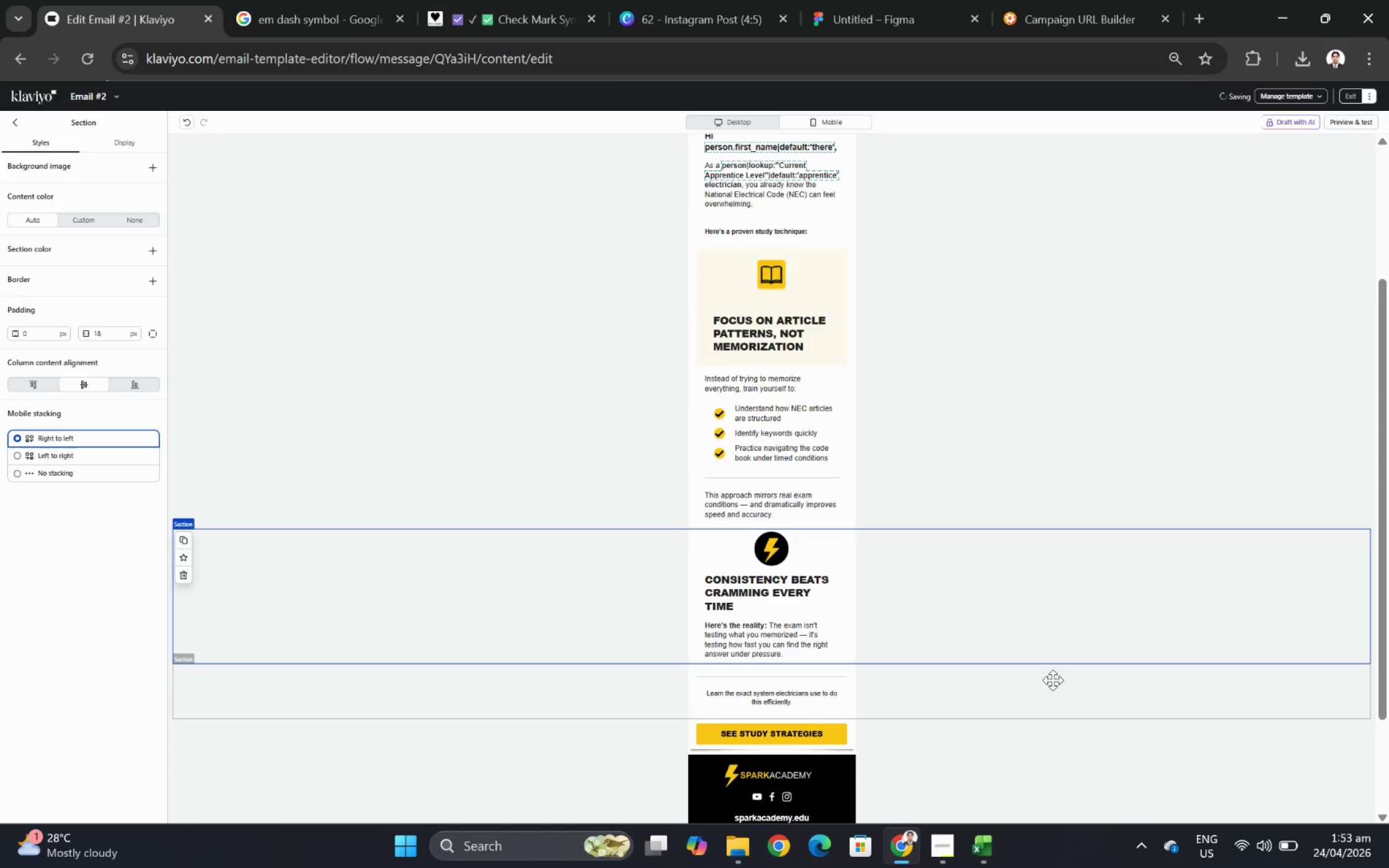 
hold_key(key=ControlLeft, duration=0.38)
 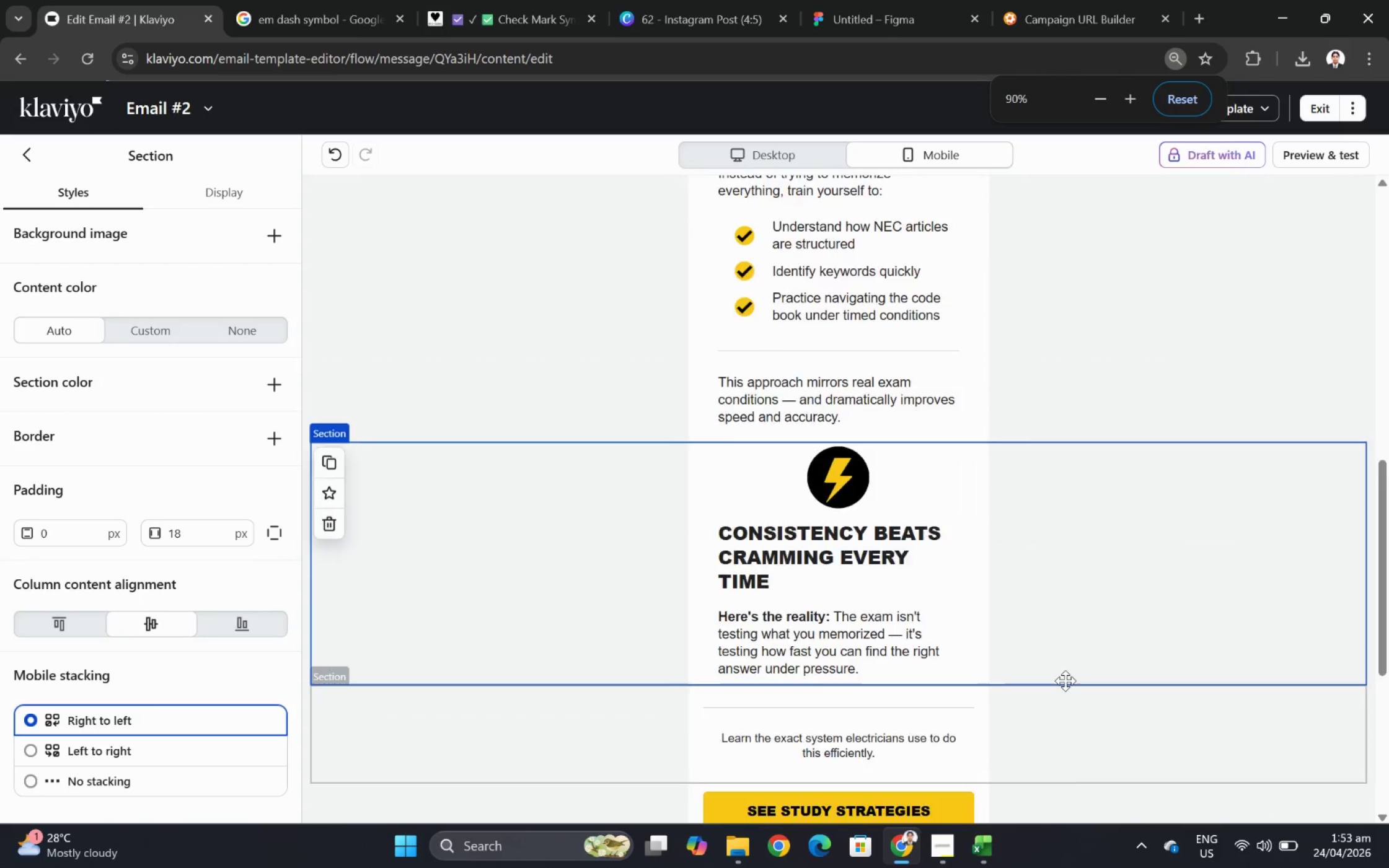 
key(Control+ControlLeft)
 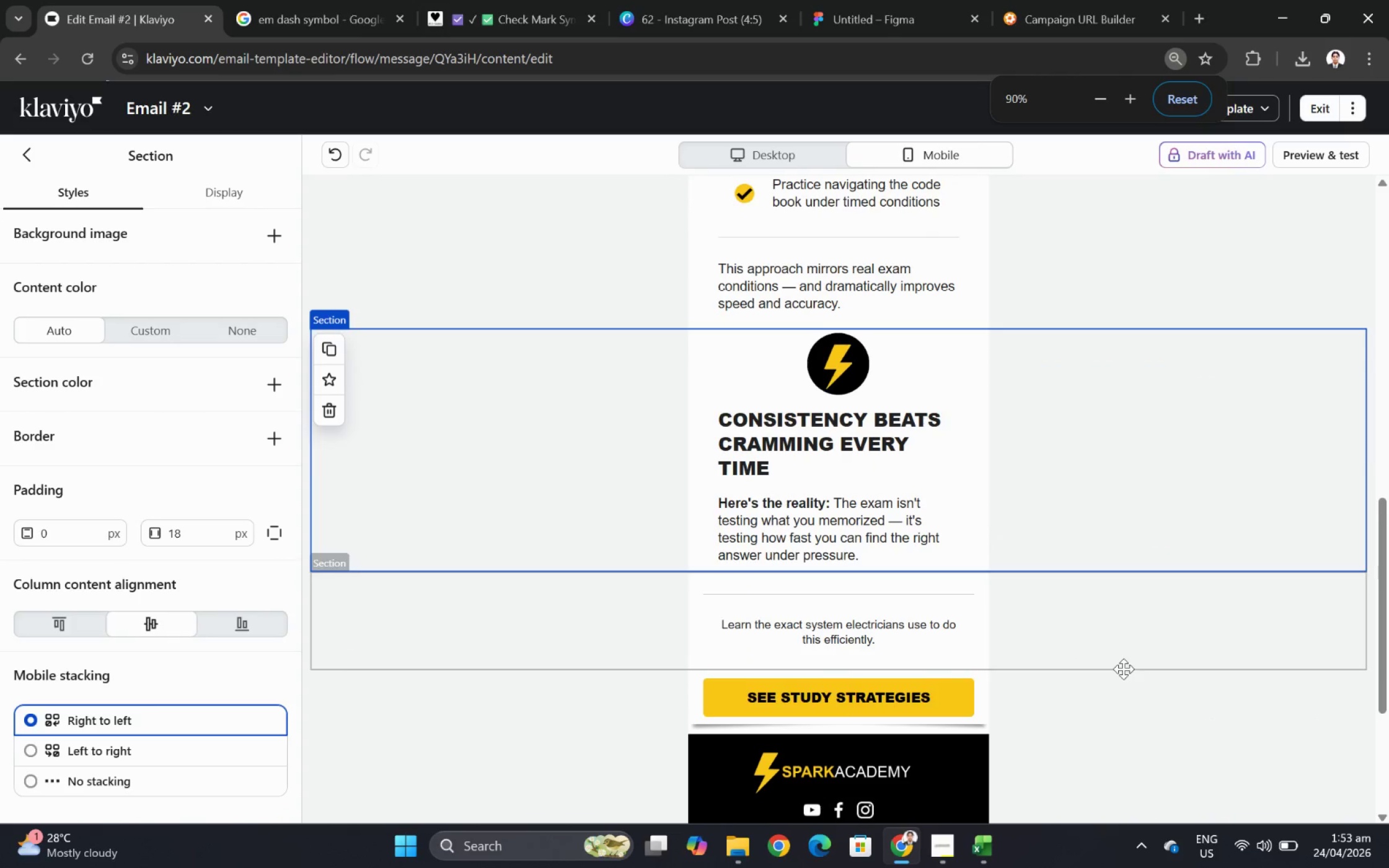 
scroll: coordinate [1070, 690], scroll_direction: down, amount: 2.0
 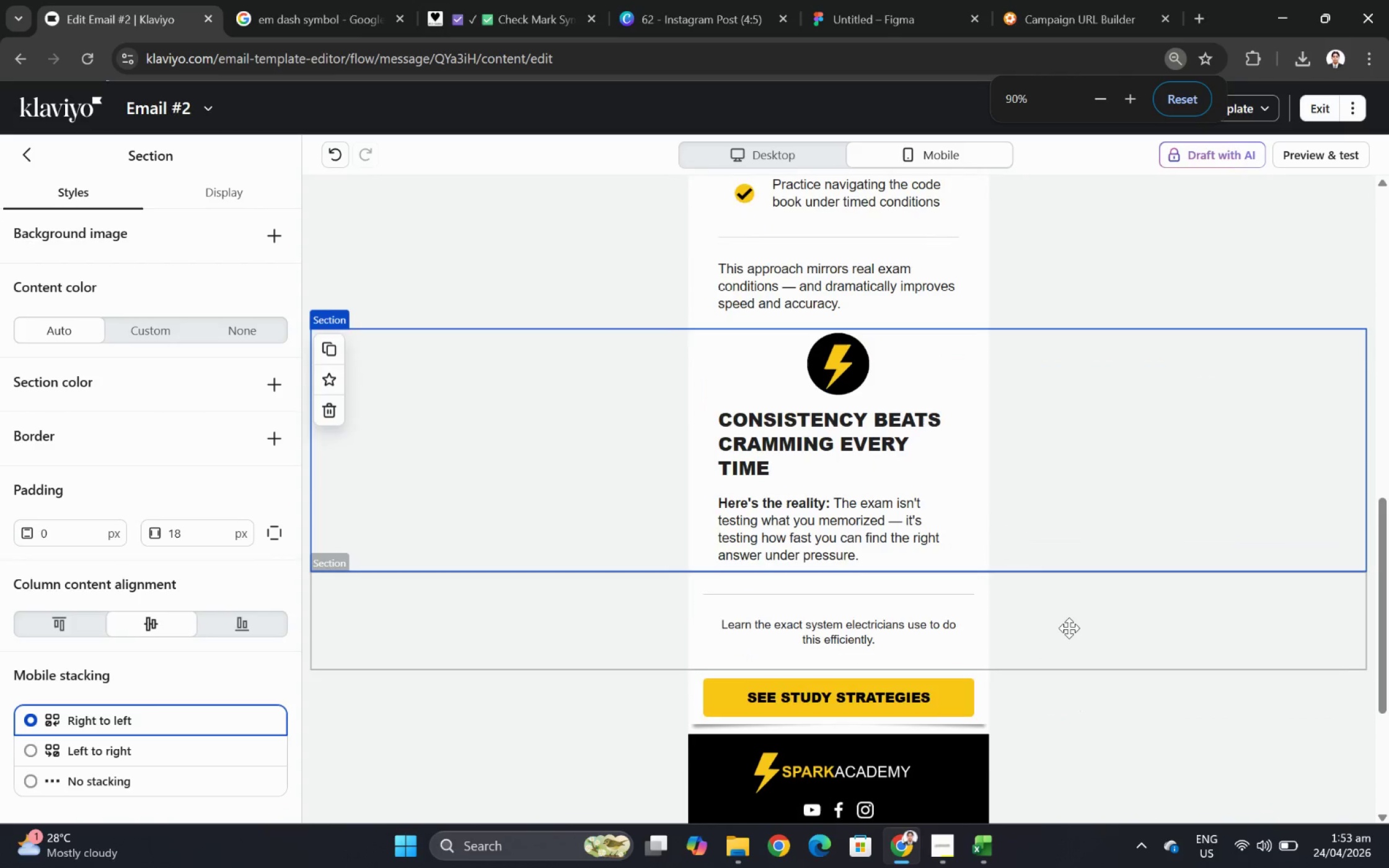 
left_click([1123, 677])
 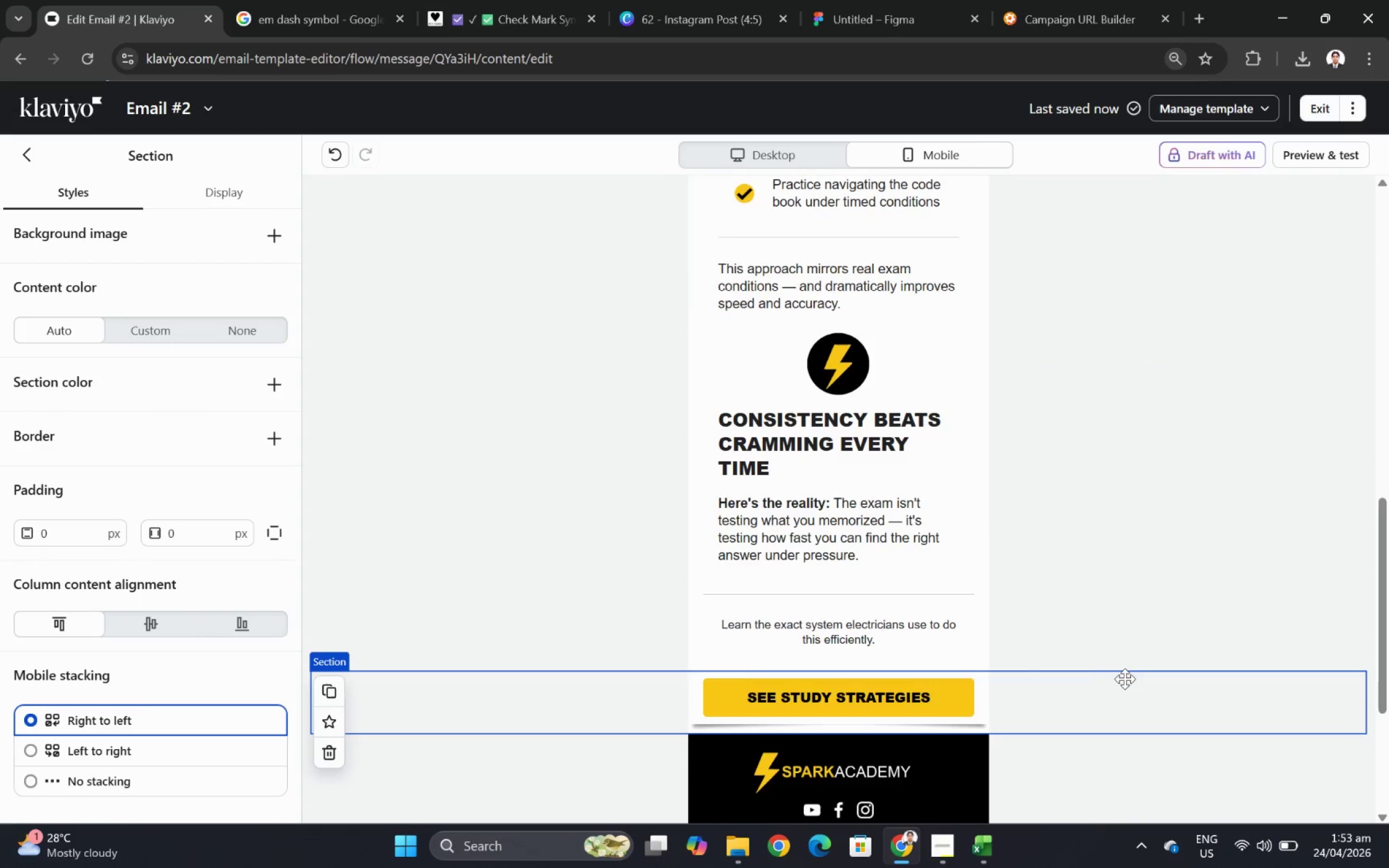 
scroll: coordinate [1125, 679], scroll_direction: up, amount: 1.0
 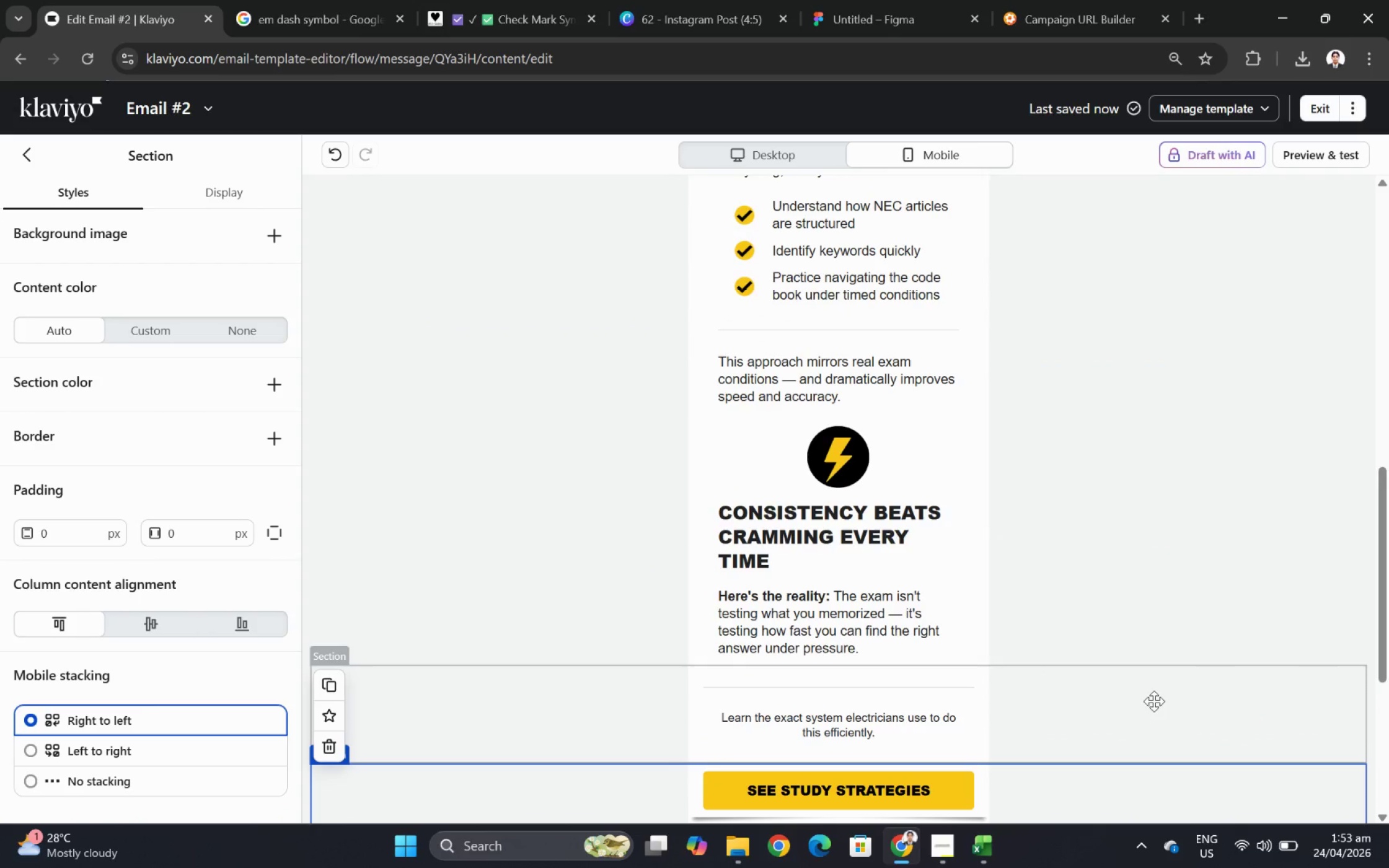 
wait(7.96)
 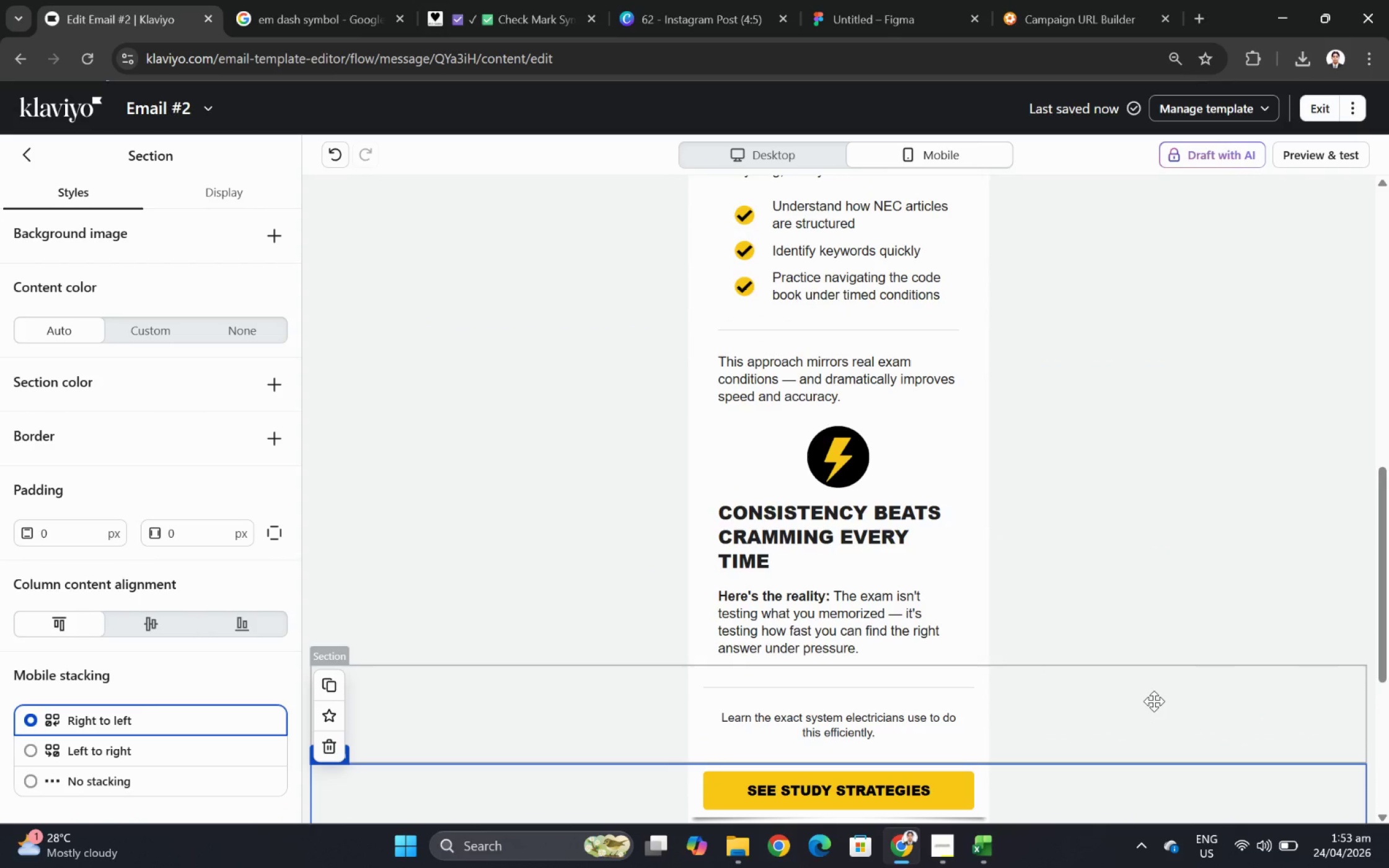 
scroll: coordinate [1153, 701], scroll_direction: down, amount: 1.0
 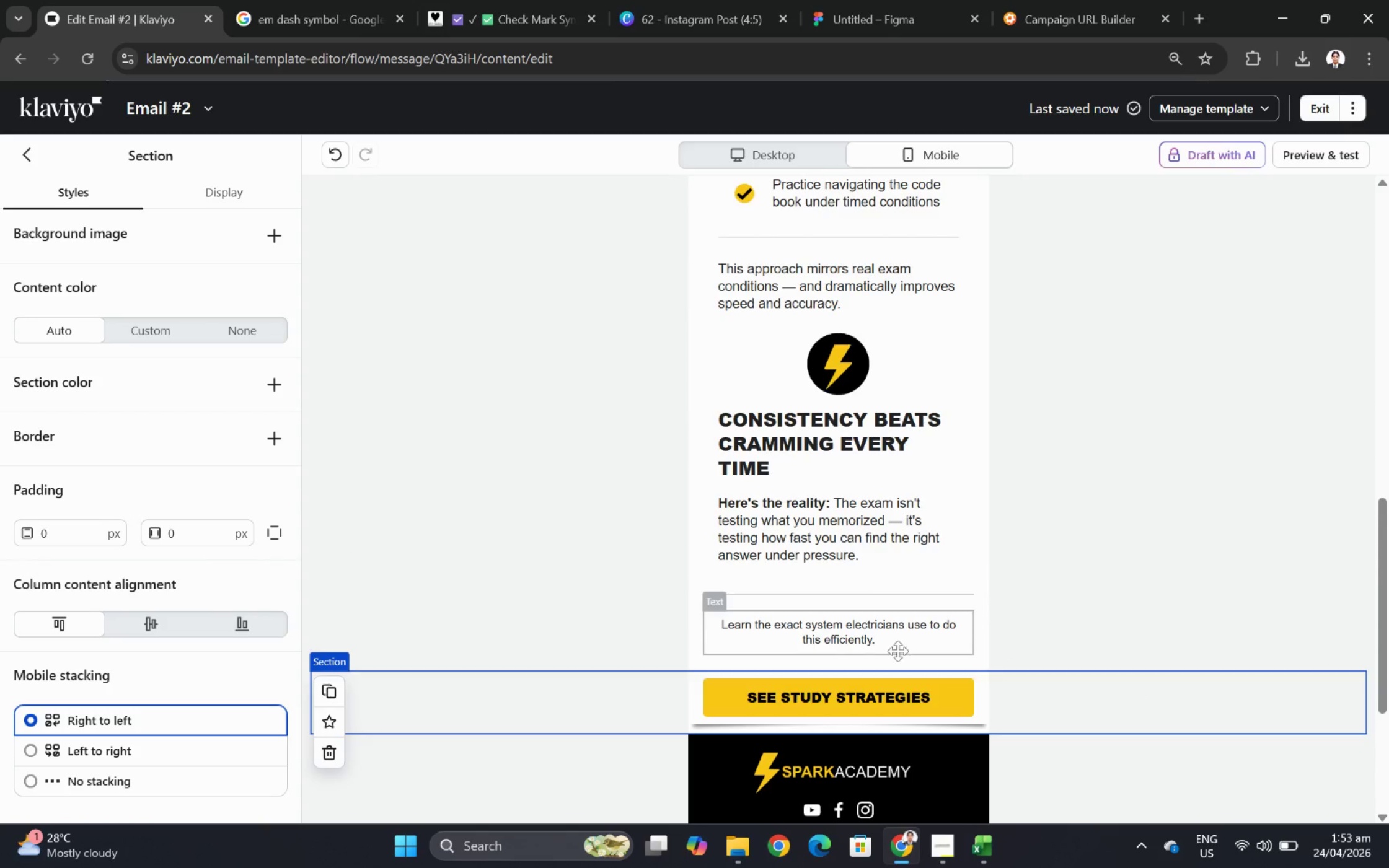 
double_click([884, 639])
 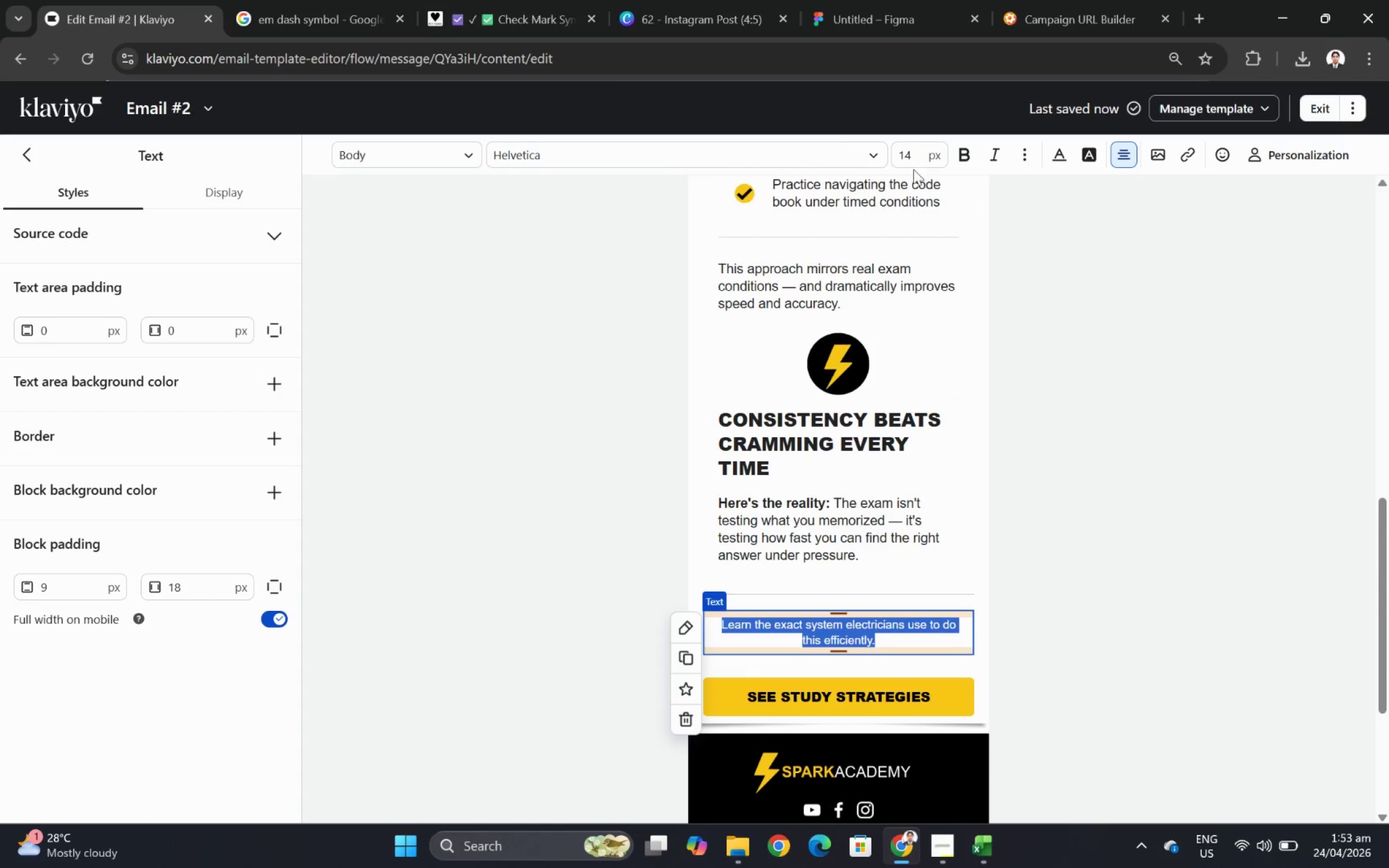 
double_click([907, 159])
 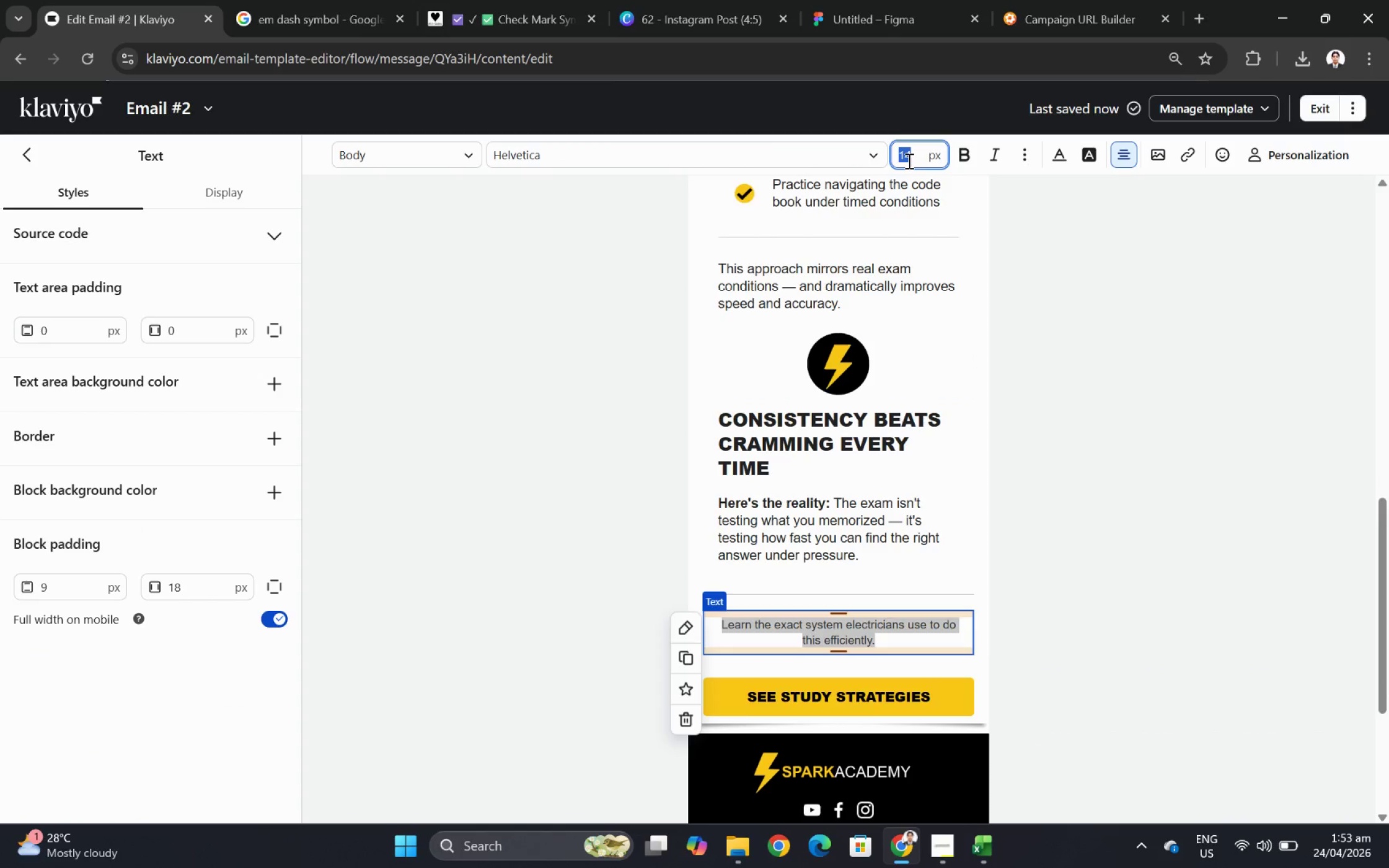 
key(Numpad1)
 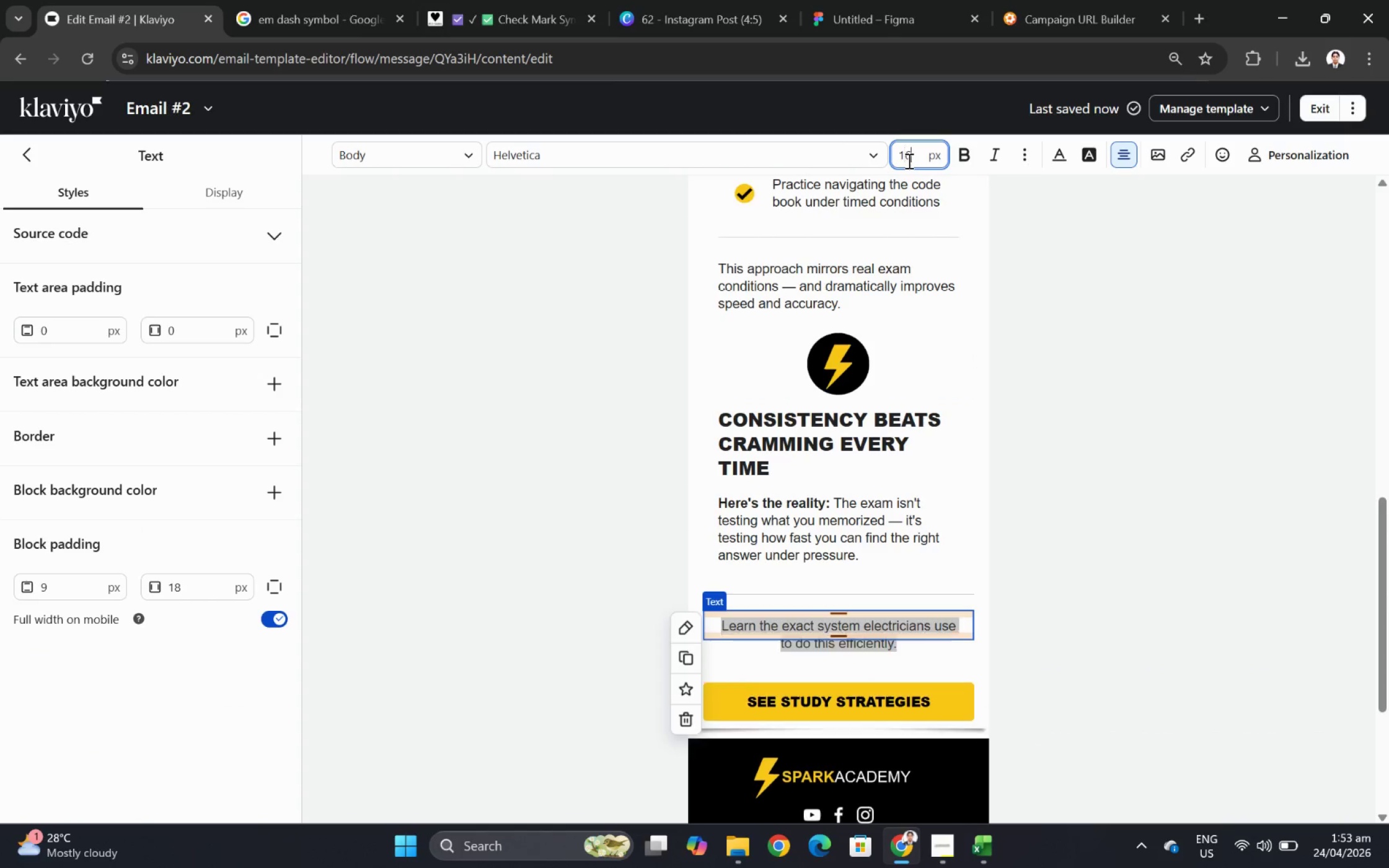 
key(Numpad6)
 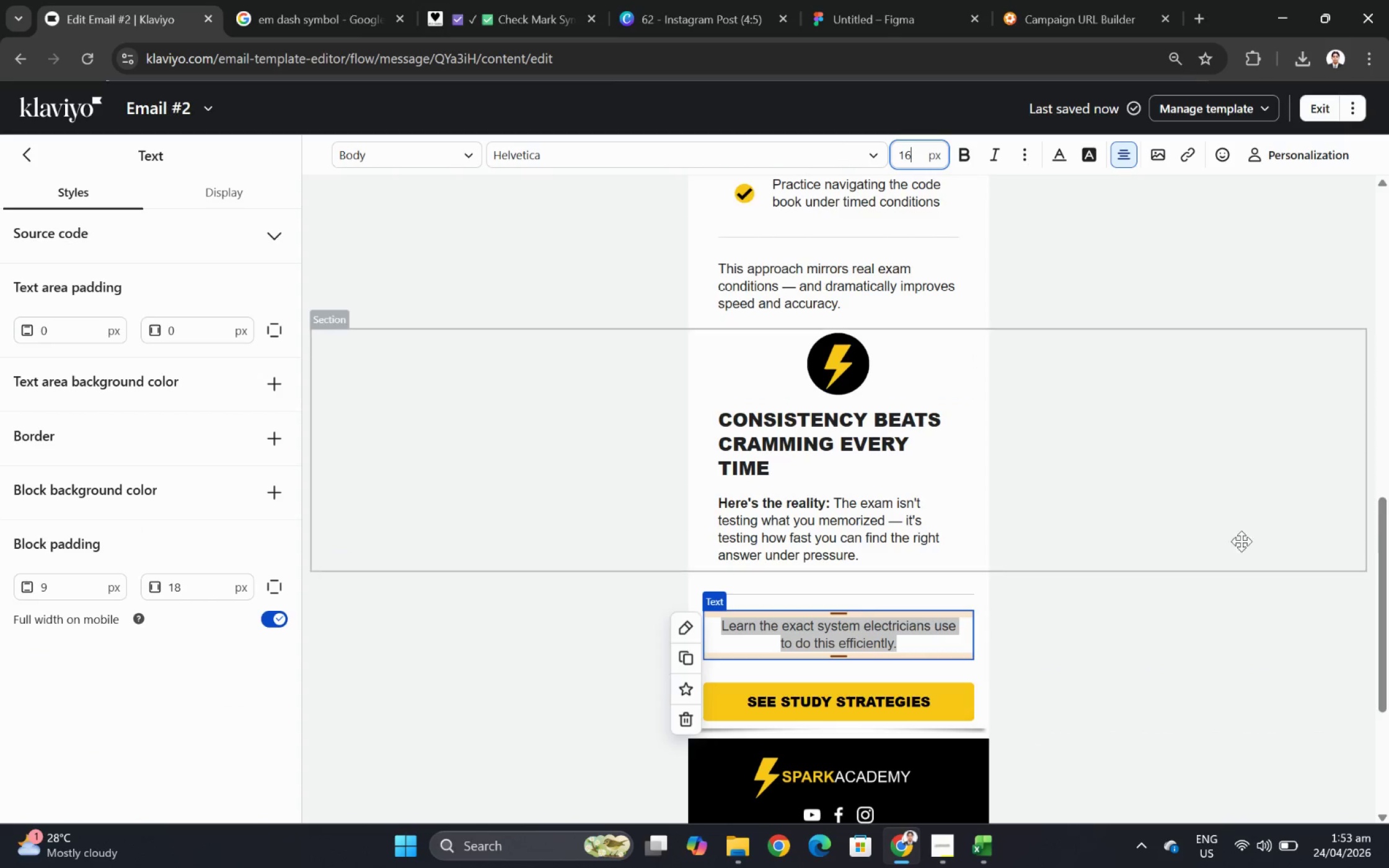 
left_click([1199, 481])
 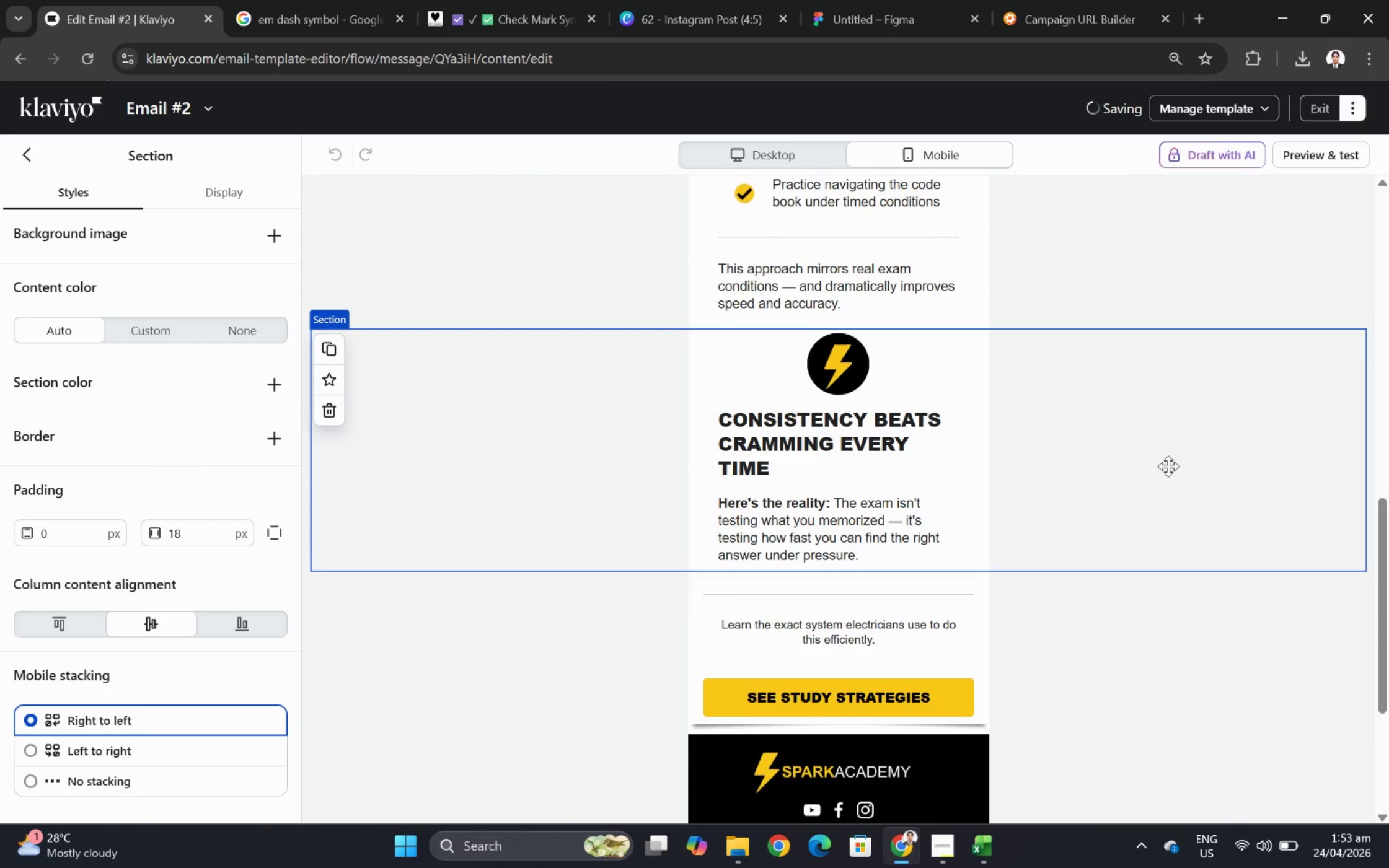 
scroll: coordinate [1165, 465], scroll_direction: up, amount: 1.0
 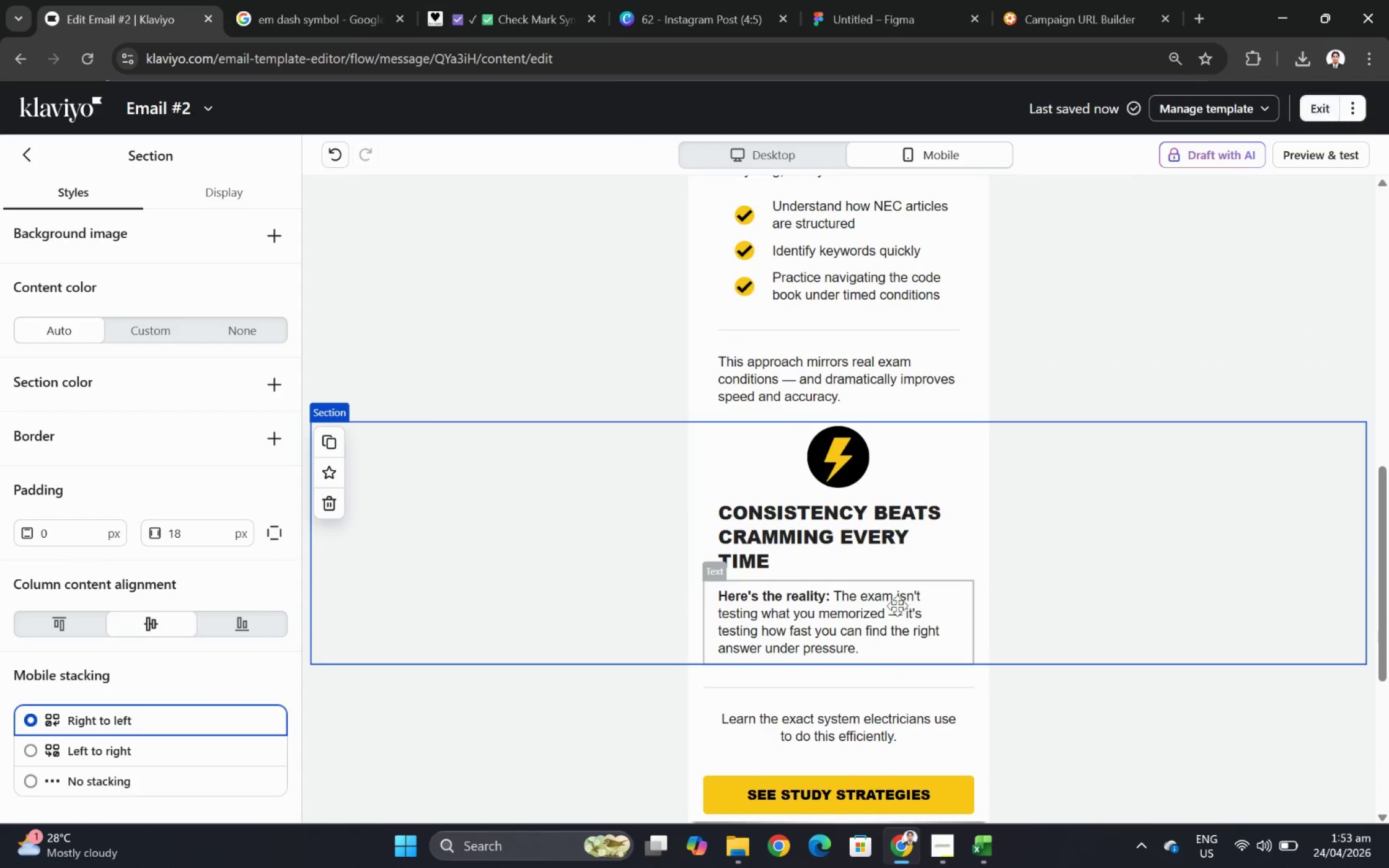 
double_click([897, 605])
 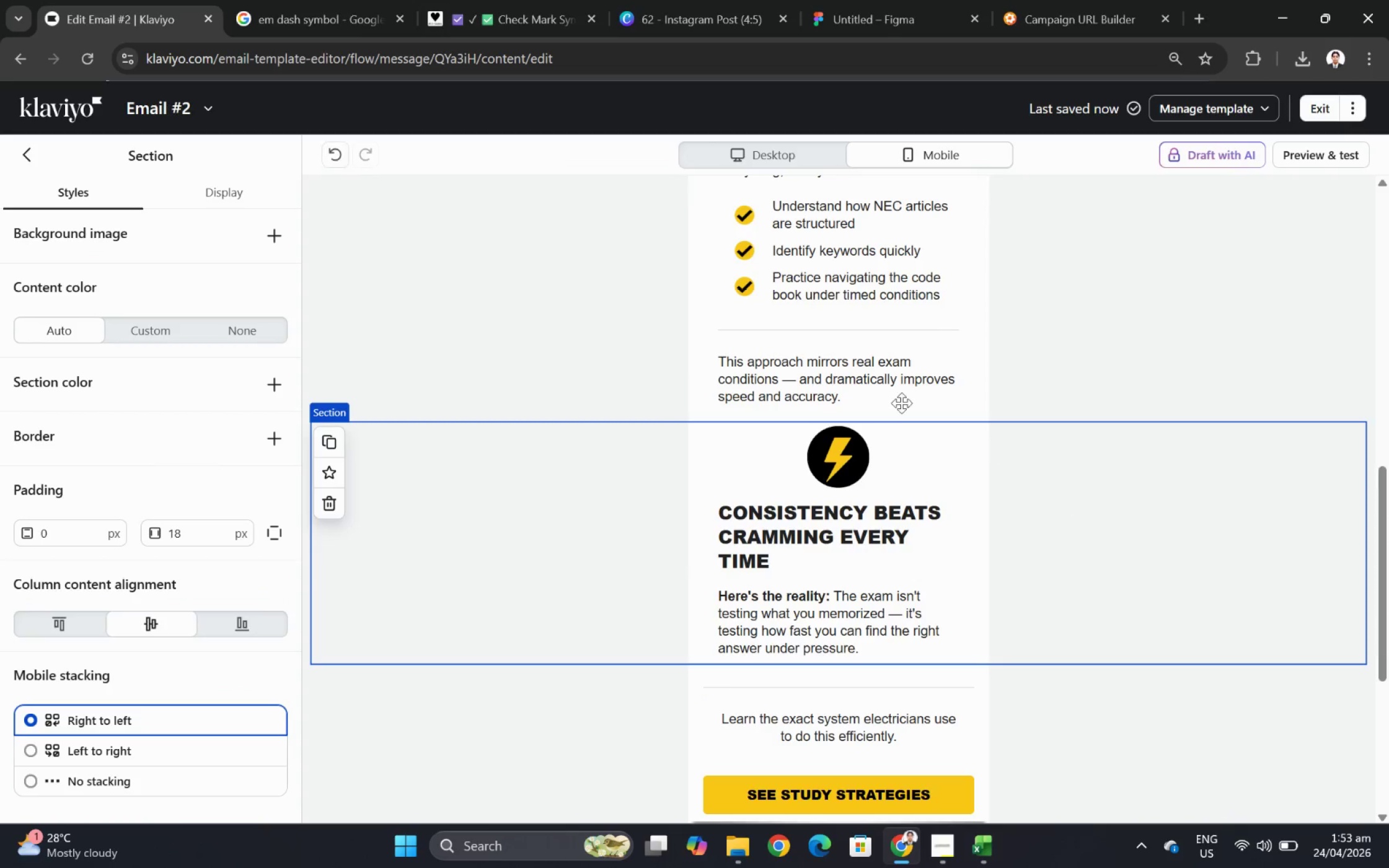 
double_click([862, 387])
 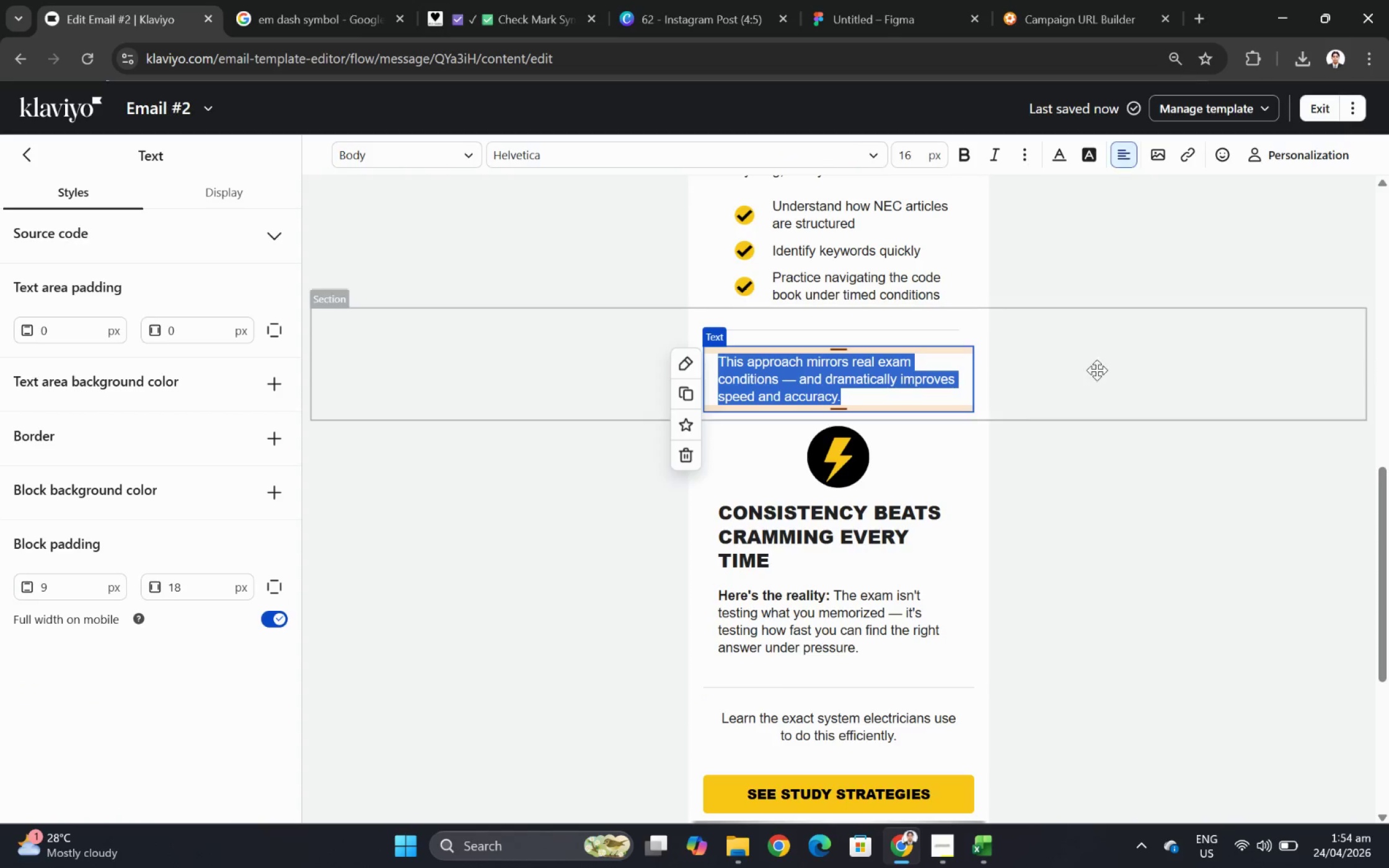 
left_click([1098, 369])
 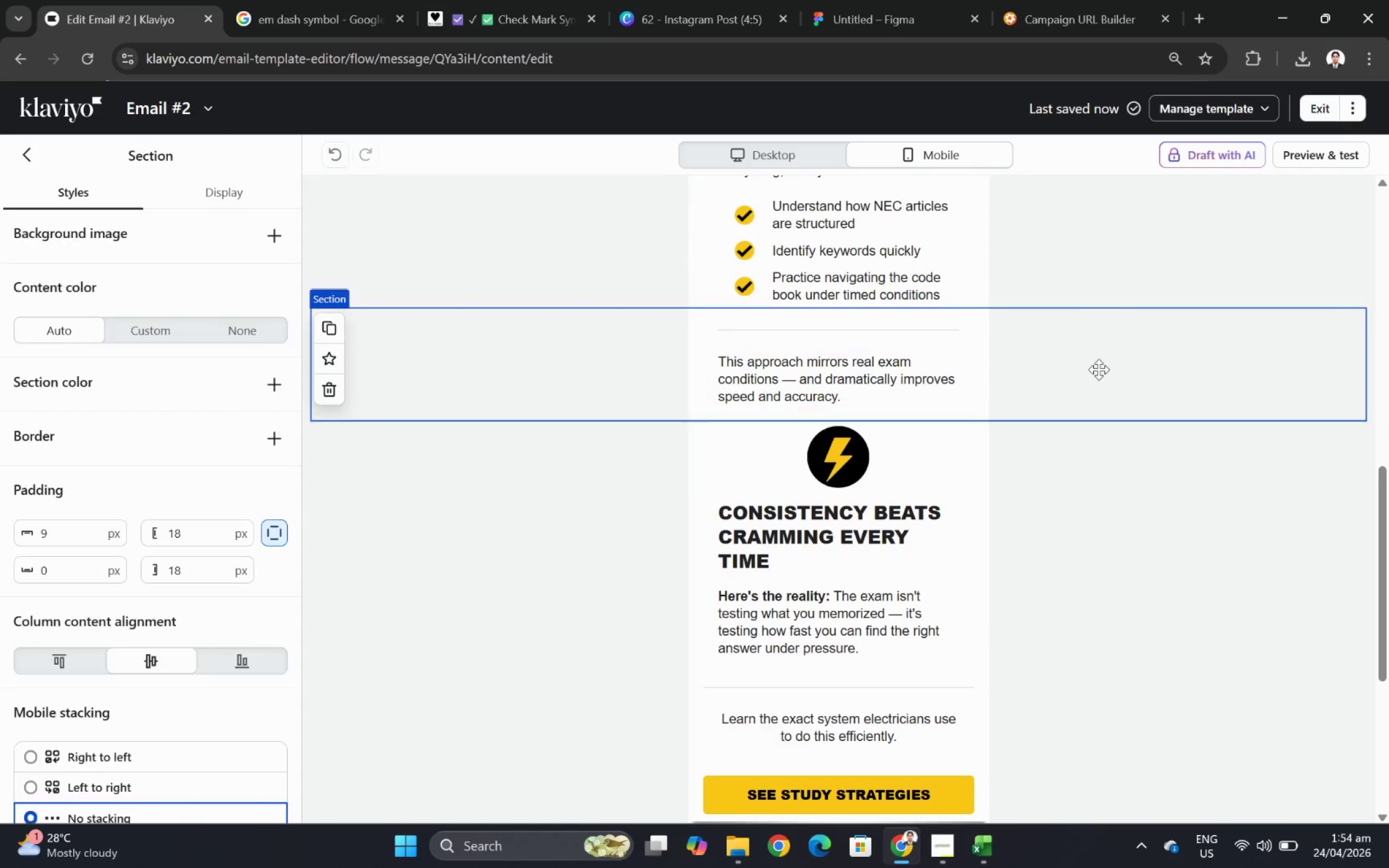 
scroll: coordinate [1083, 373], scroll_direction: up, amount: 3.0
 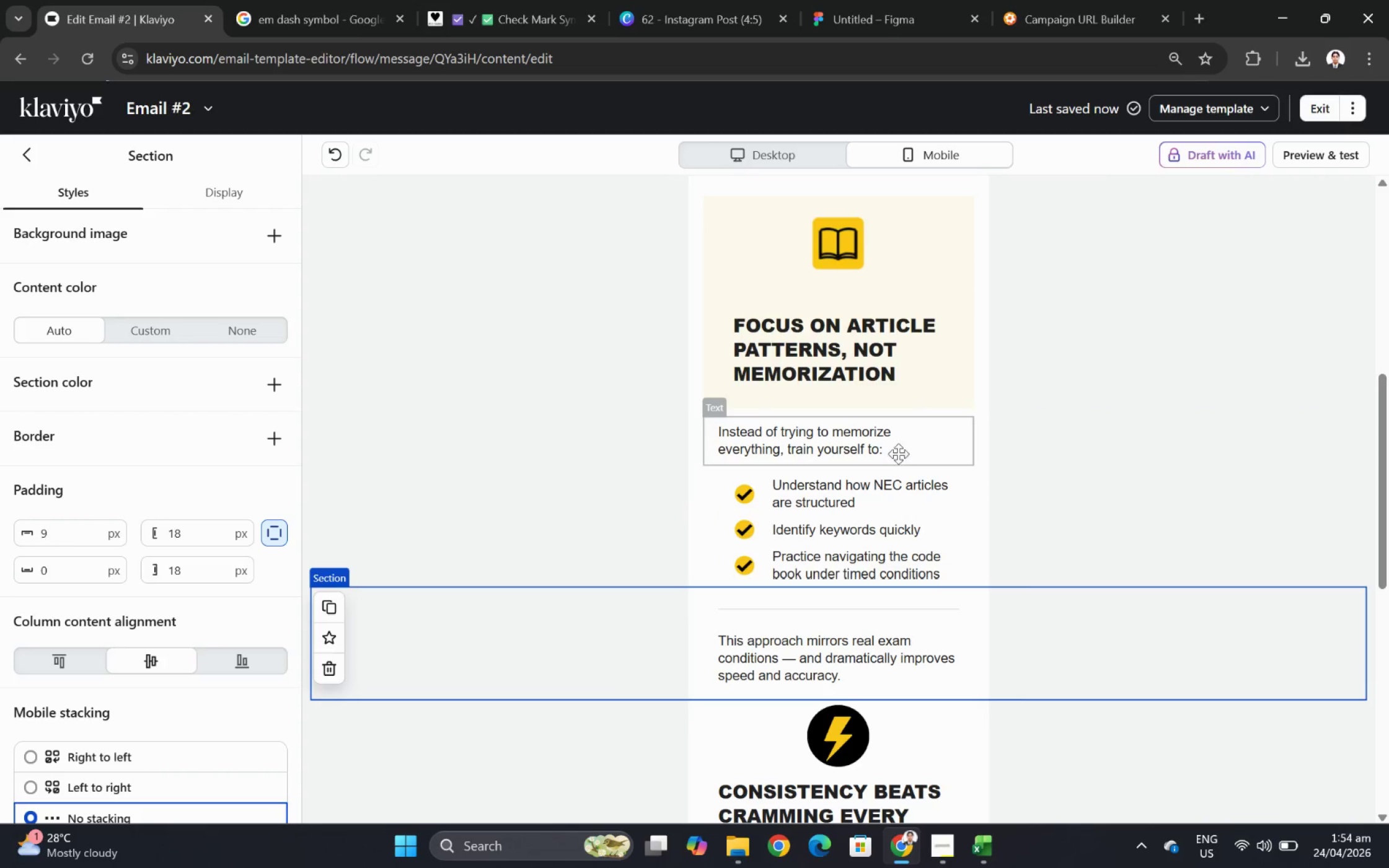 
left_click([870, 443])
 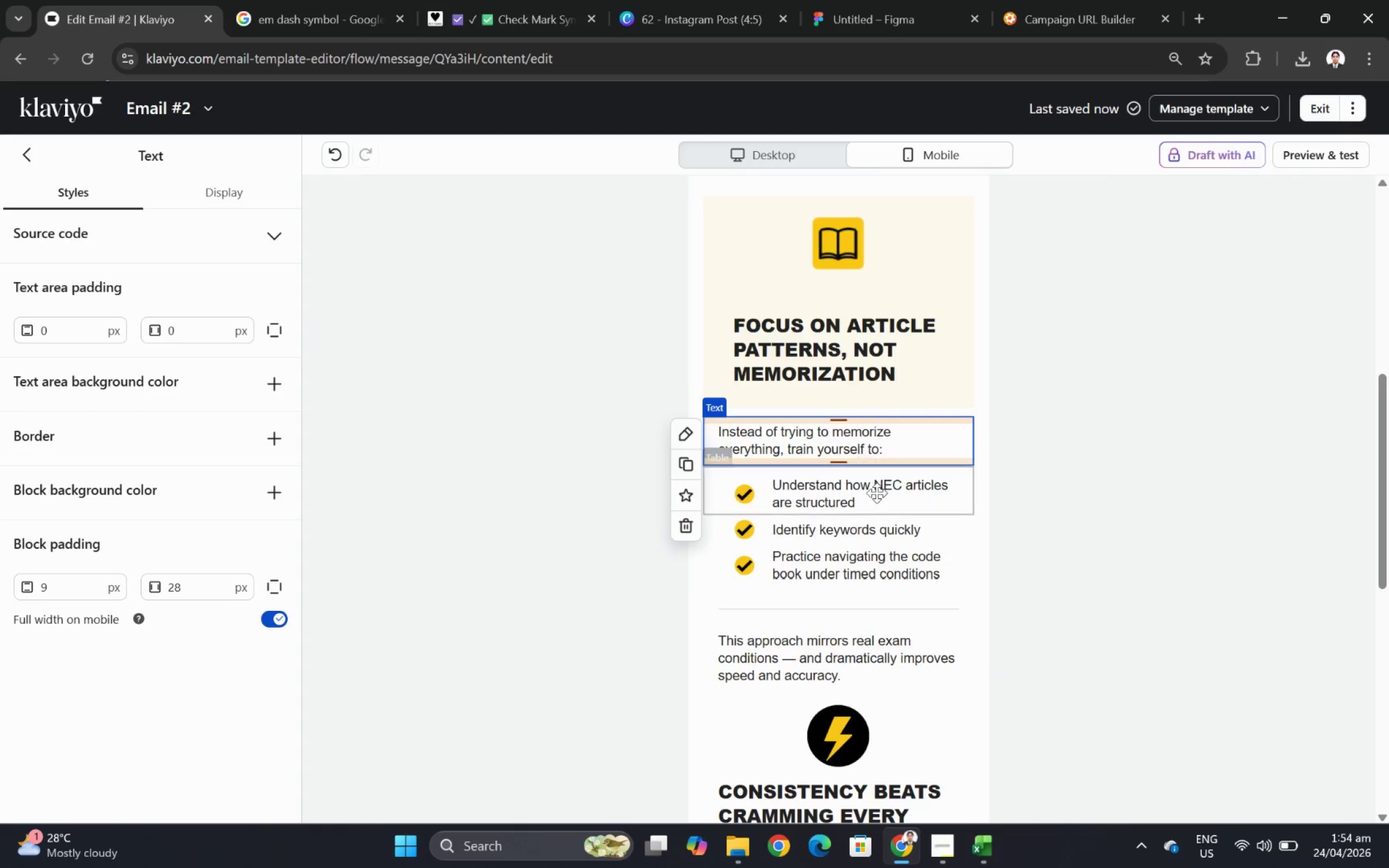 
left_click([876, 493])
 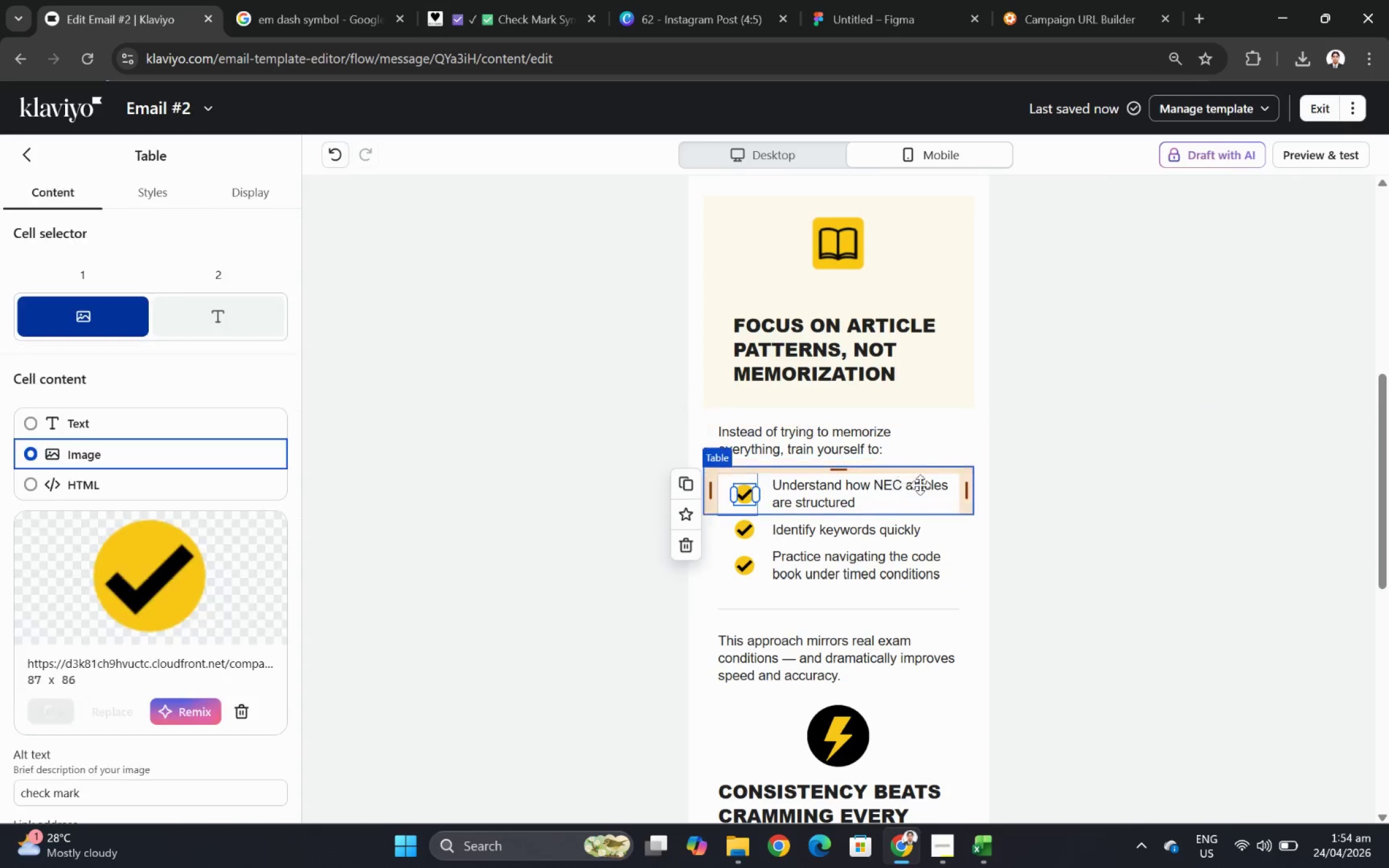 
scroll: coordinate [922, 487], scroll_direction: up, amount: 3.0
 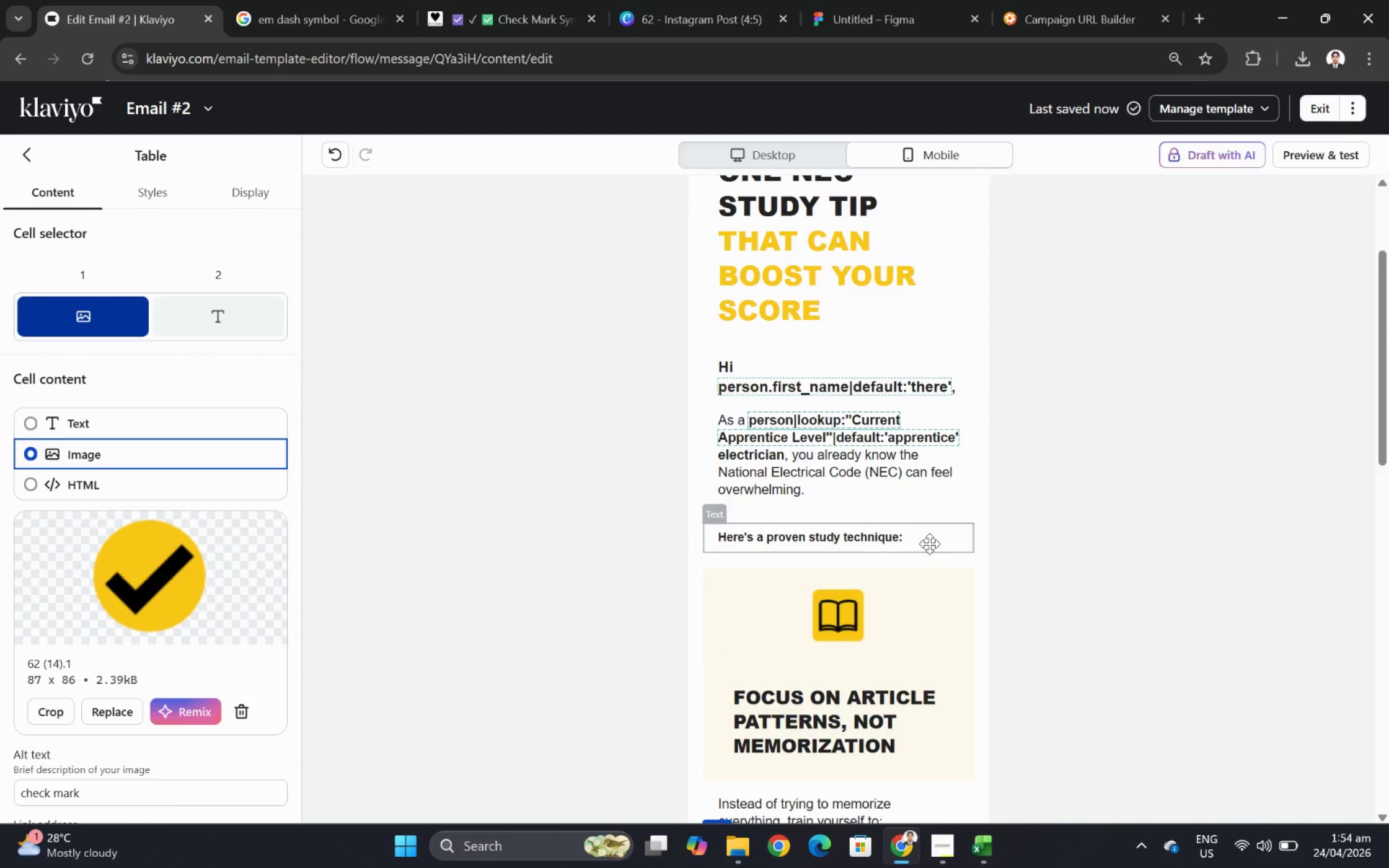 
double_click([929, 546])
 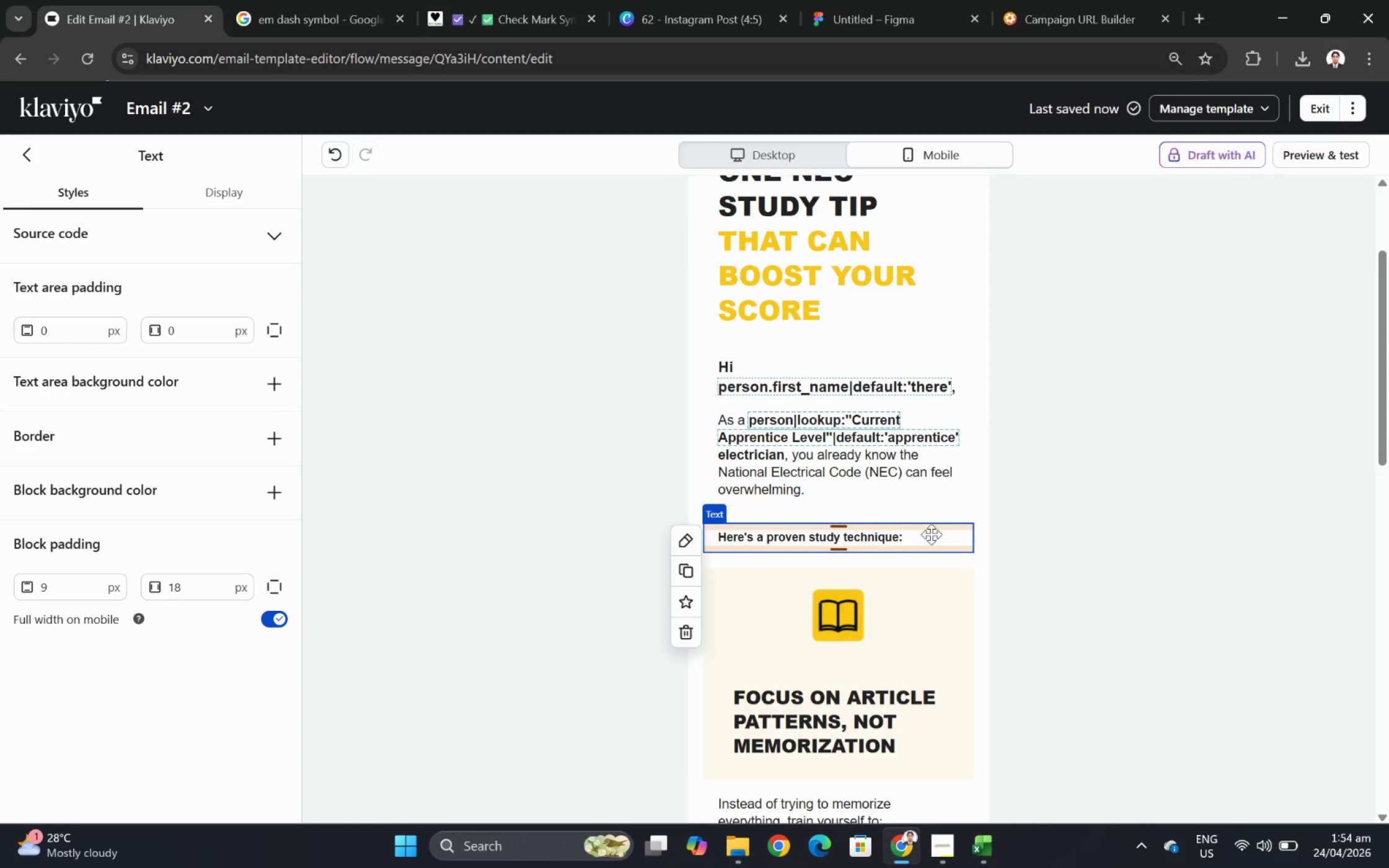 
double_click([930, 535])
 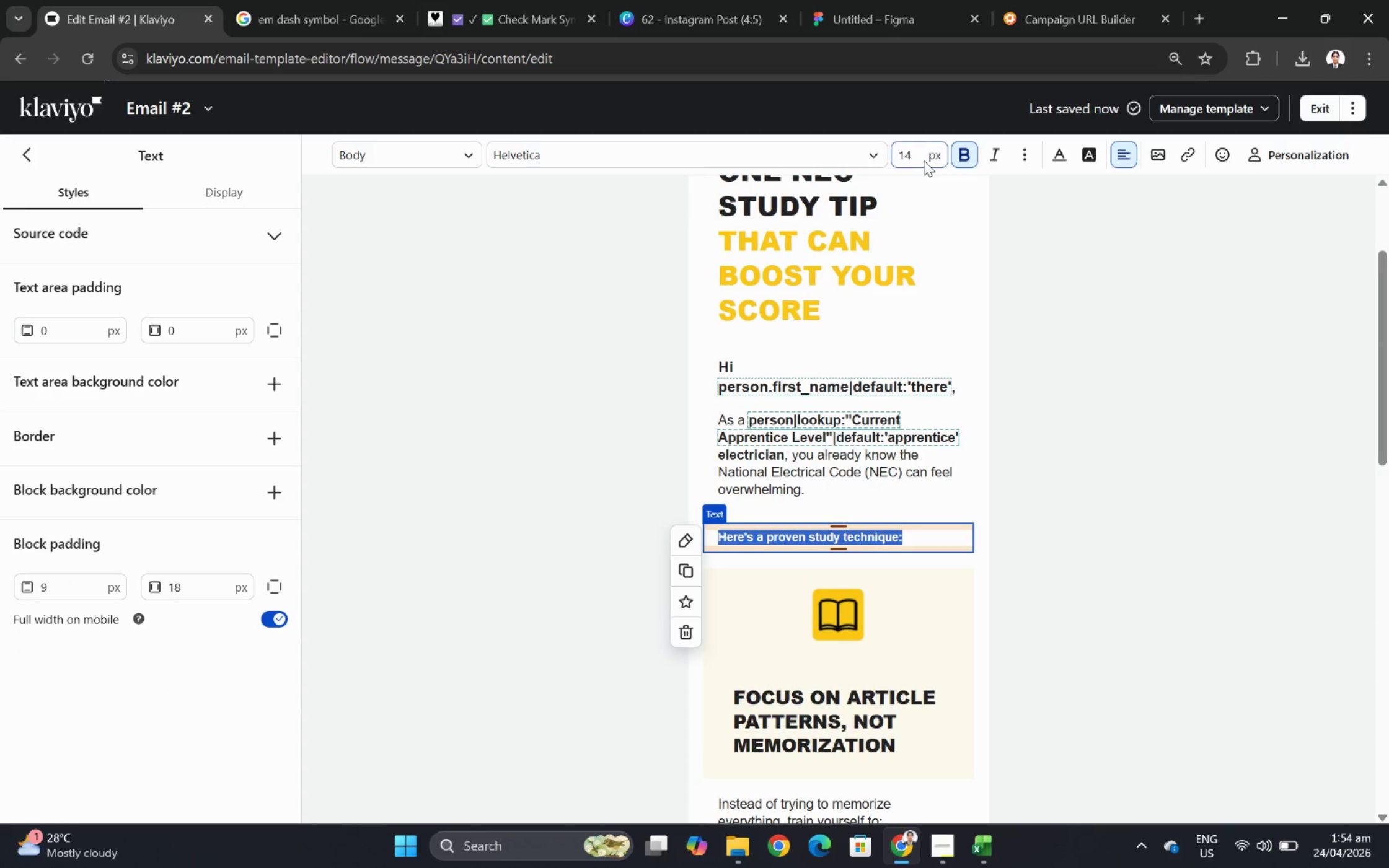 
double_click([914, 156])
 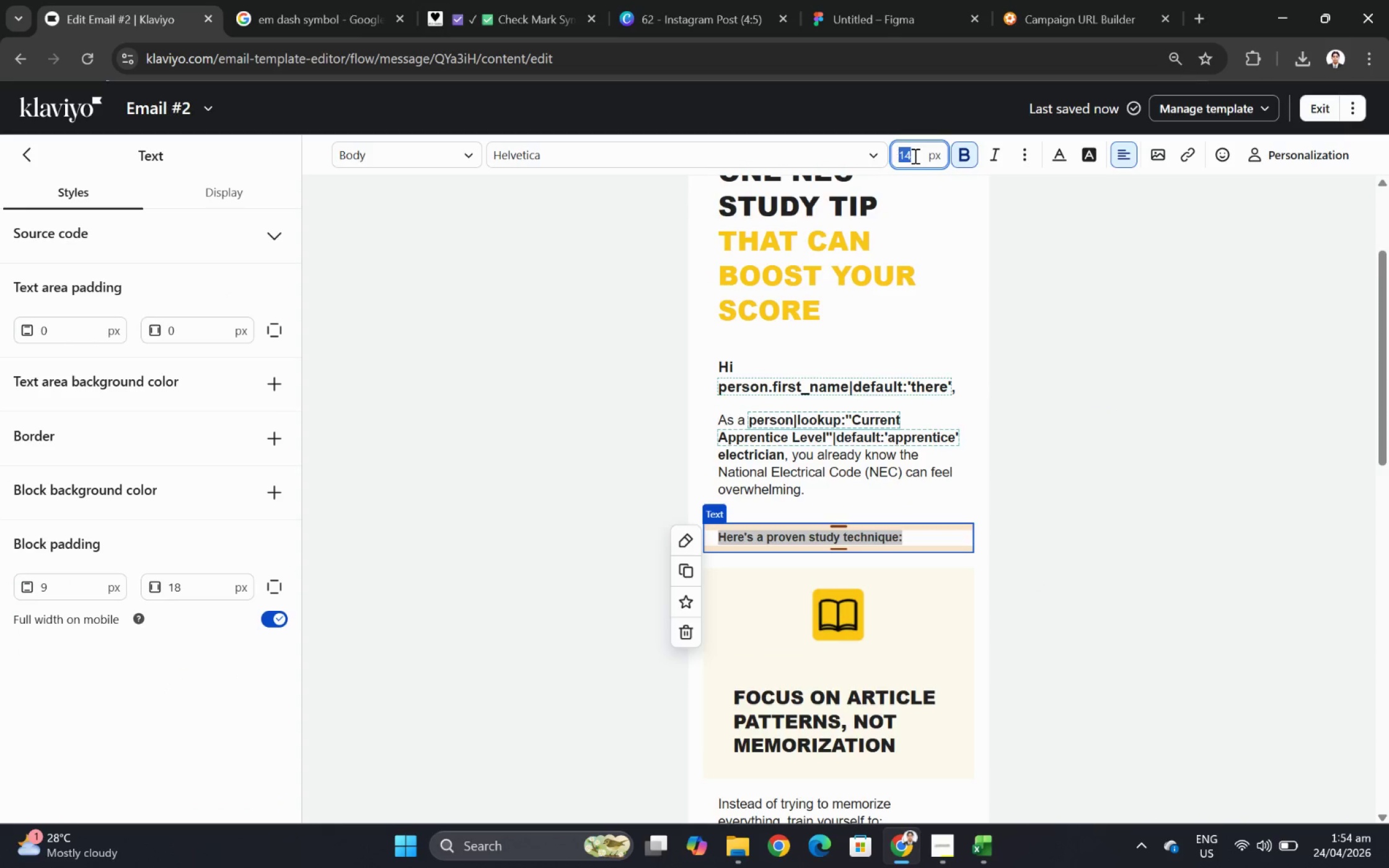 
key(Numpad1)
 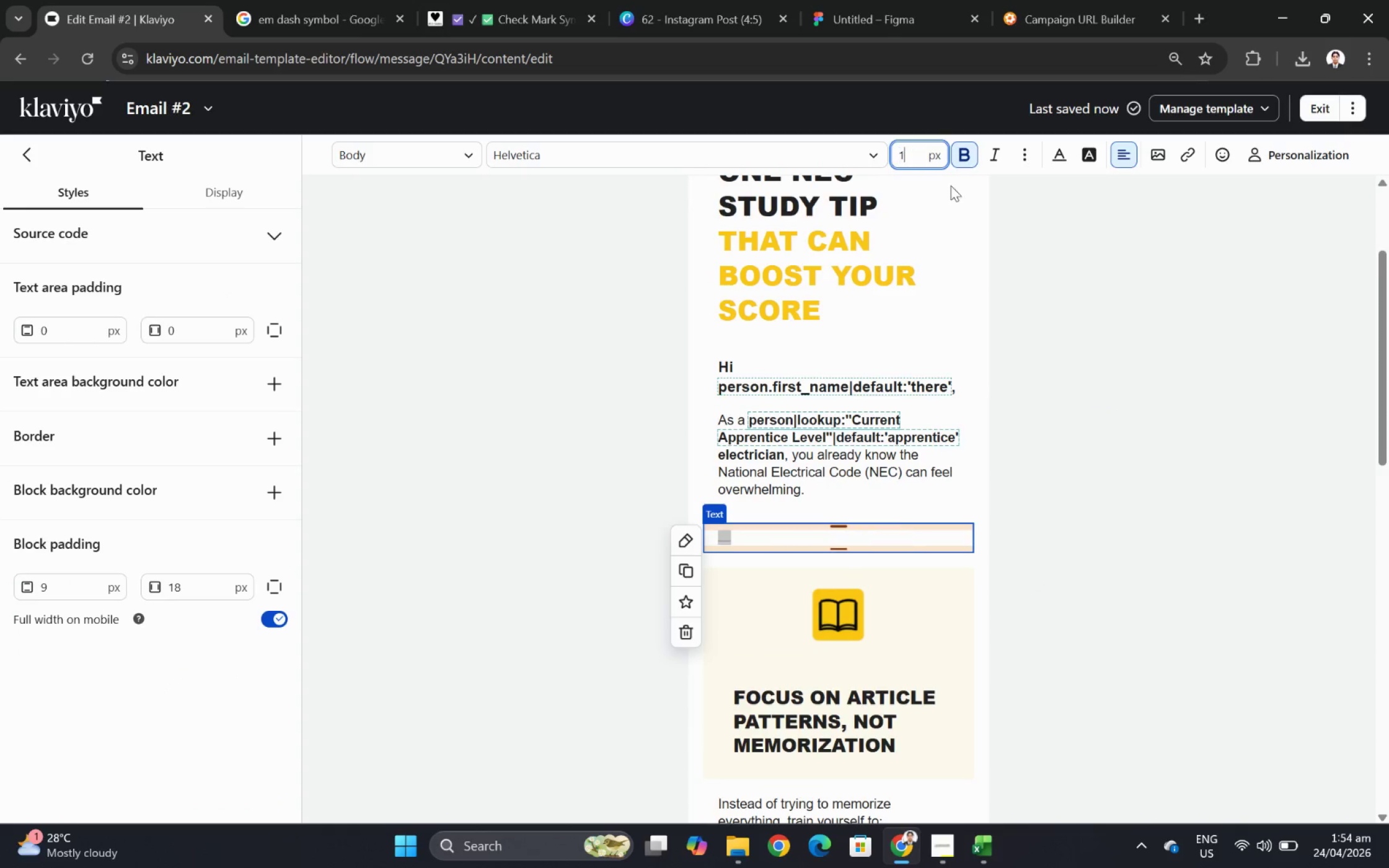 
key(Numpad6)
 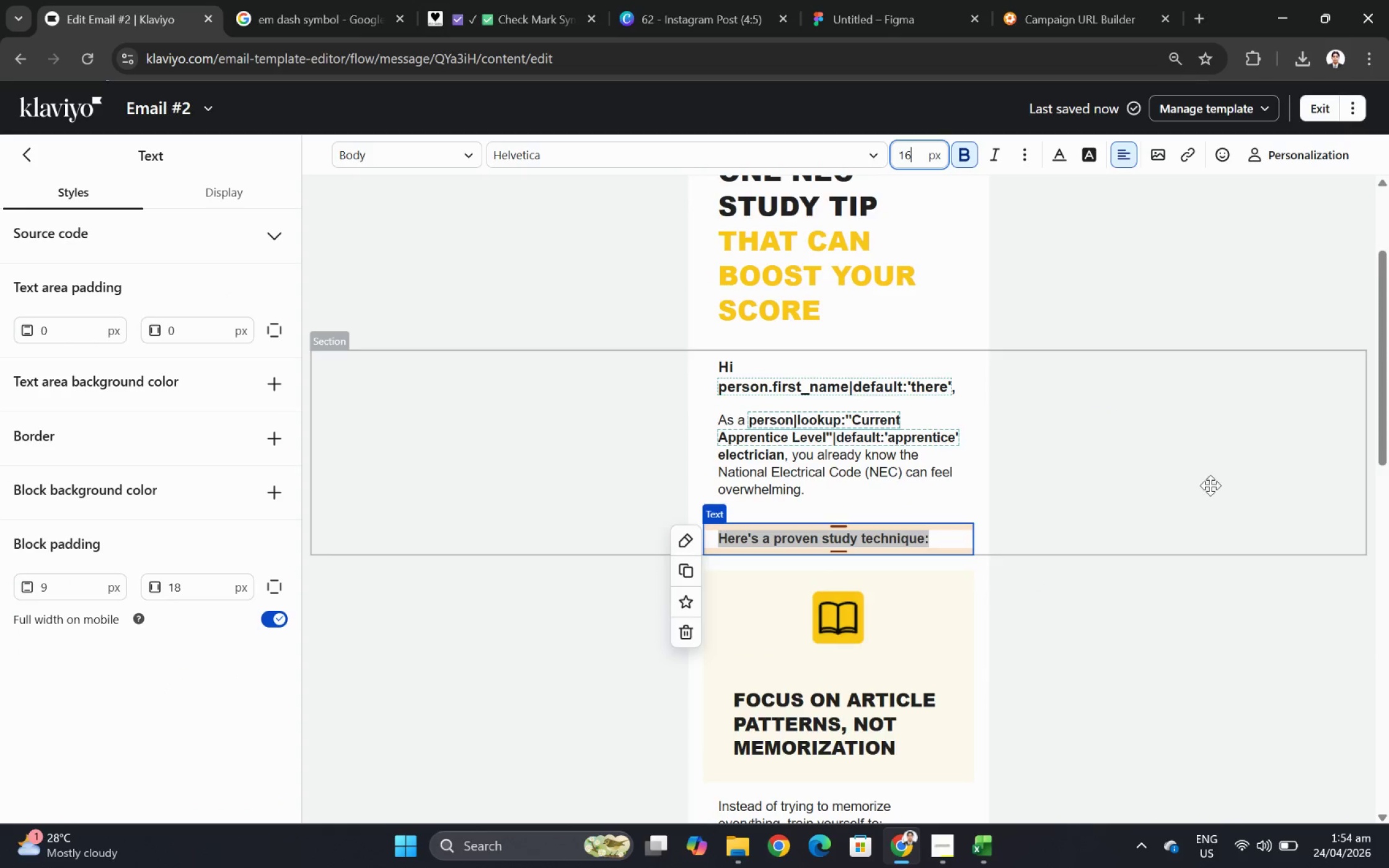 
left_click([1215, 496])
 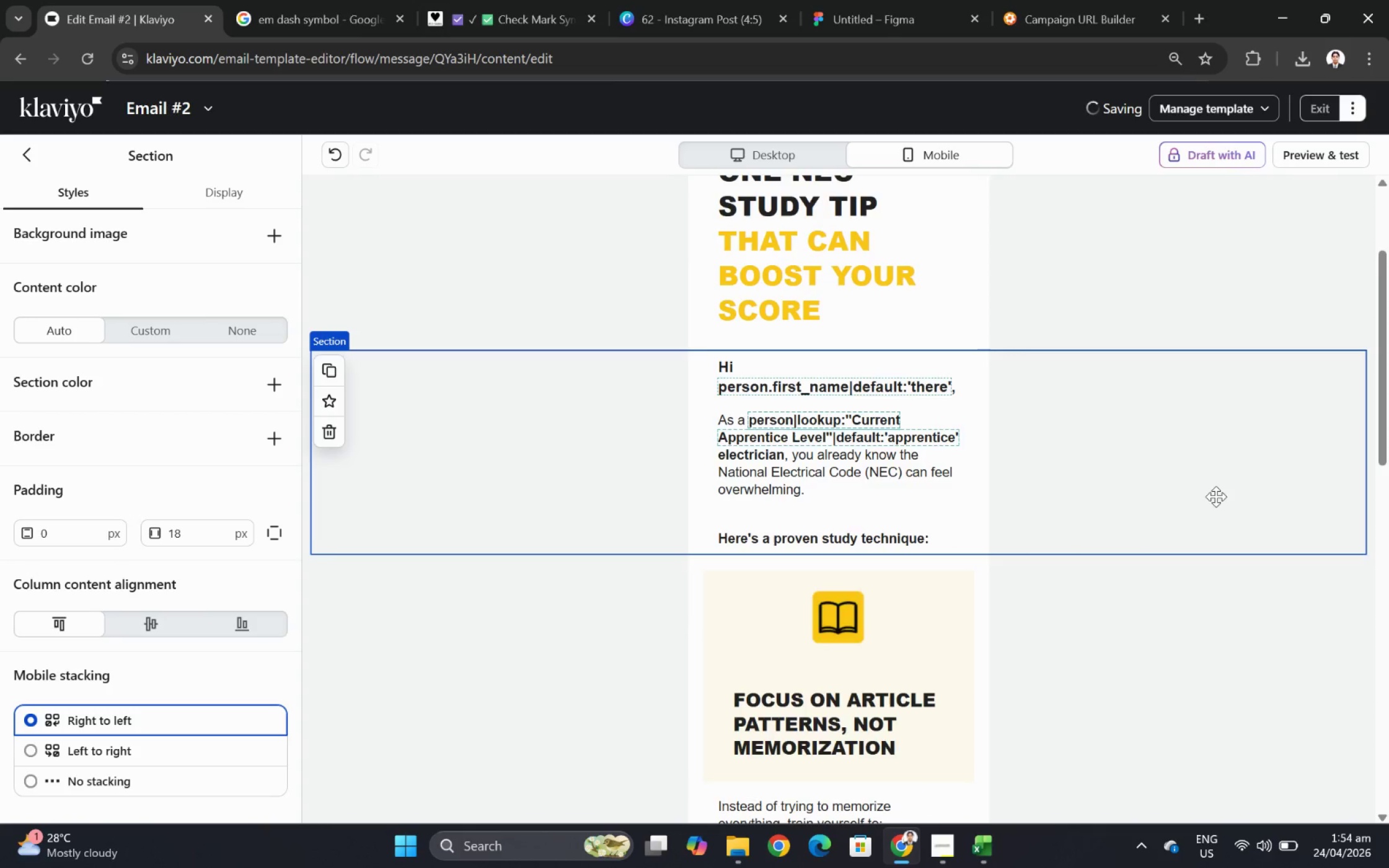 
scroll: coordinate [1215, 501], scroll_direction: down, amount: 9.0
 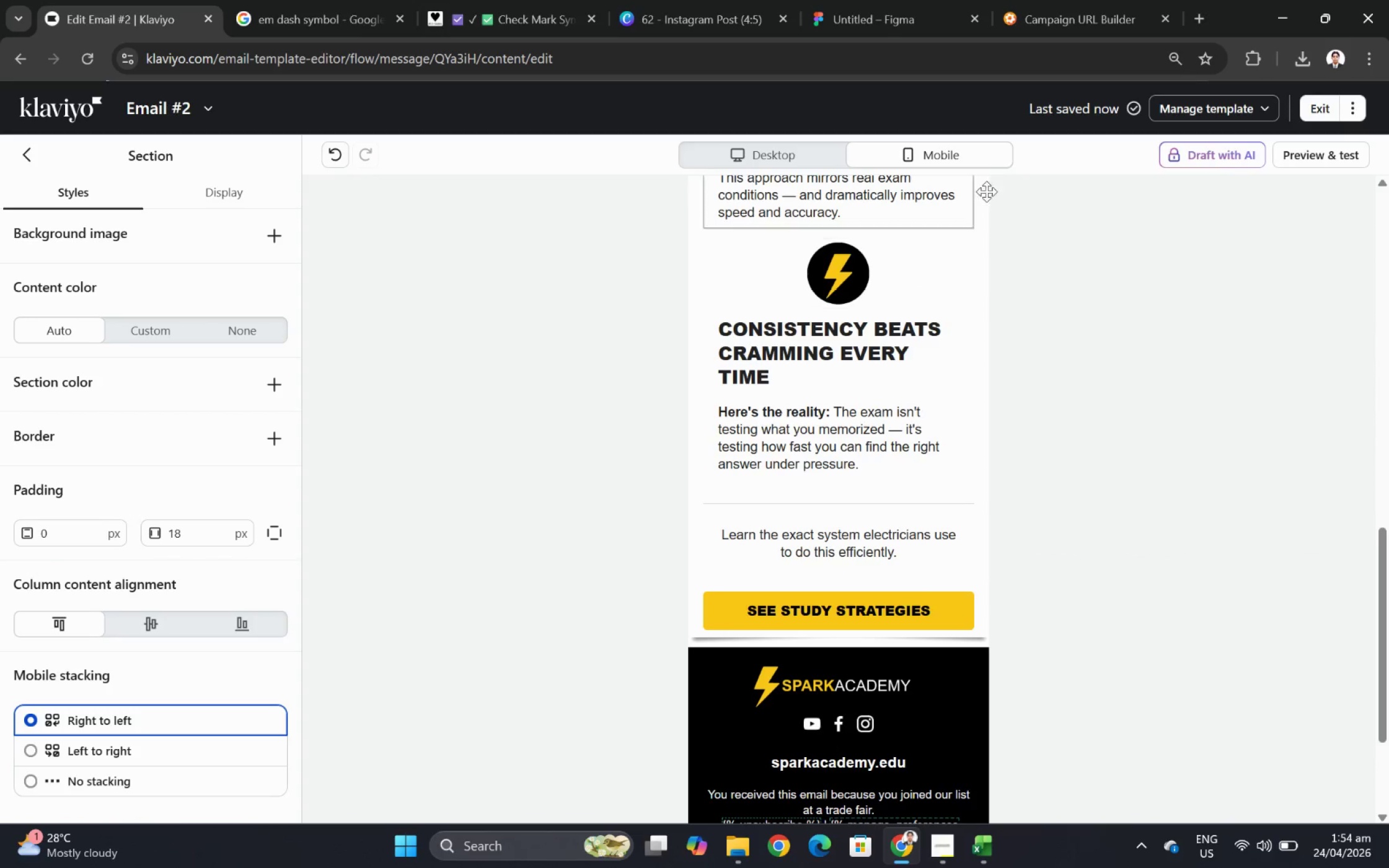 
left_click([826, 152])
 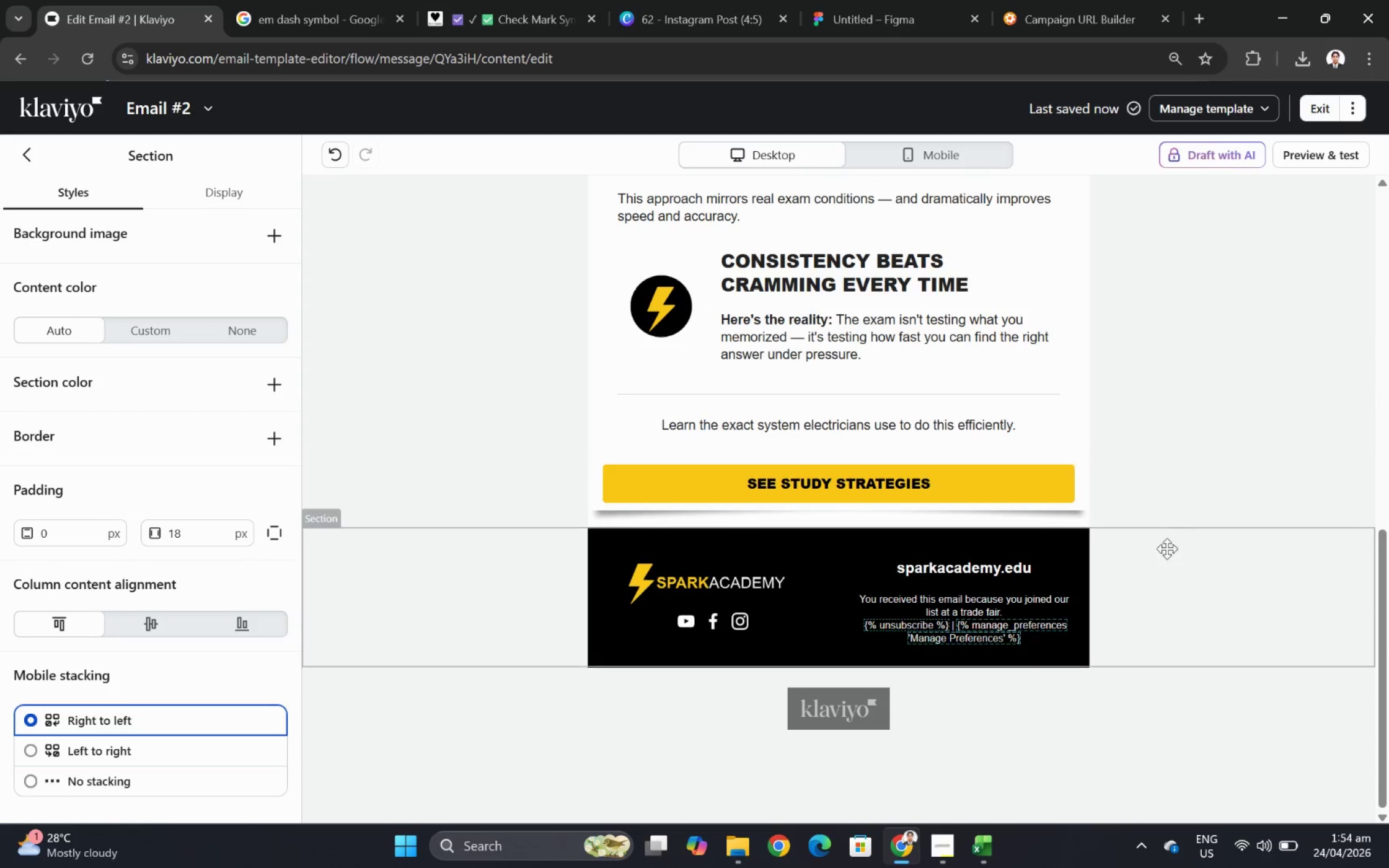 
scroll: coordinate [1201, 583], scroll_direction: up, amount: 4.0
 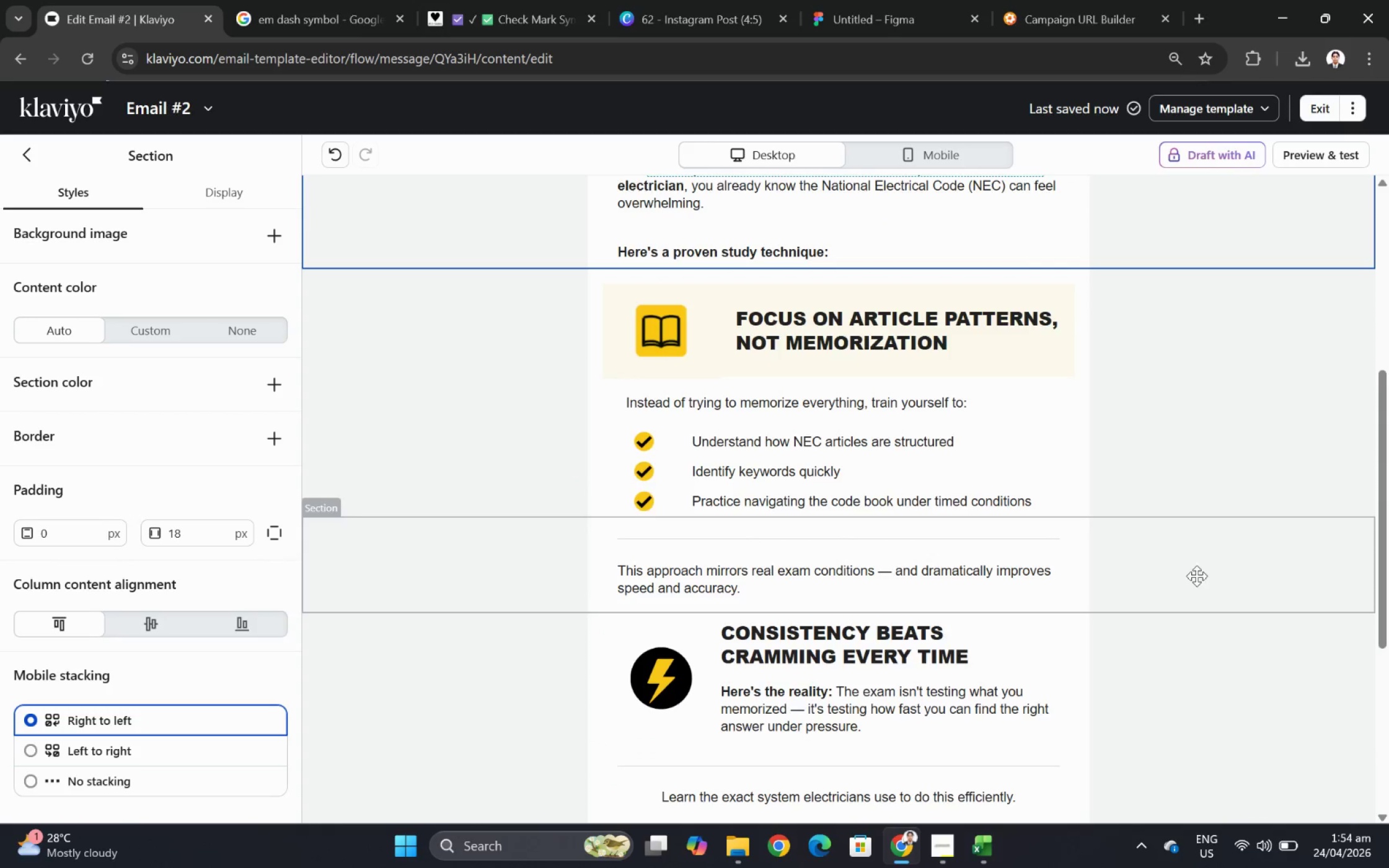 
hold_key(key=ControlLeft, duration=0.52)
scroll: coordinate [1189, 576], scroll_direction: down, amount: 2.0
 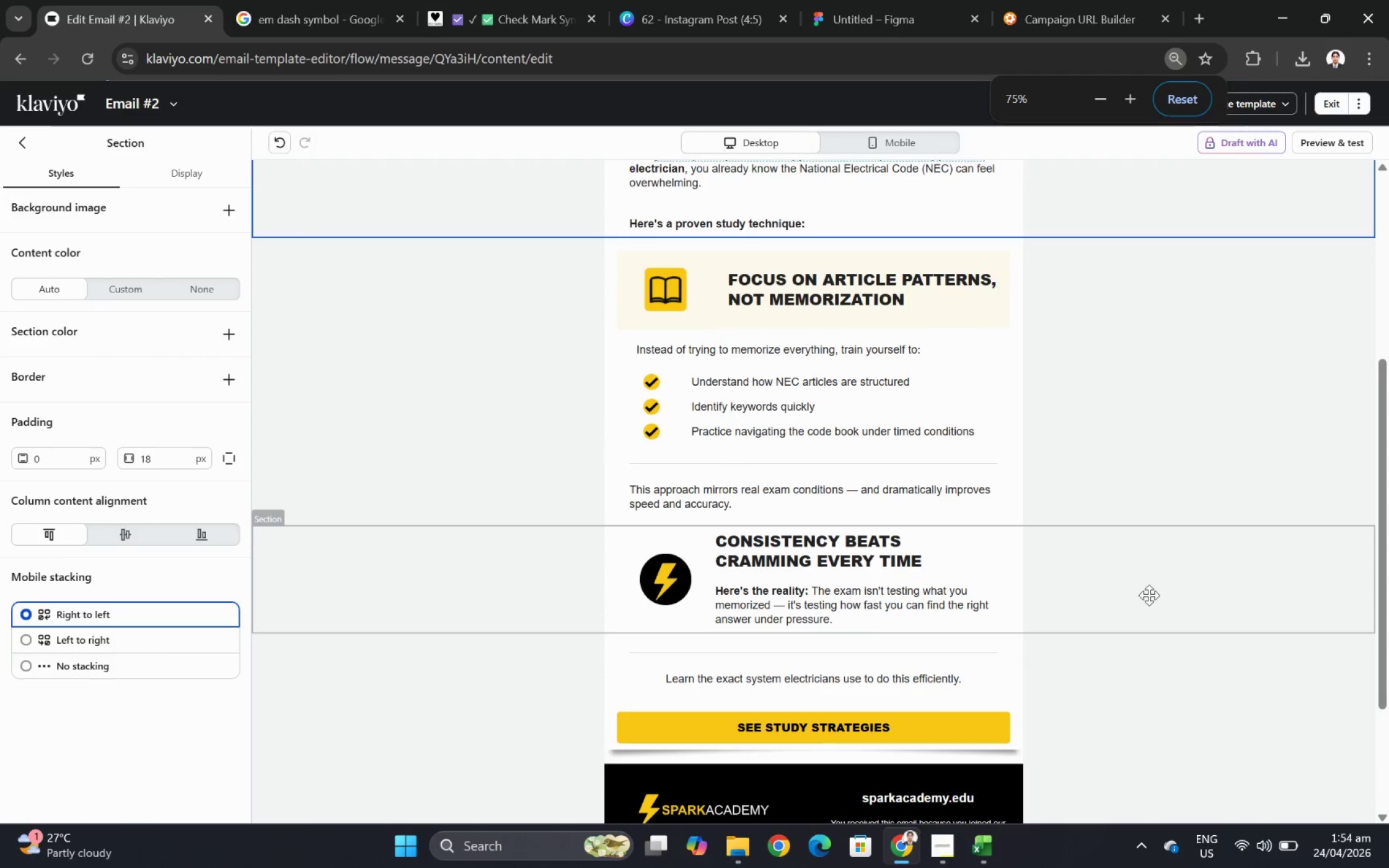 
scroll: coordinate [1127, 596], scroll_direction: up, amount: 1.0
 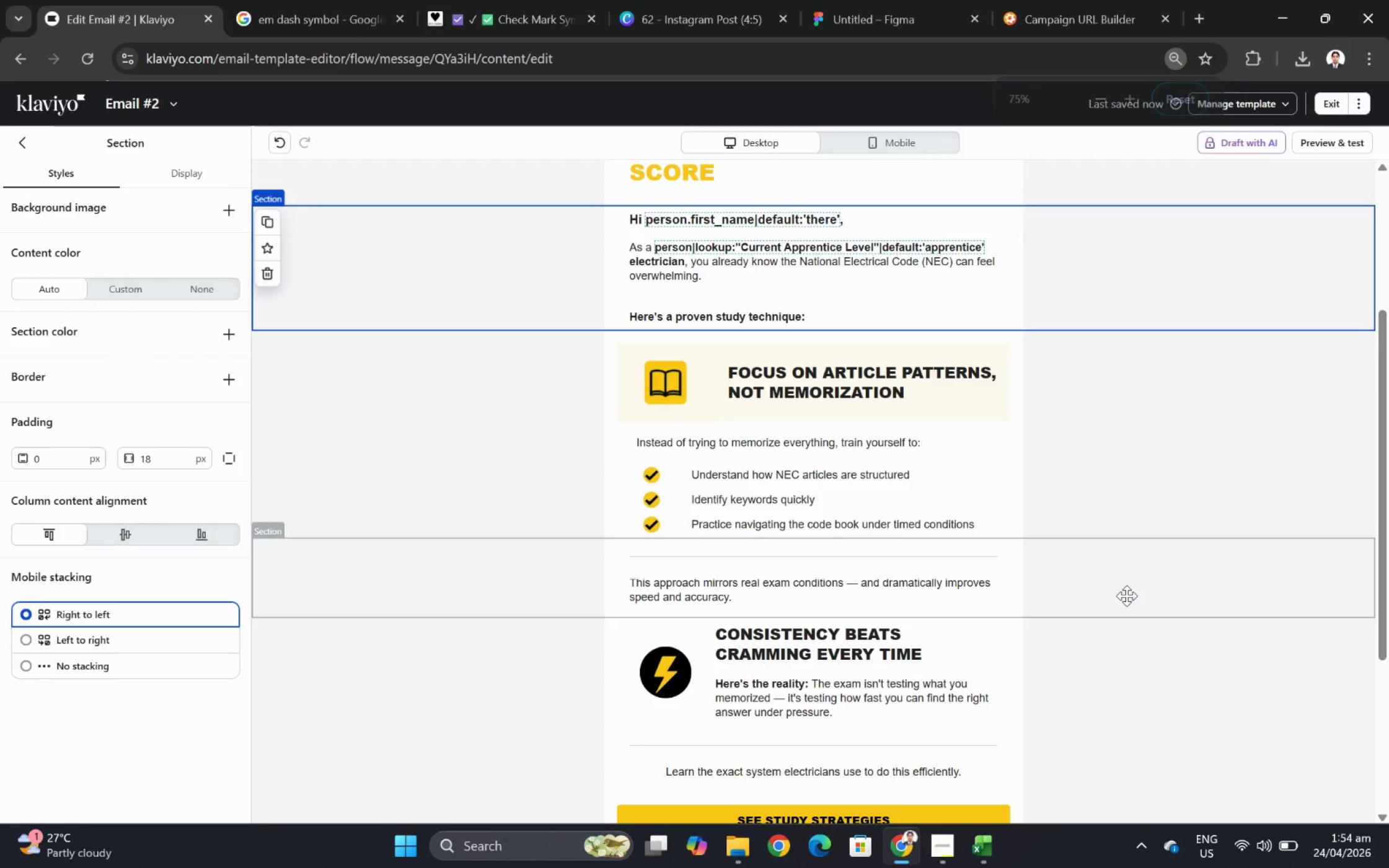 
hold_key(key=ControlLeft, duration=0.47)
scroll: coordinate [1126, 594], scroll_direction: down, amount: 3.0
 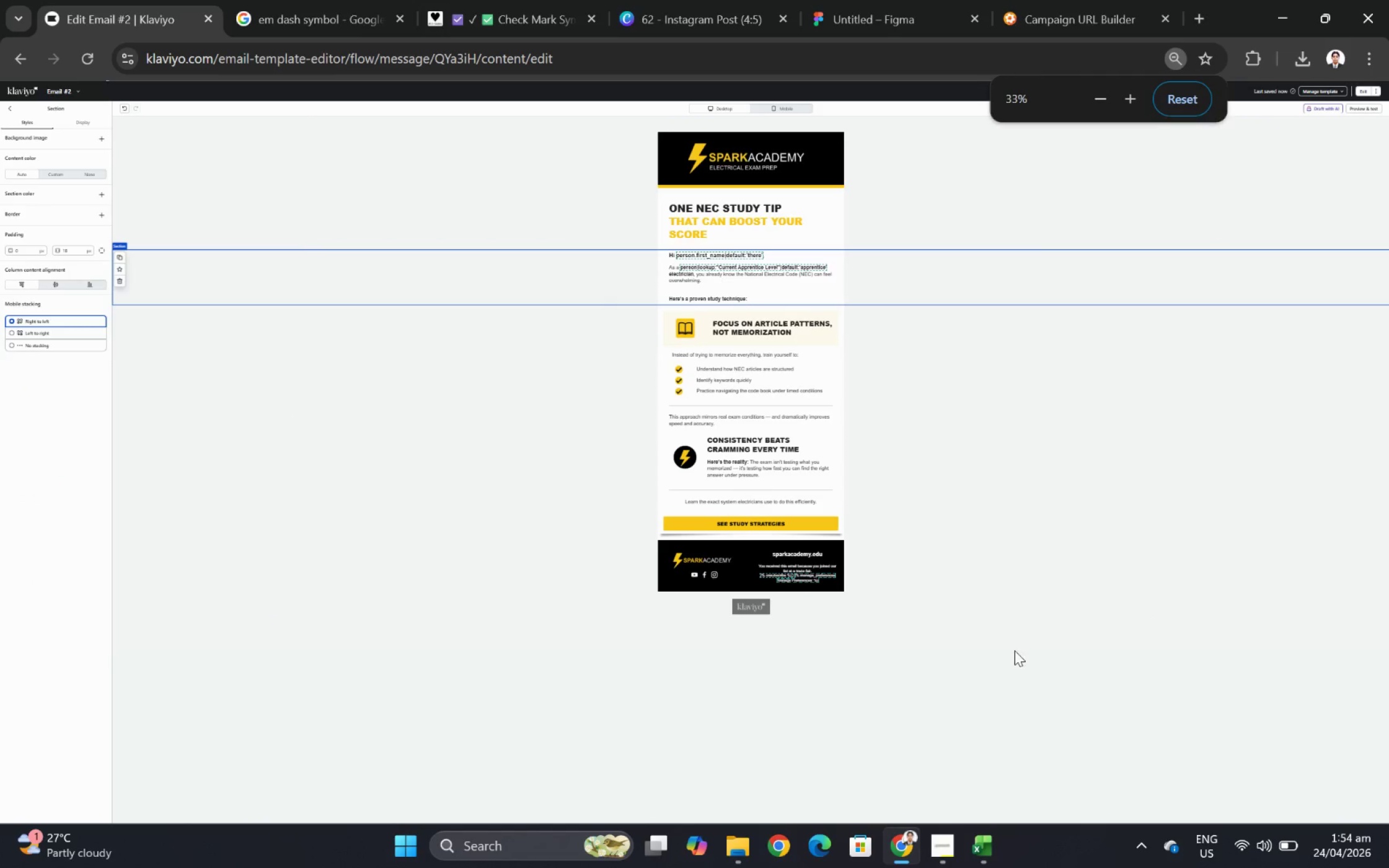 
left_click([1016, 655])
 